 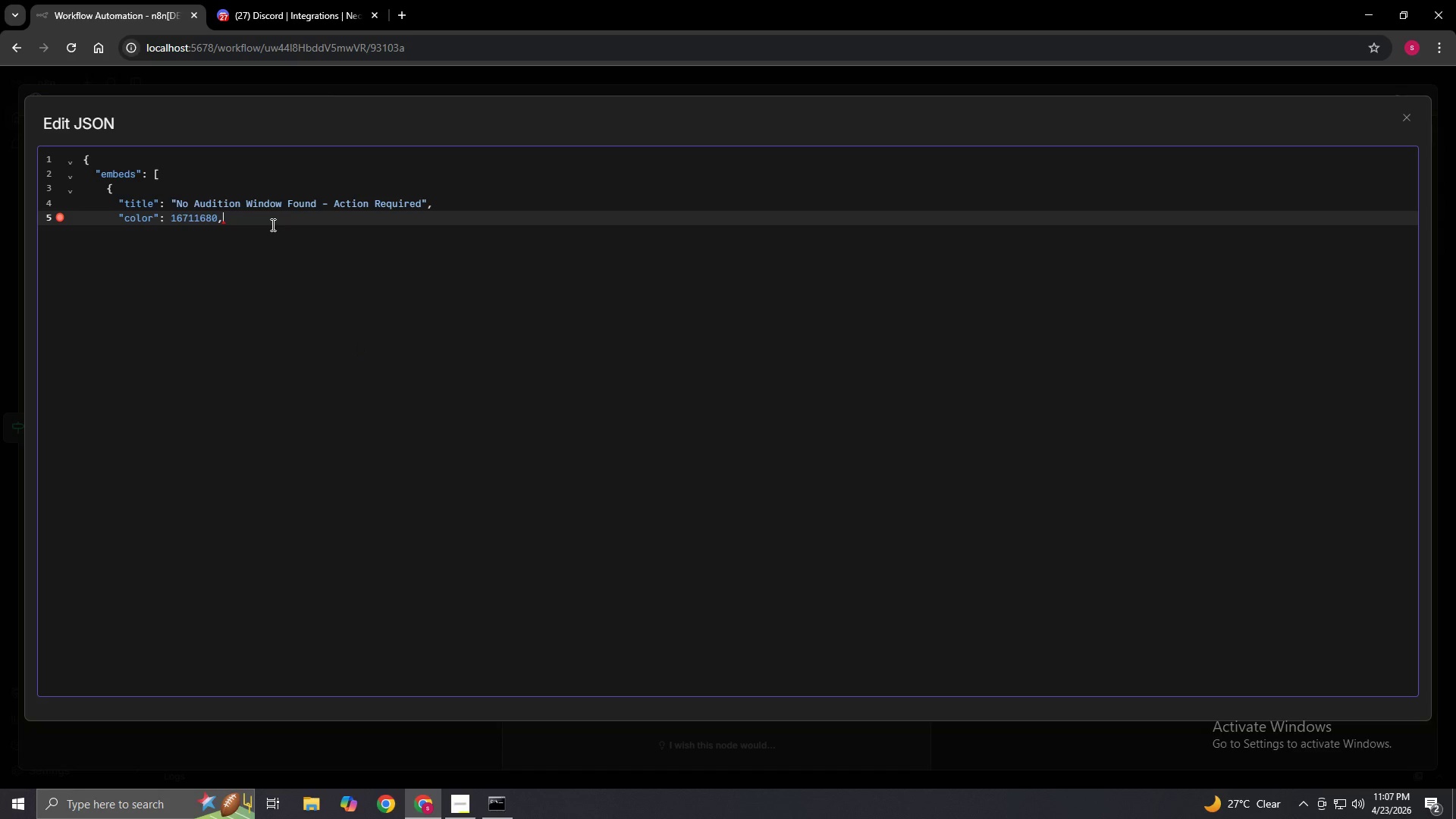 
key(Enter)
 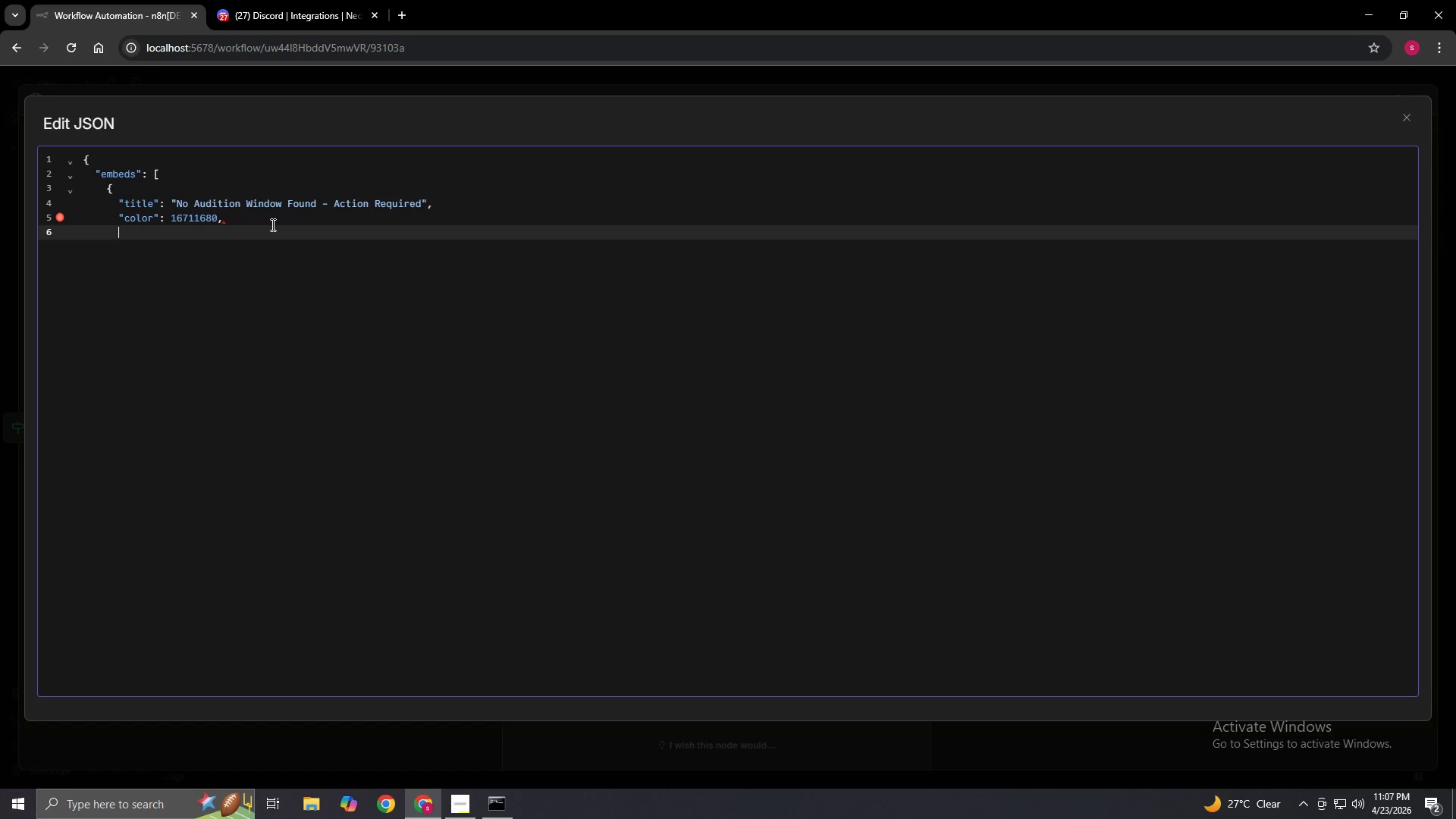 
type("fields": [)
 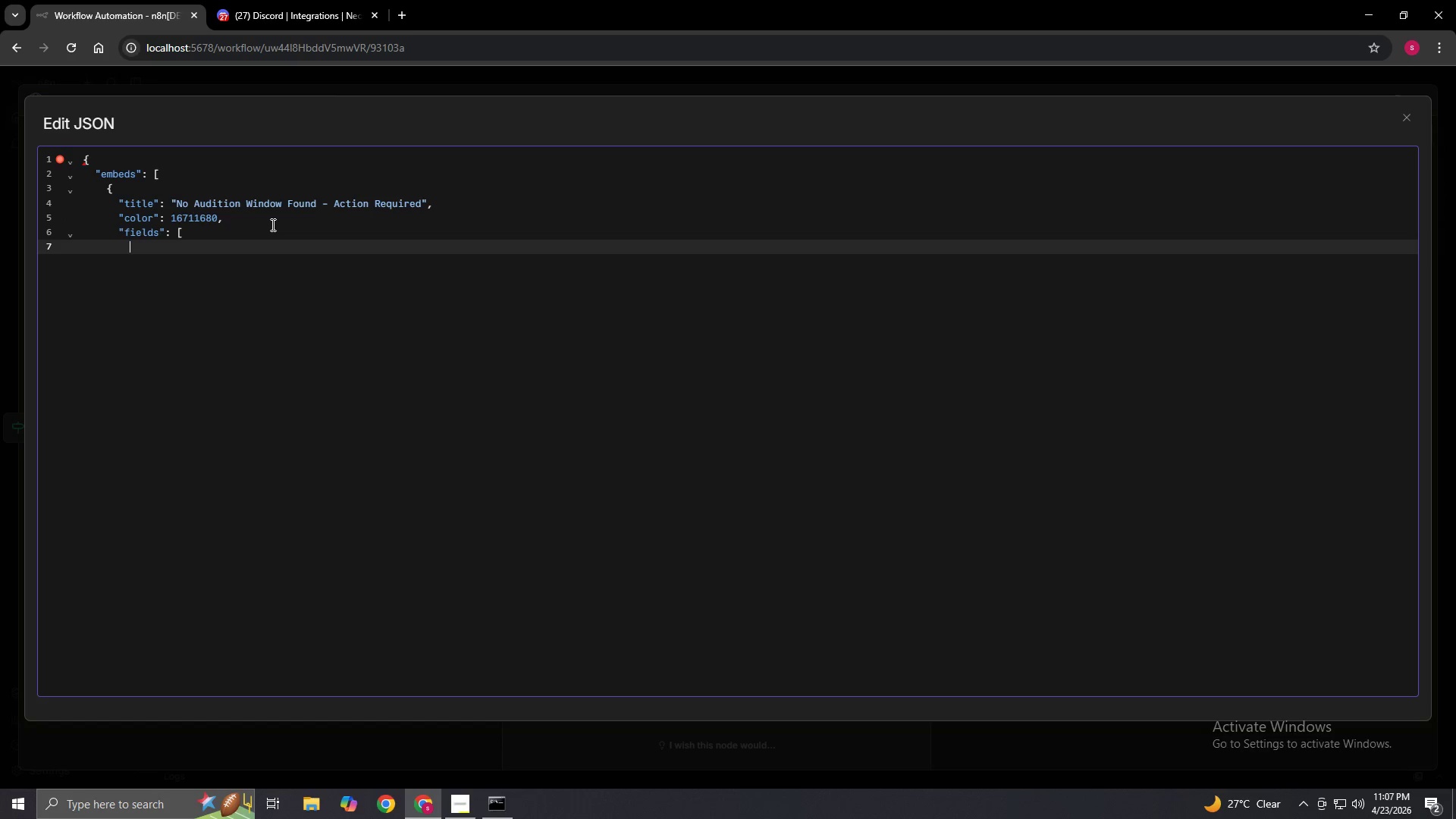 
 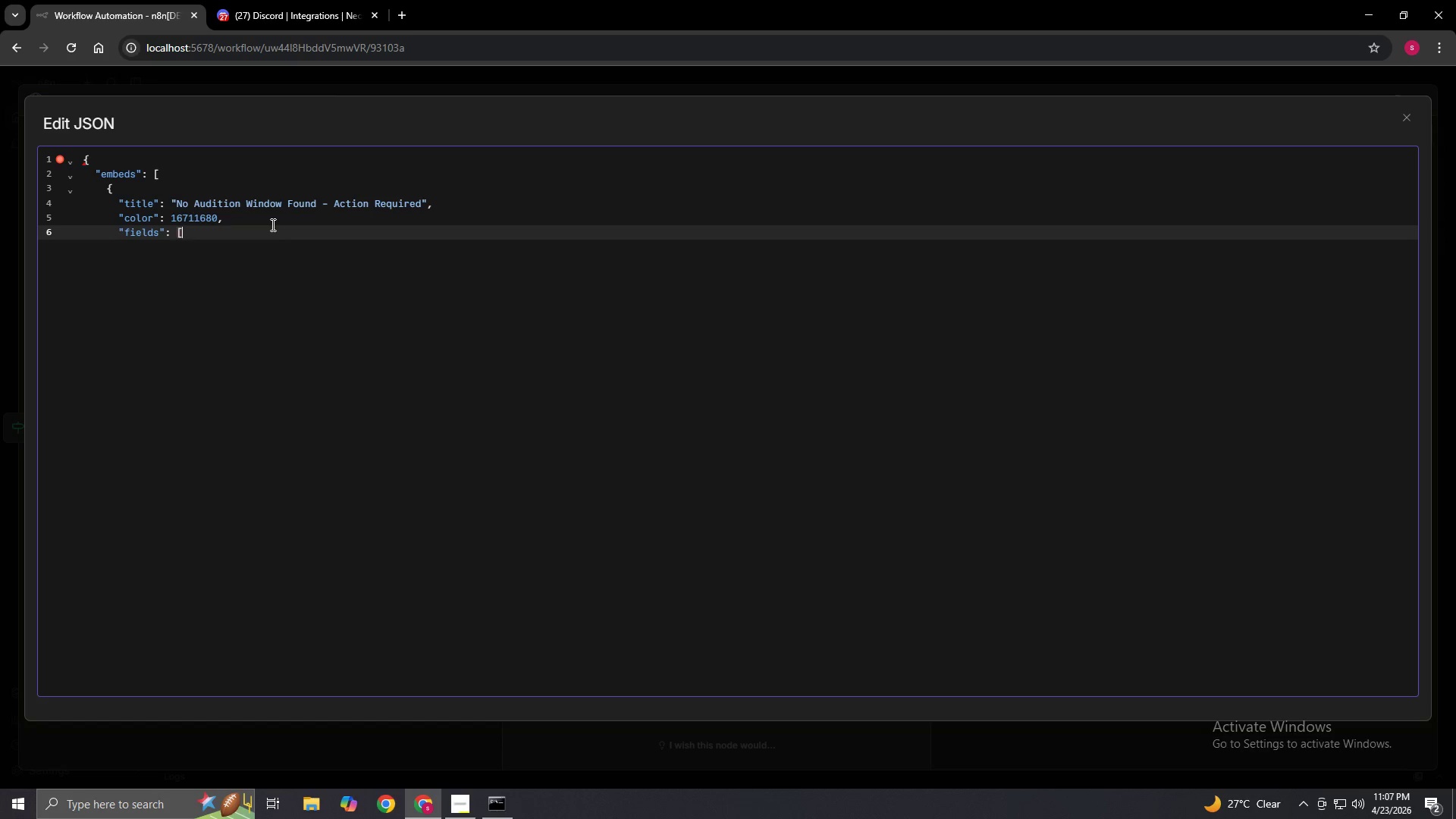 
key(Enter)
 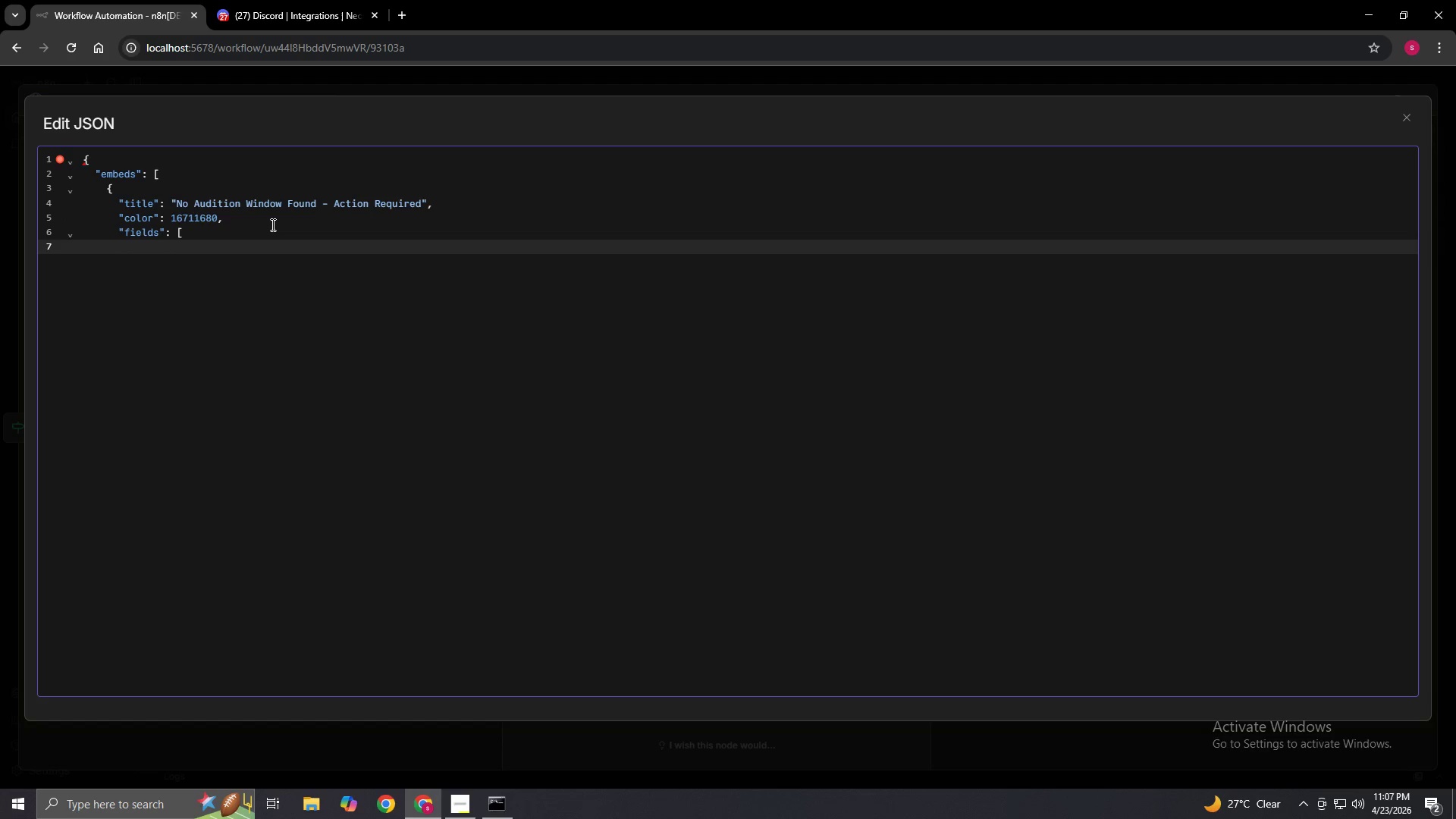 
key(Shift+BracketLeft)
 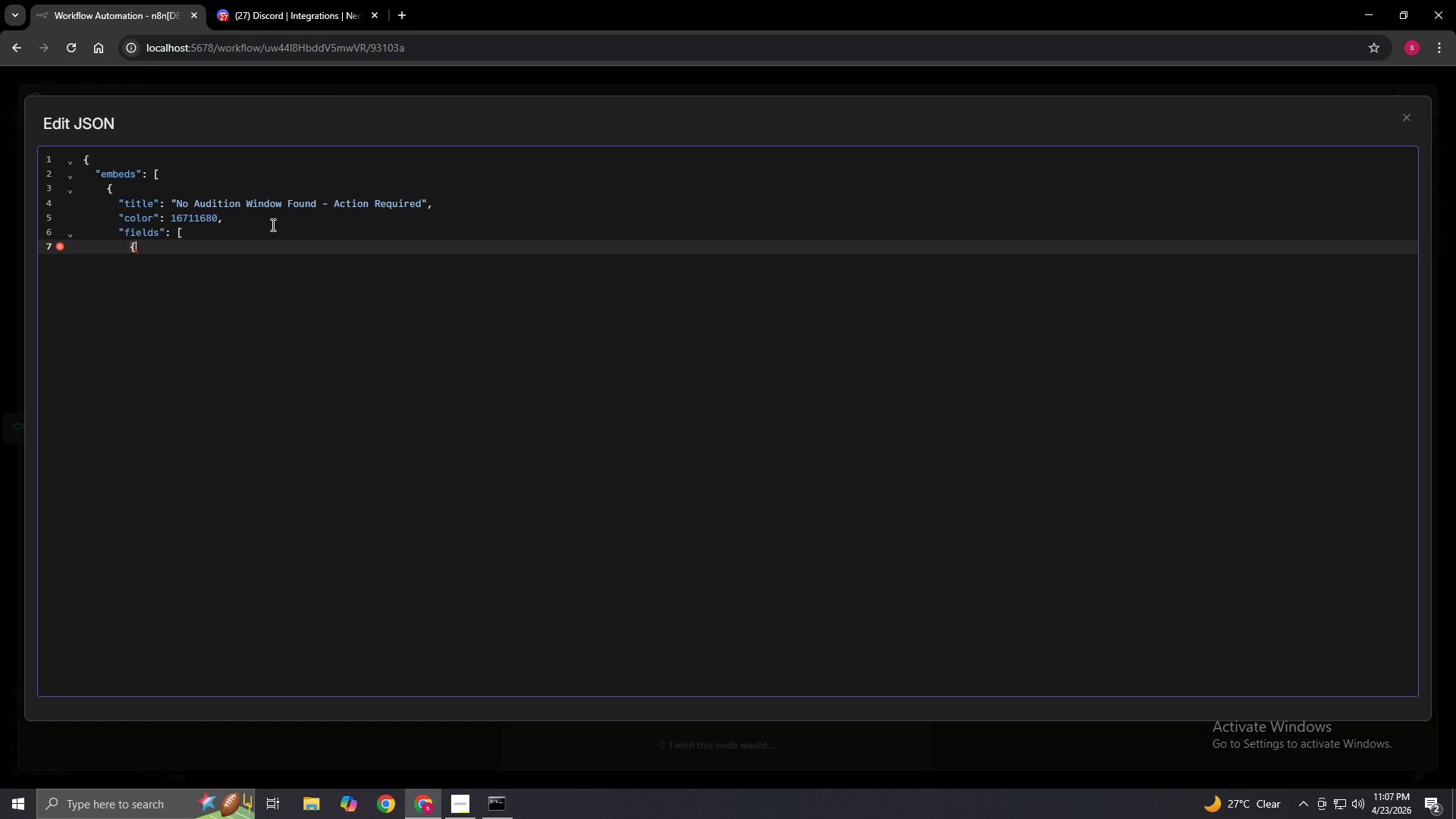 
key(Enter)
 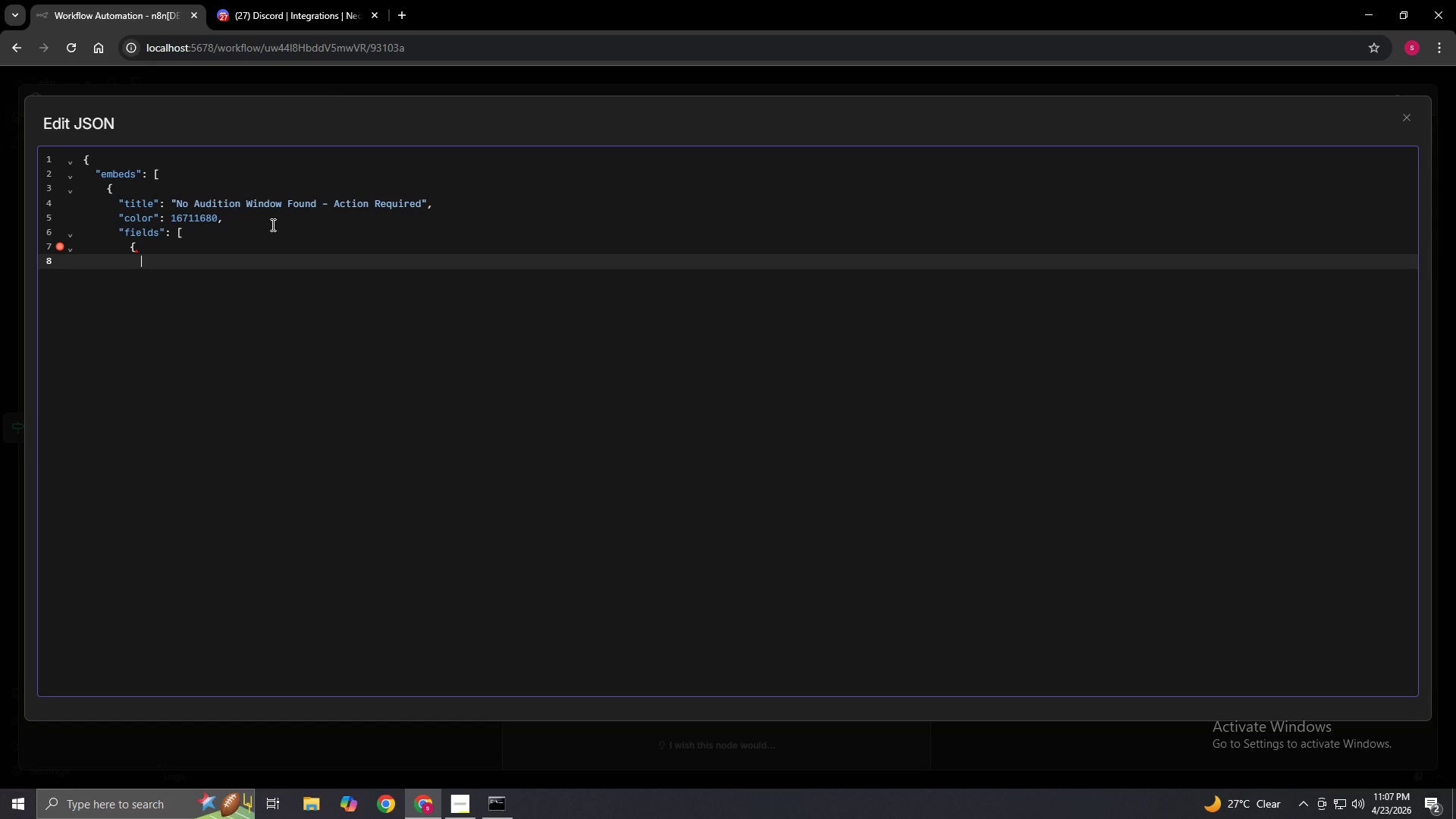 
type("name": "Application",)
 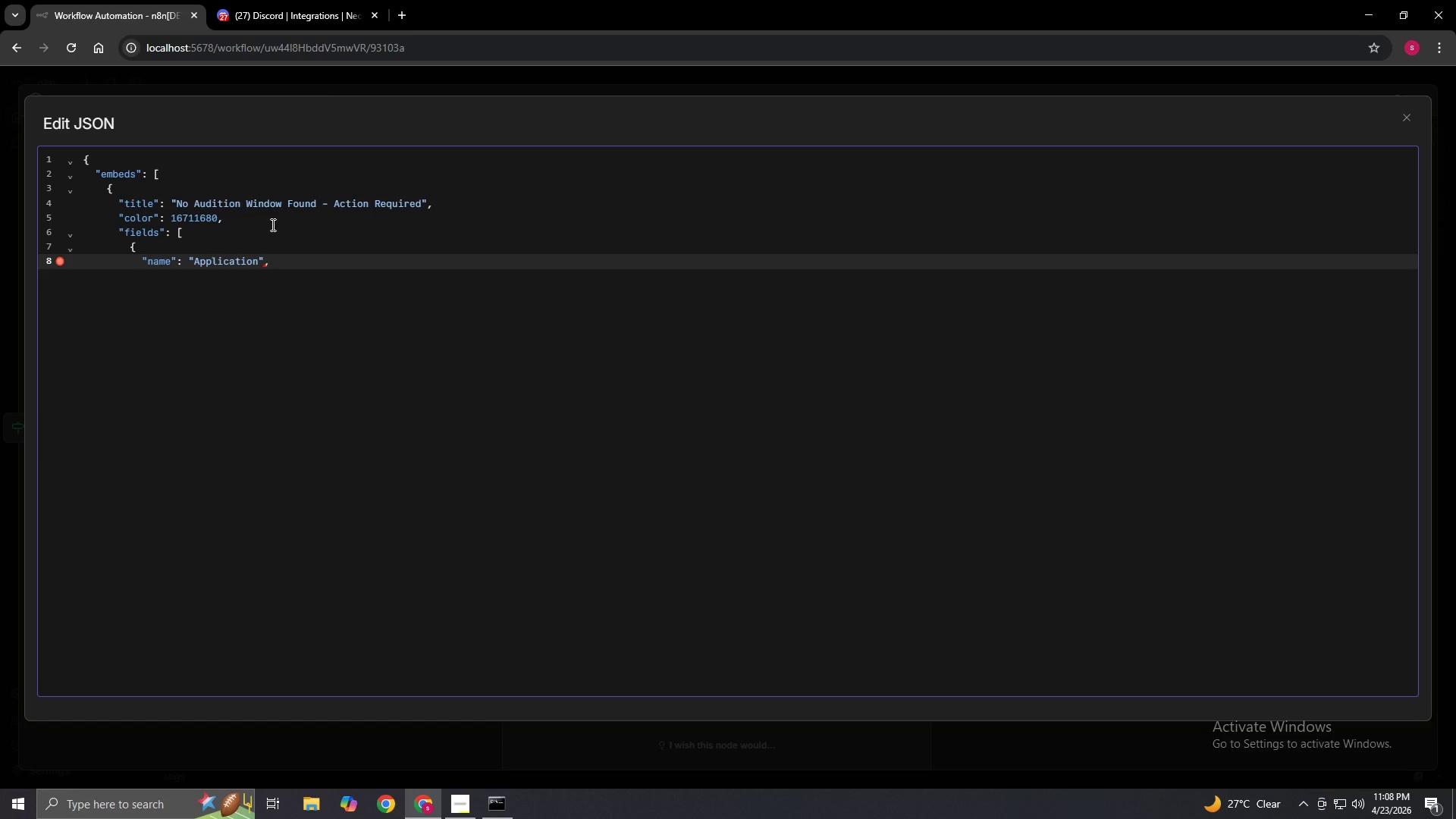 
left_click([193, 262])
 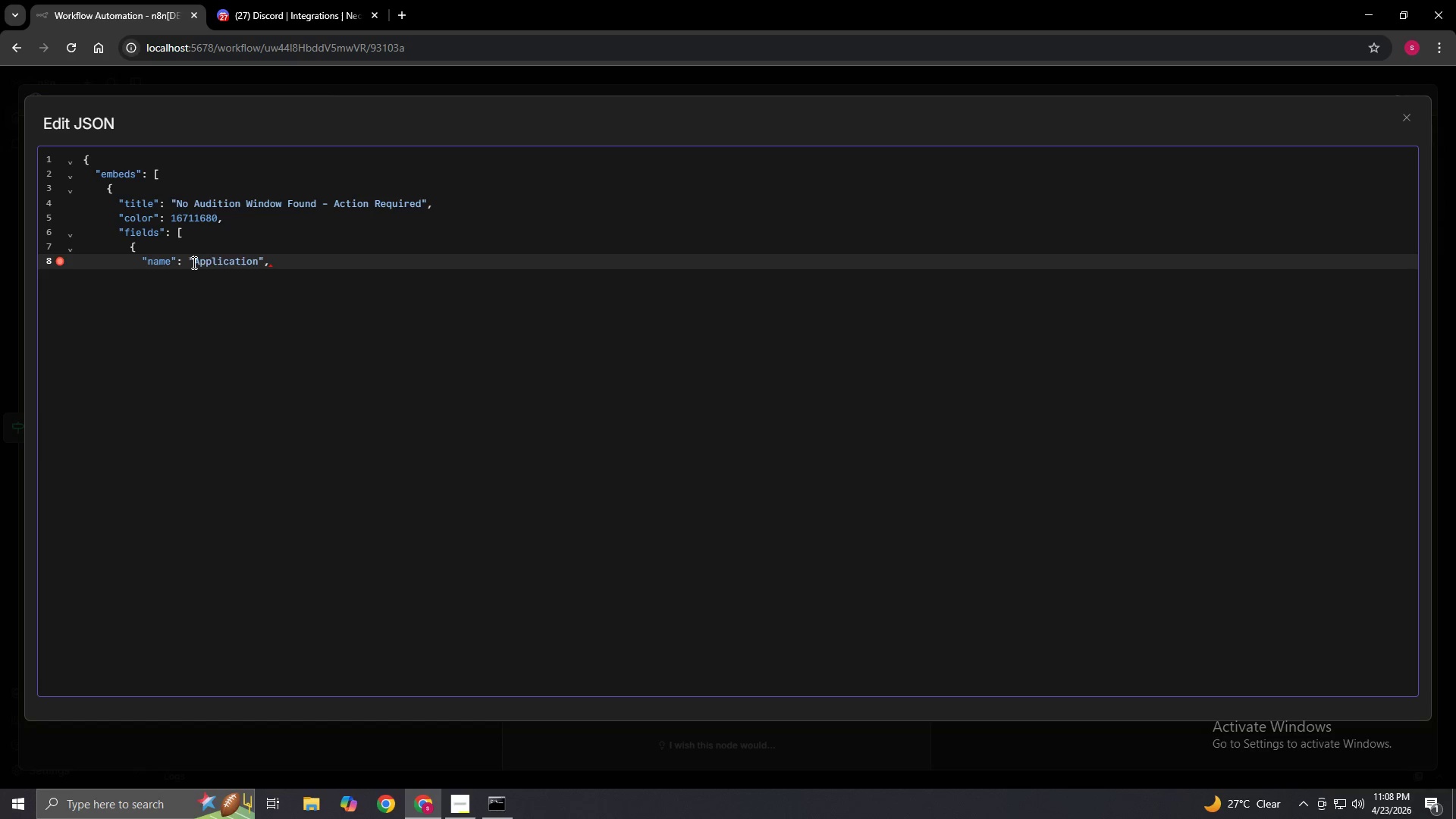 
right_click([193, 262])
 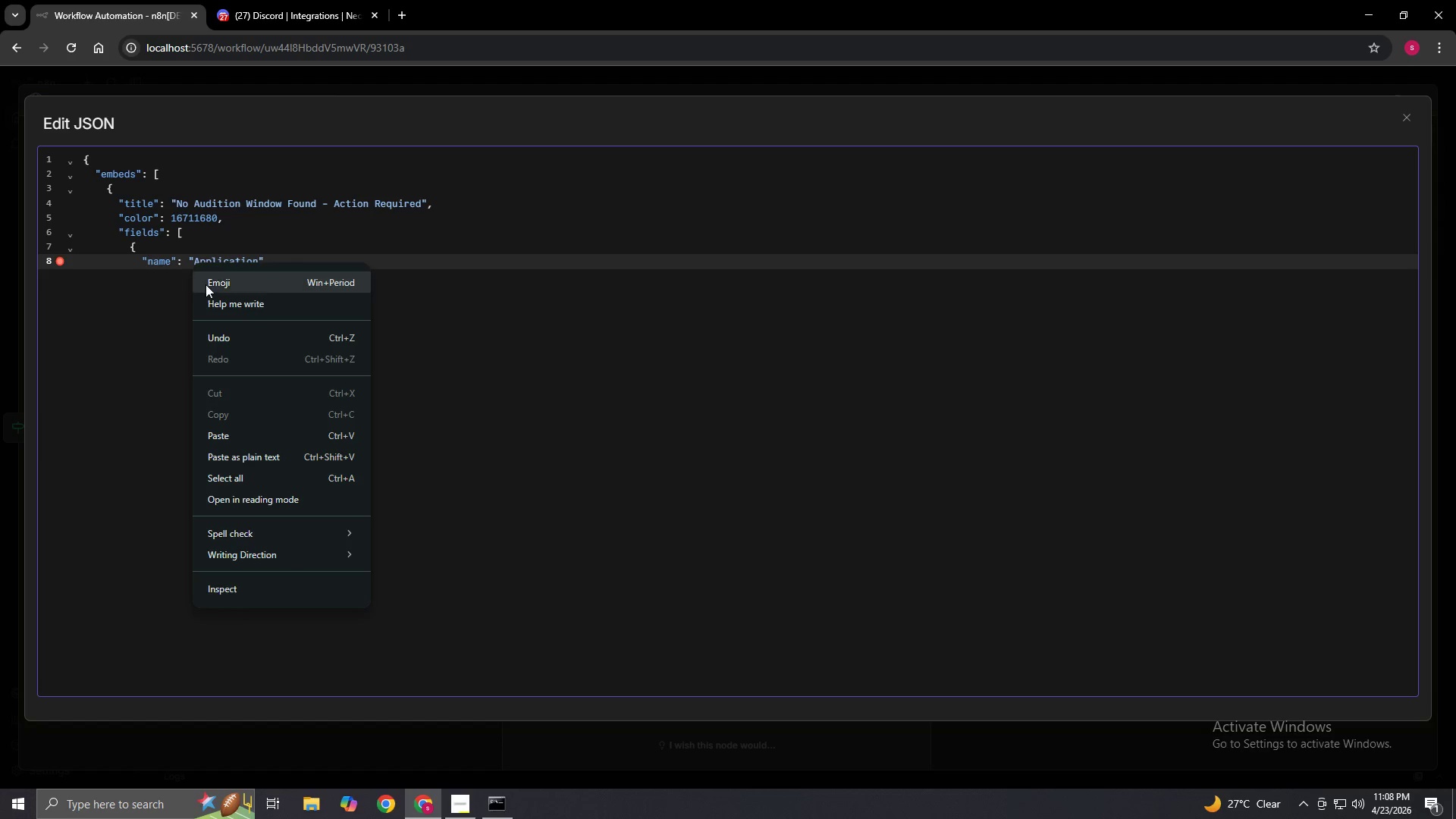 
left_click([207, 286])
 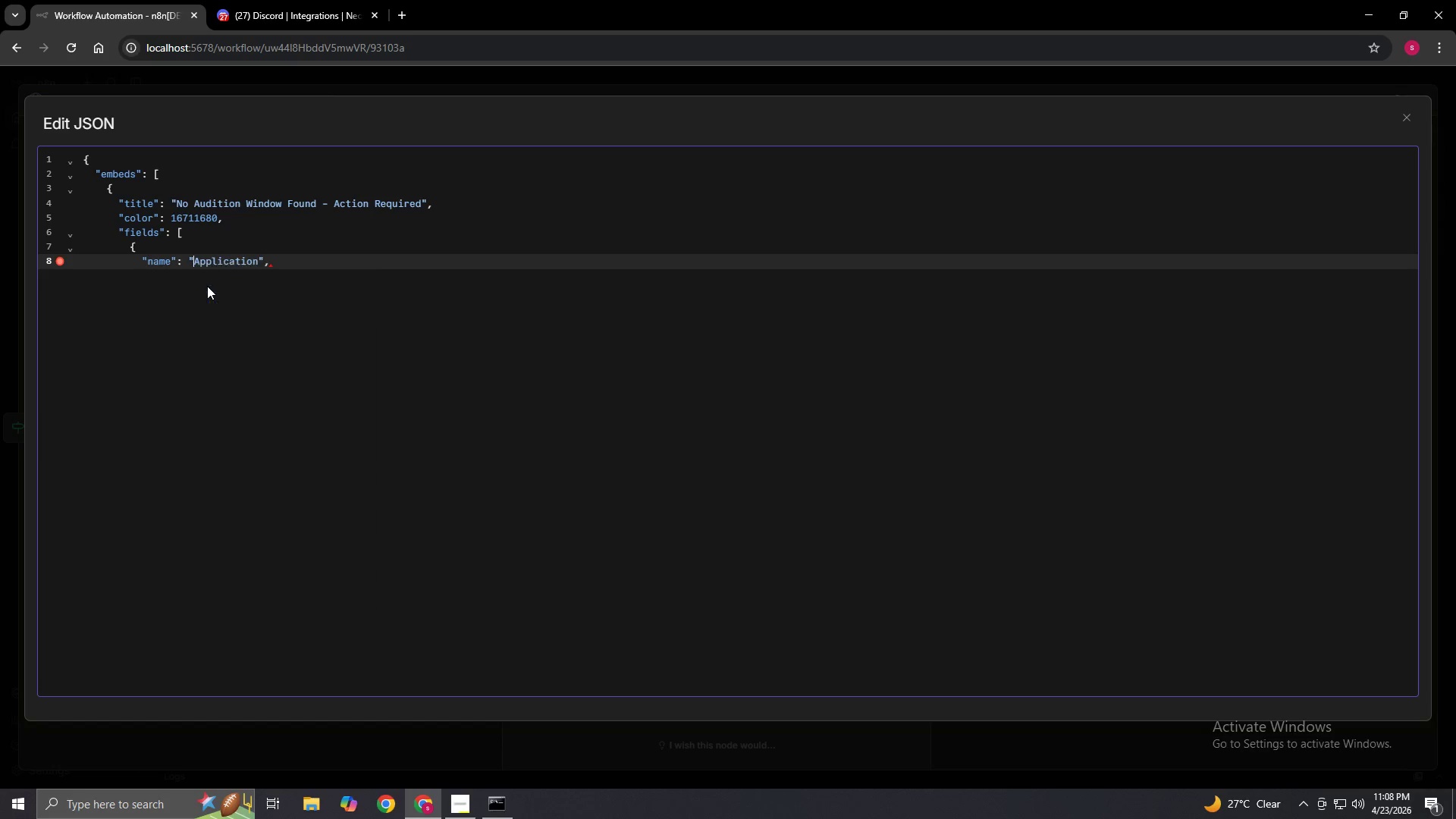 
key(Meta+MetaLeft)
 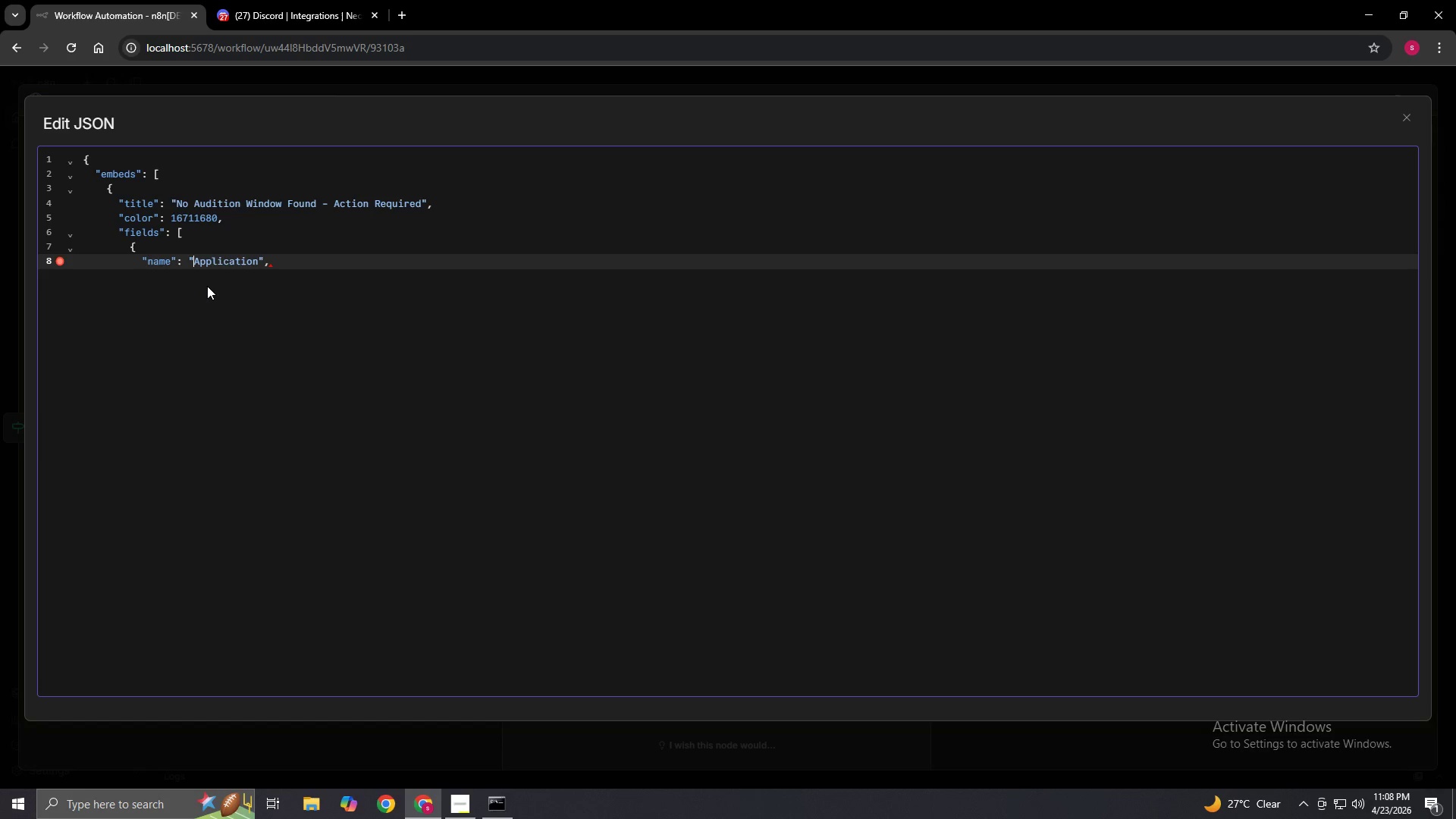 
left_click([362, 364])
 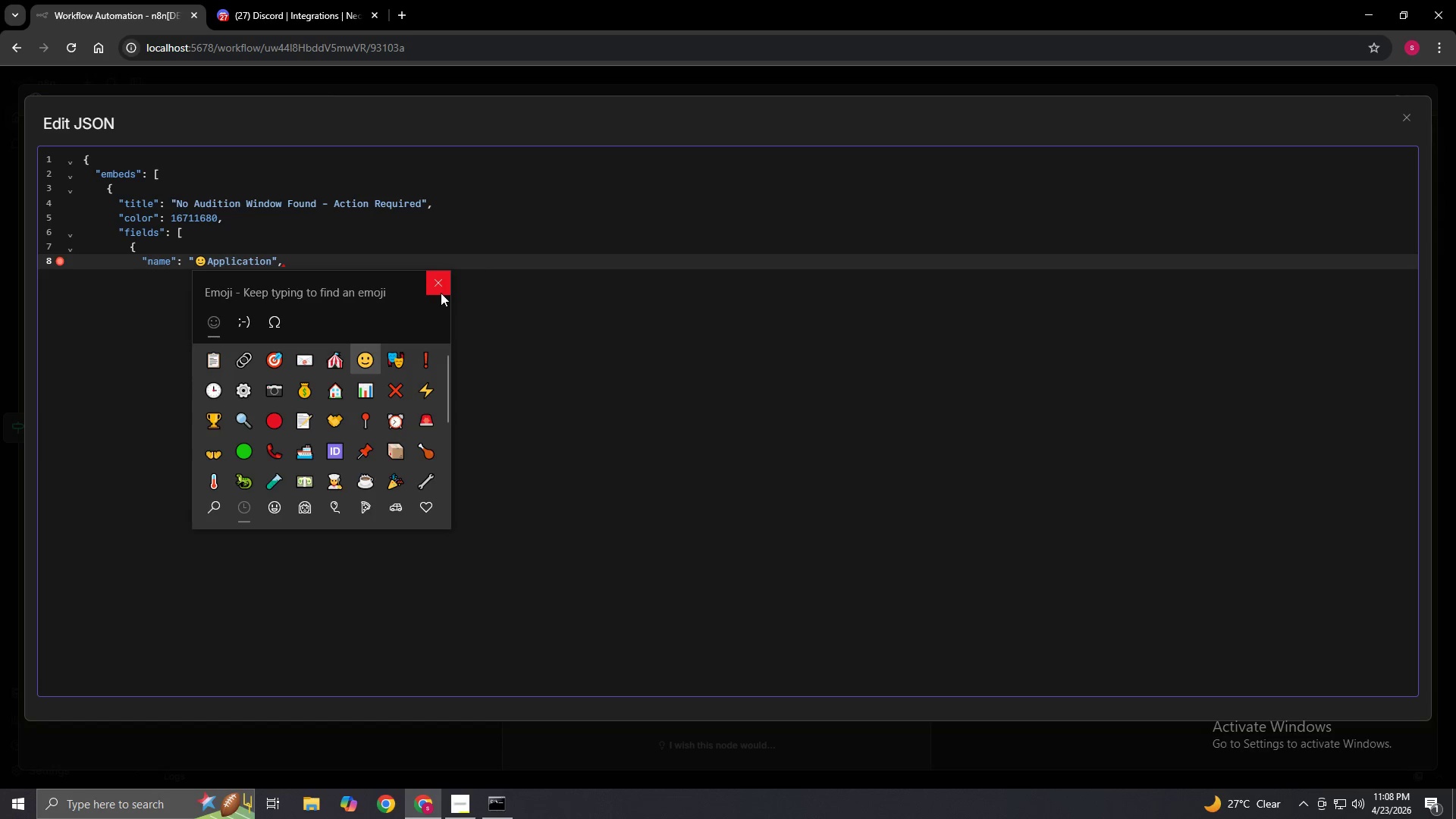 
left_click([439, 293])
 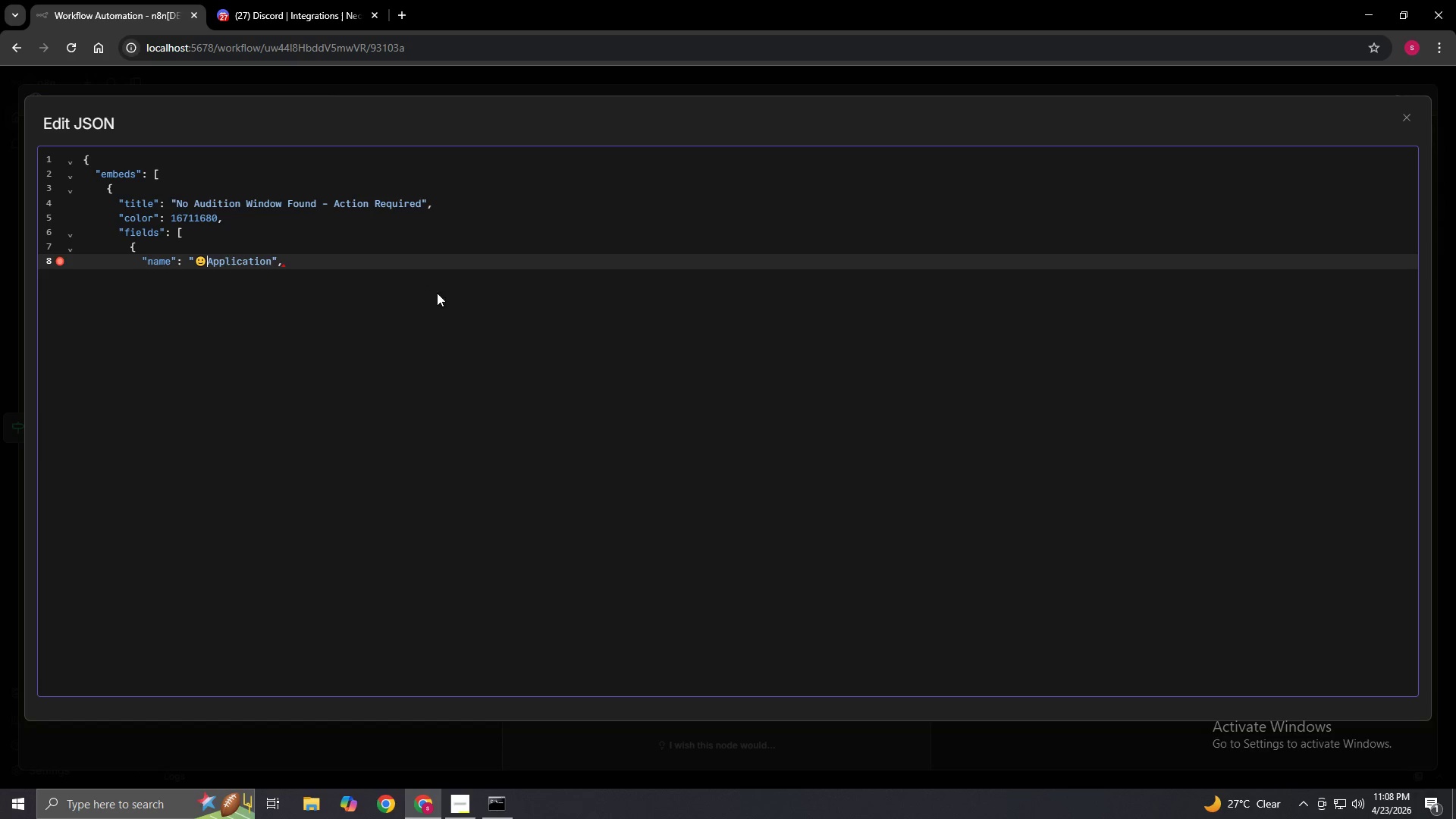 
key(Space)
 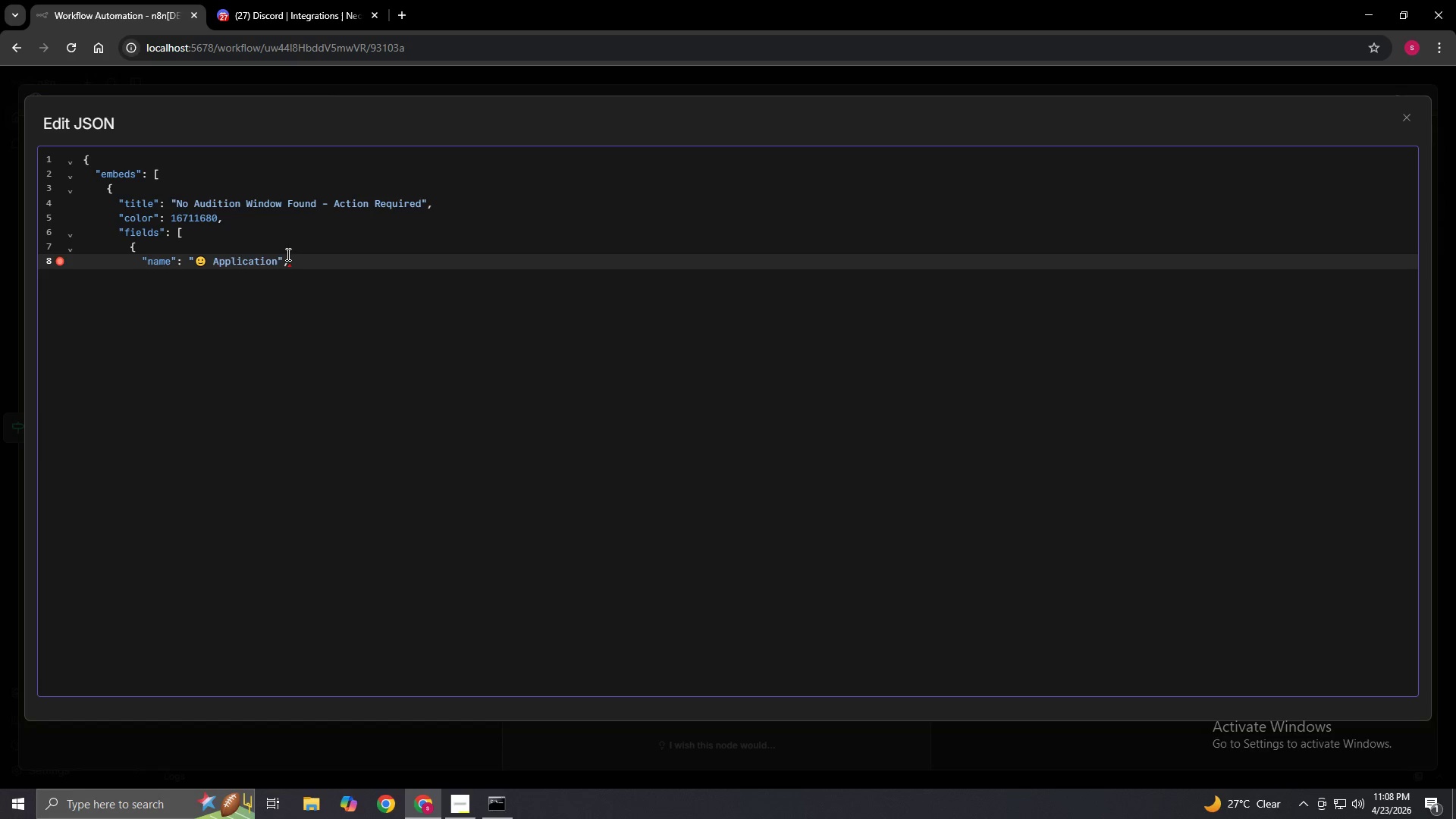 
left_click([296, 258])
 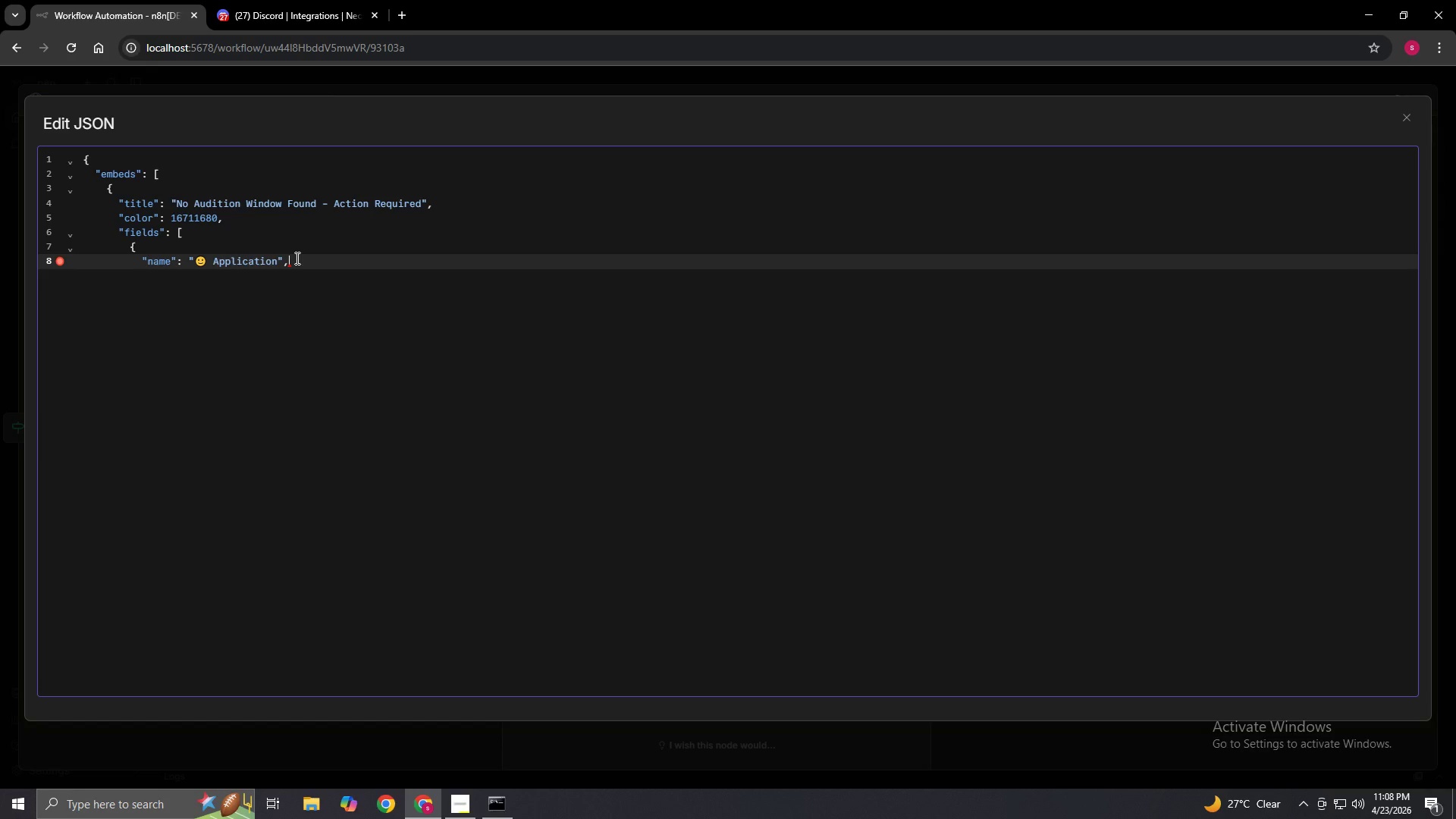 
key(Enter)
 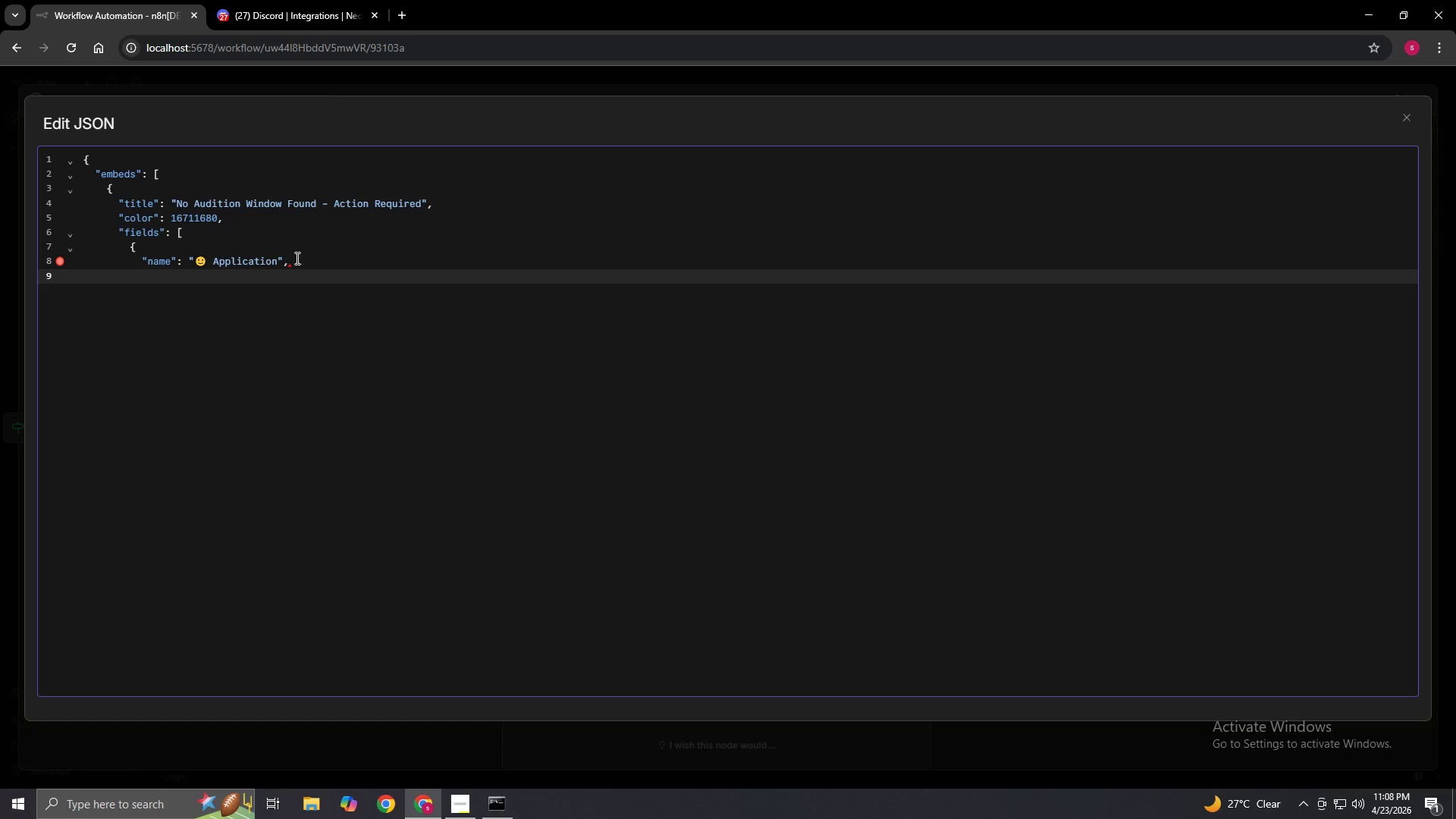 
type("value": "{{}})
 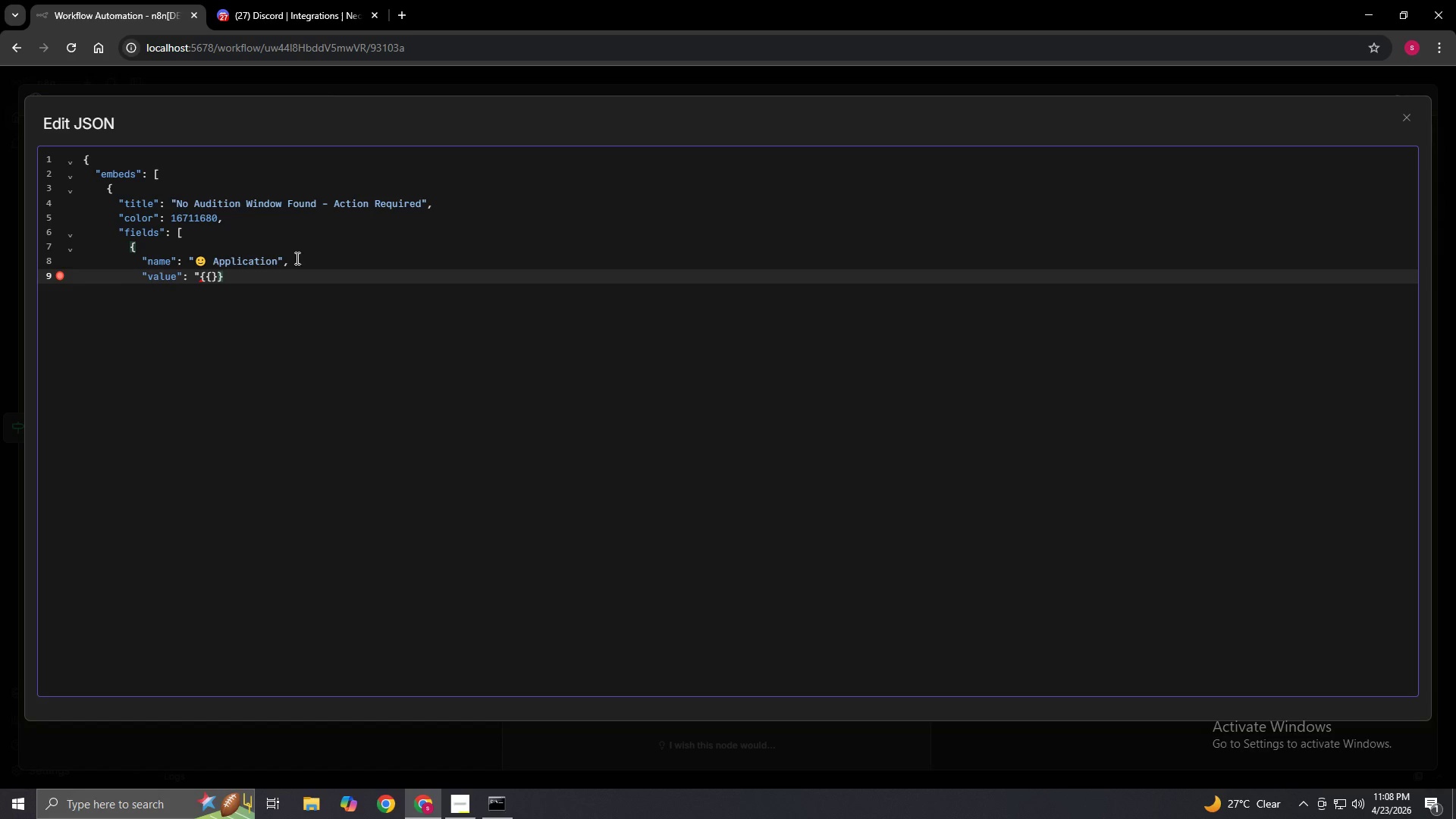 
key(ArrowLeft)
 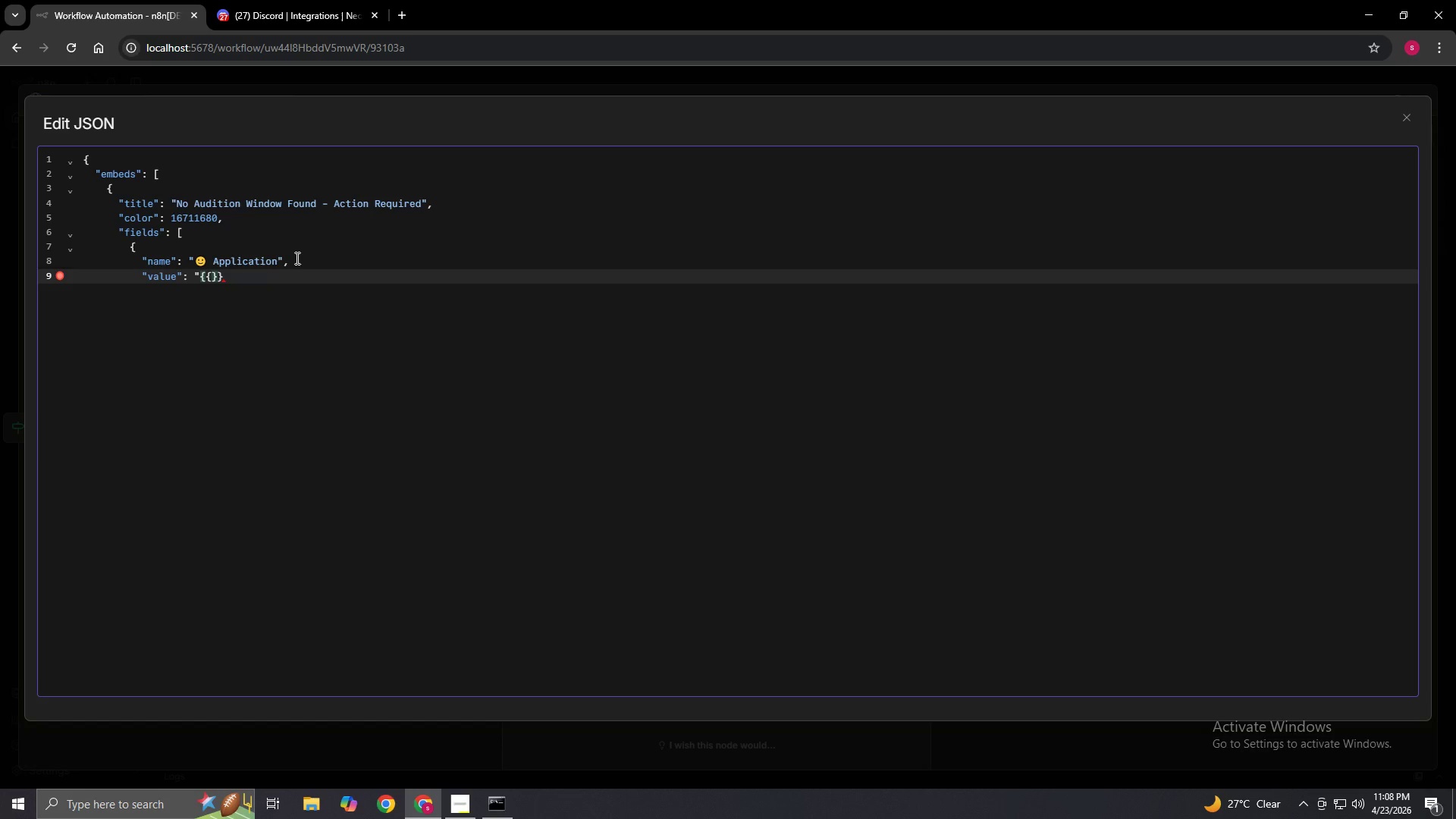 
key(ArrowLeft)
 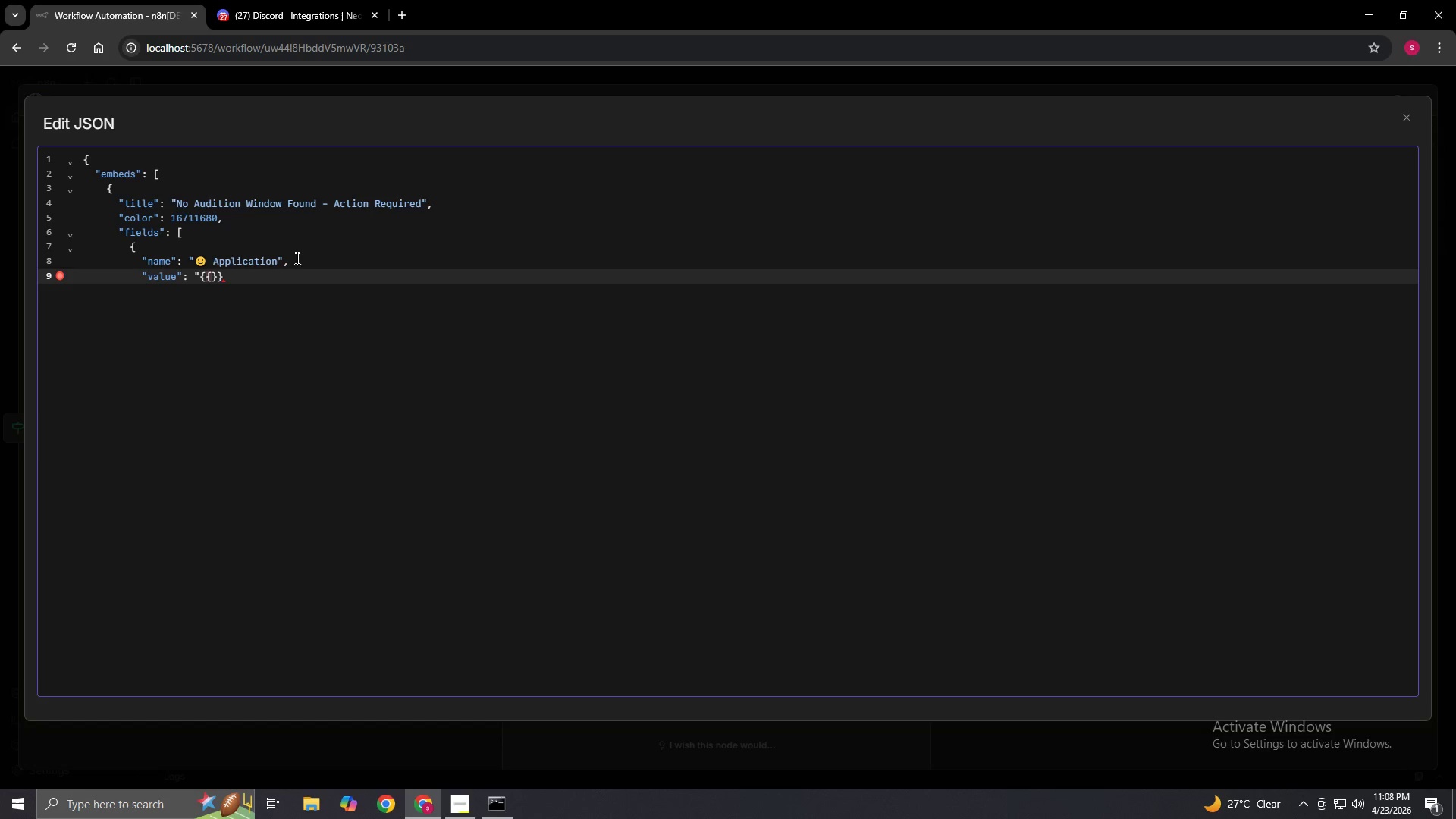 
key(Space)
 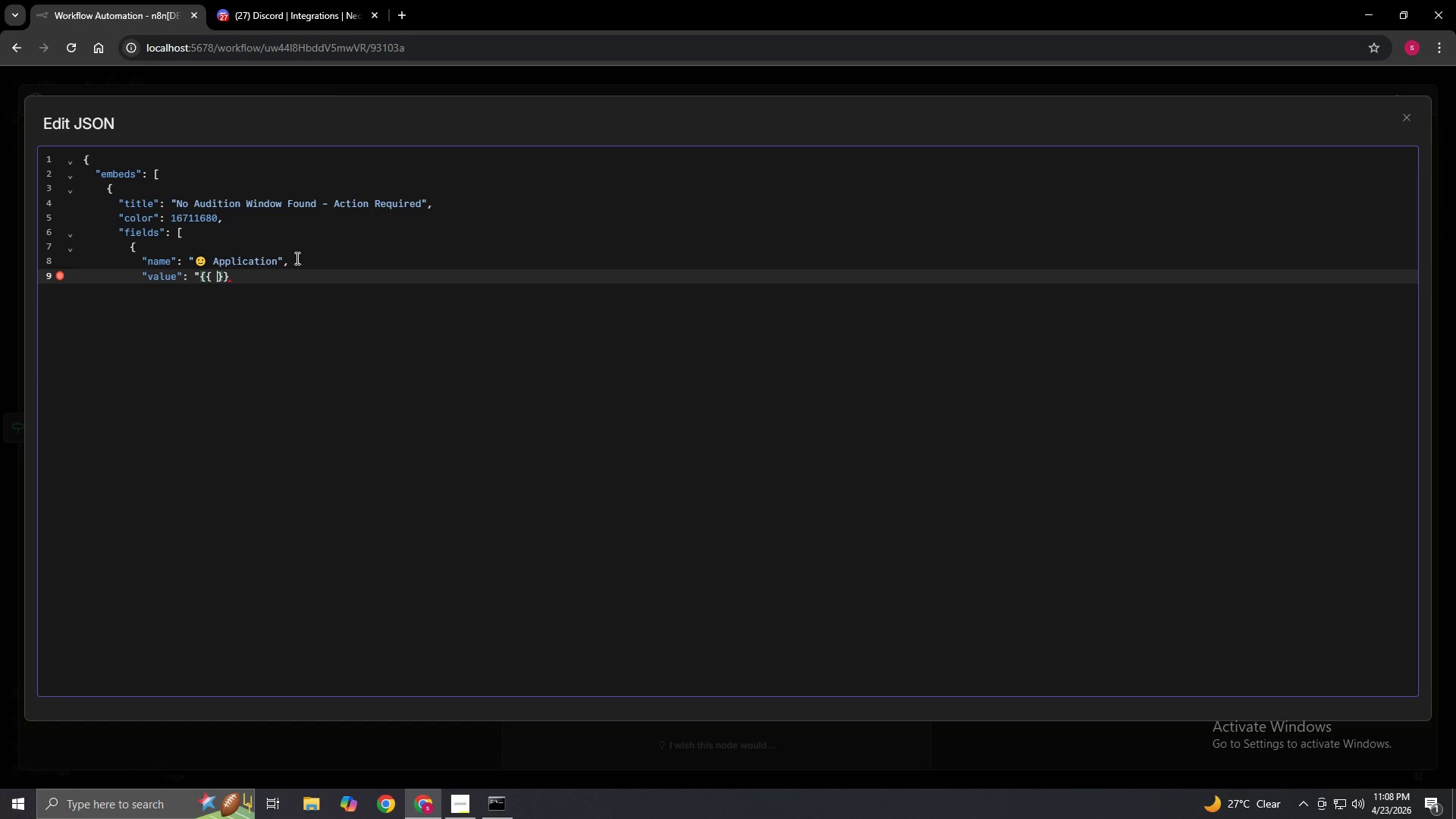 
key(Space)
 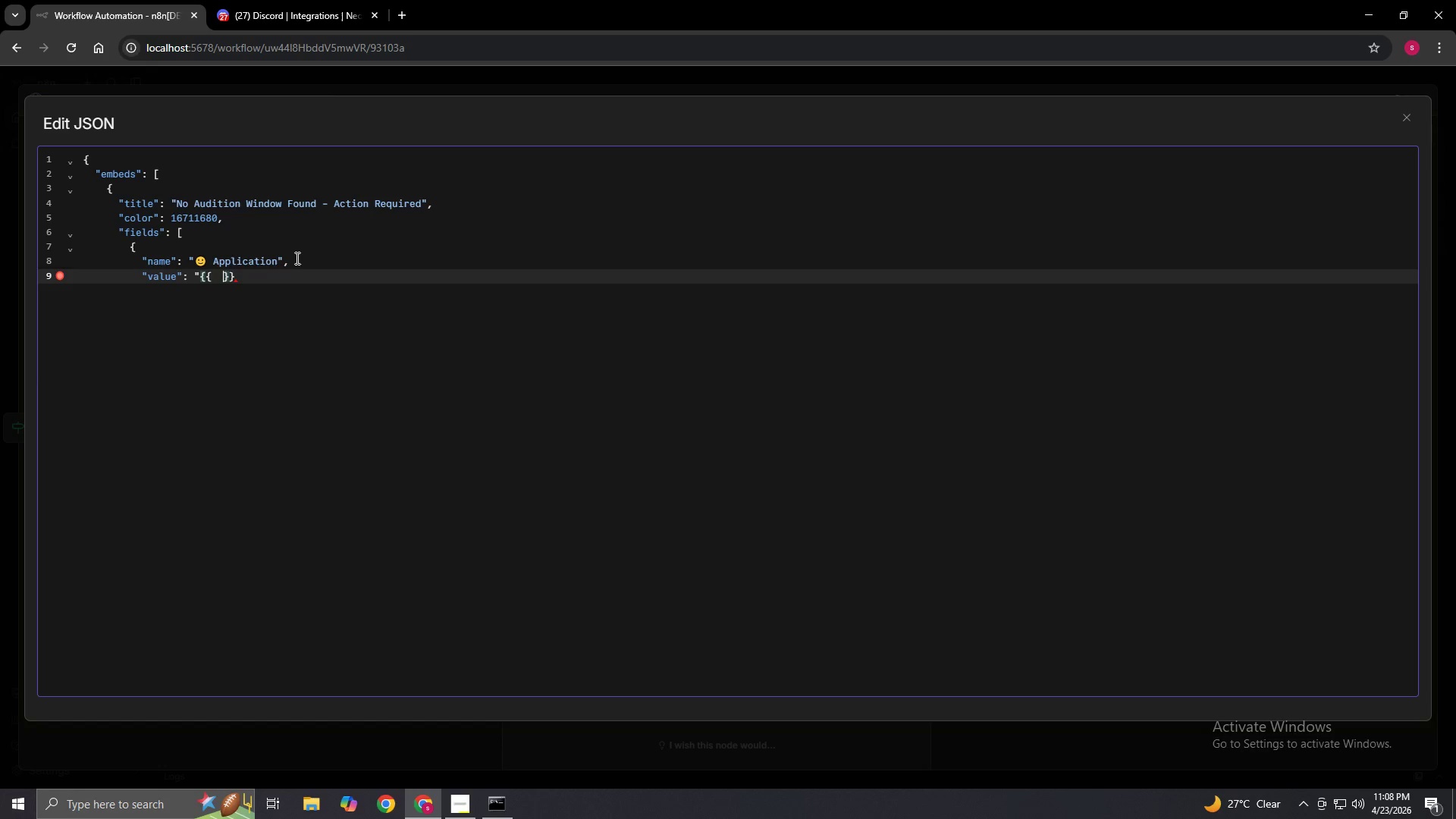 
key(ArrowLeft)
 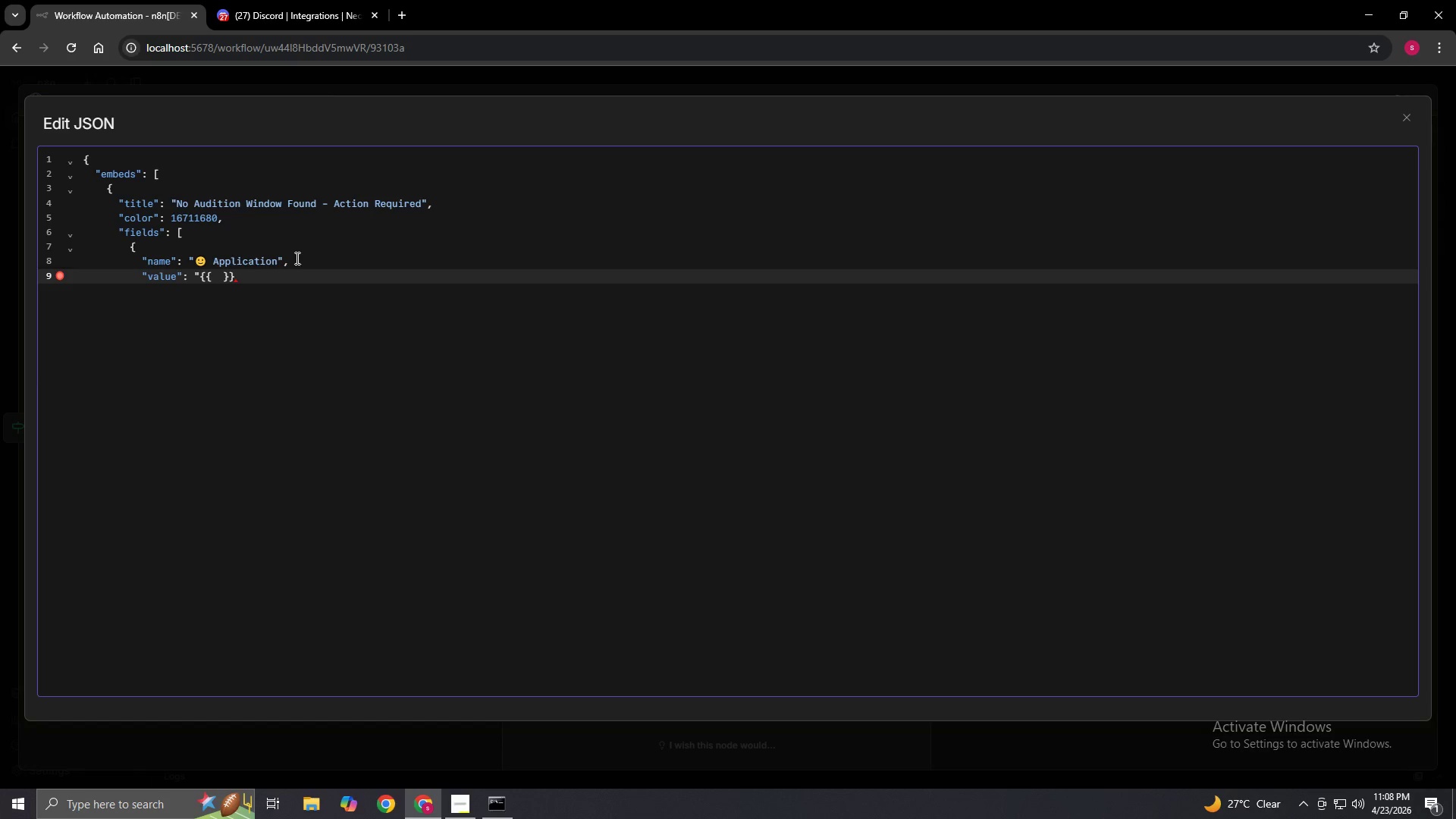 
type($())
 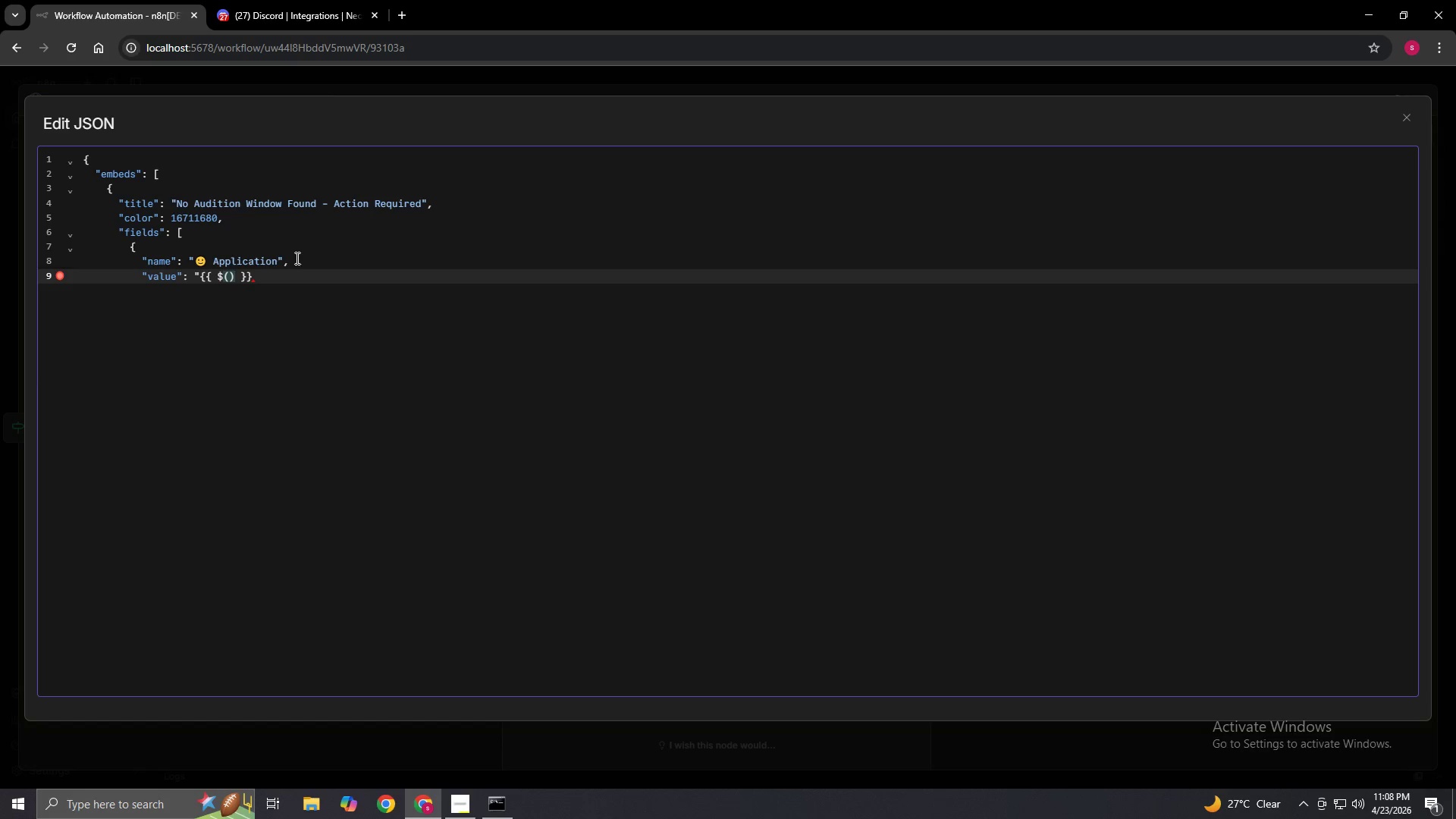 
key(ArrowLeft)
 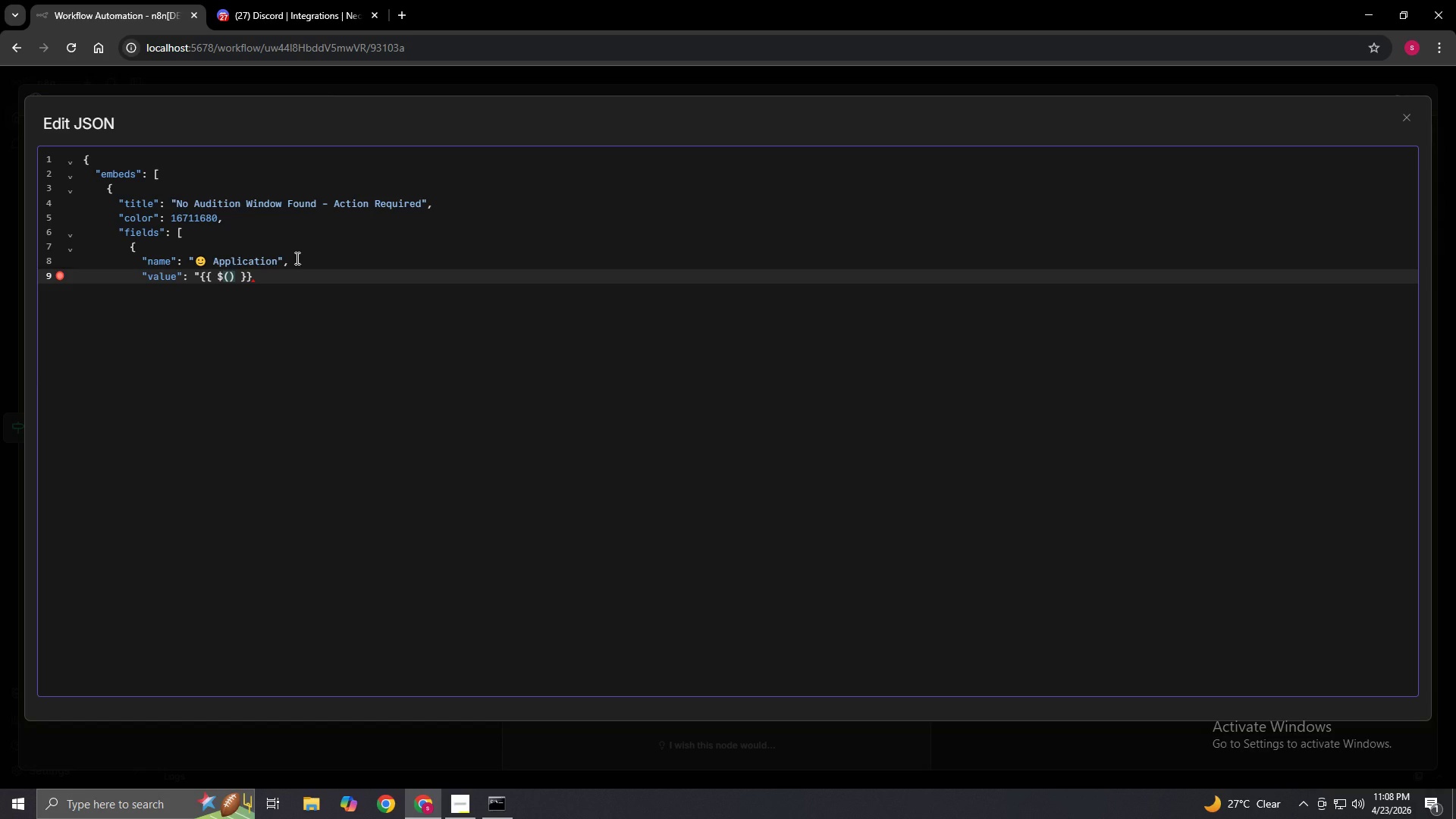 
type('Set - Normalize Application da)
key(Backspace)
key(Backspace)
type(Data')
 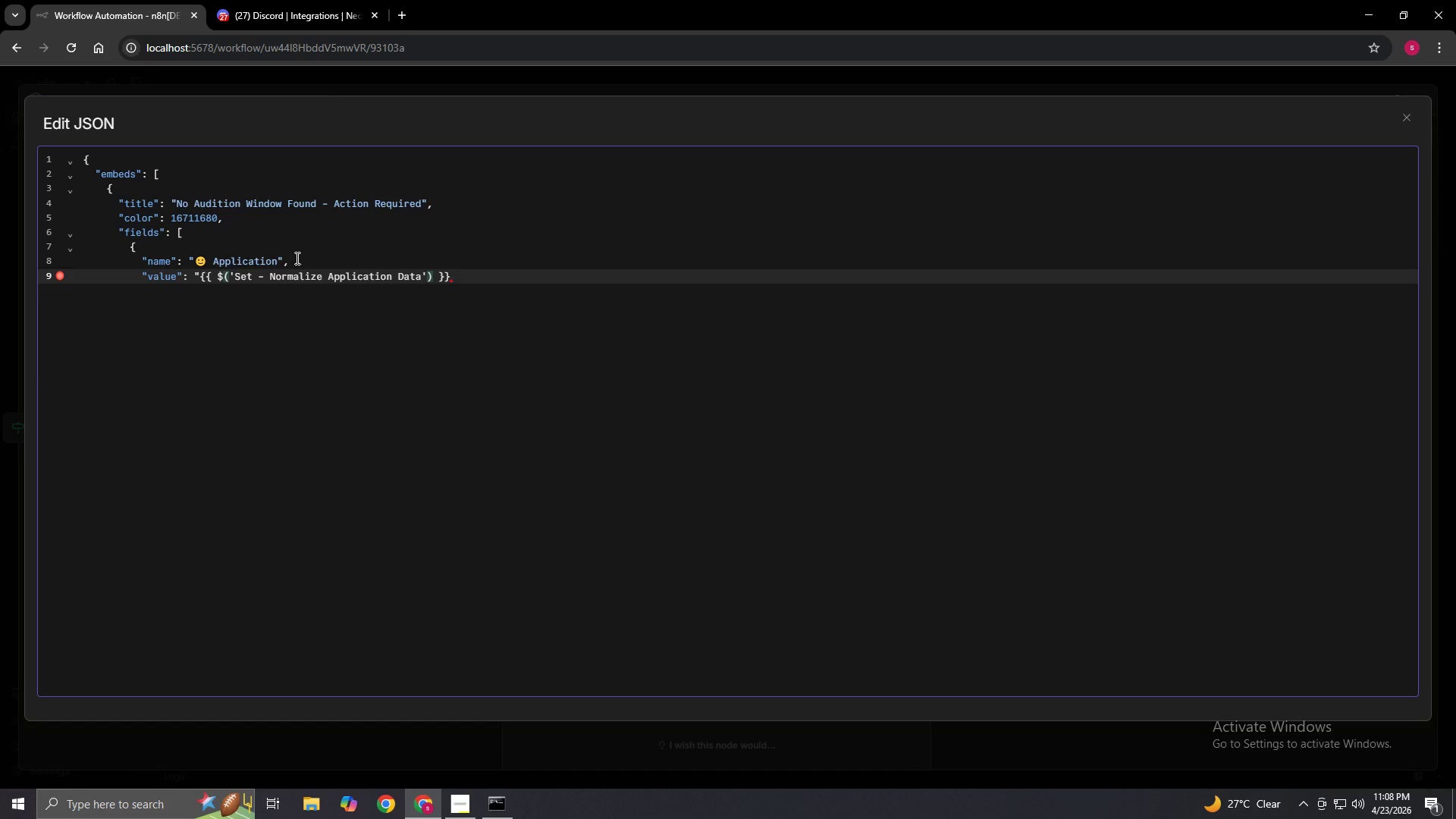 
key(ArrowRight)
 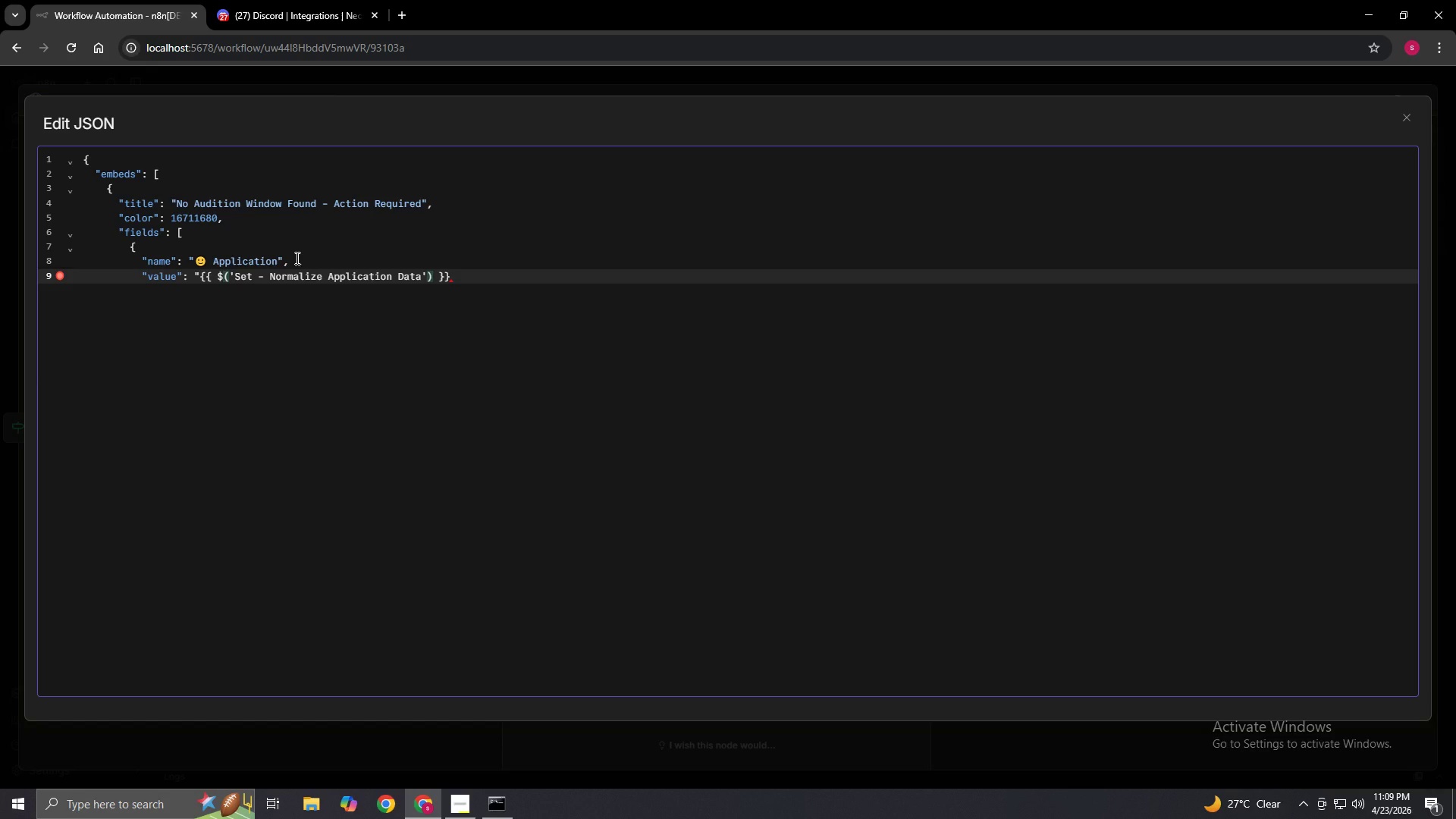 
type(.item.json.application)
 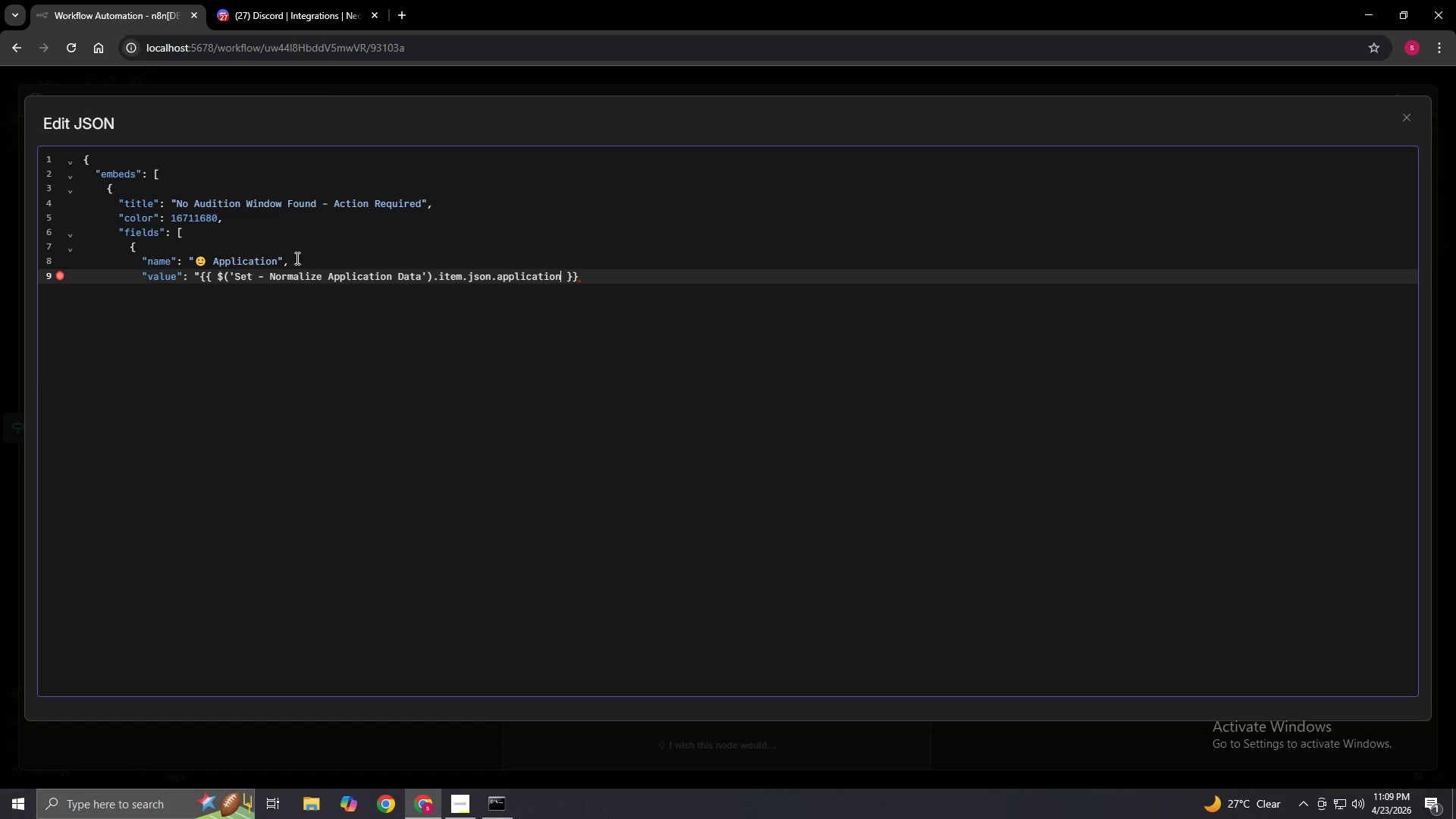 
key(Backspace)
key(Backspace)
key(Backspace)
key(Backspace)
type(ntName)
 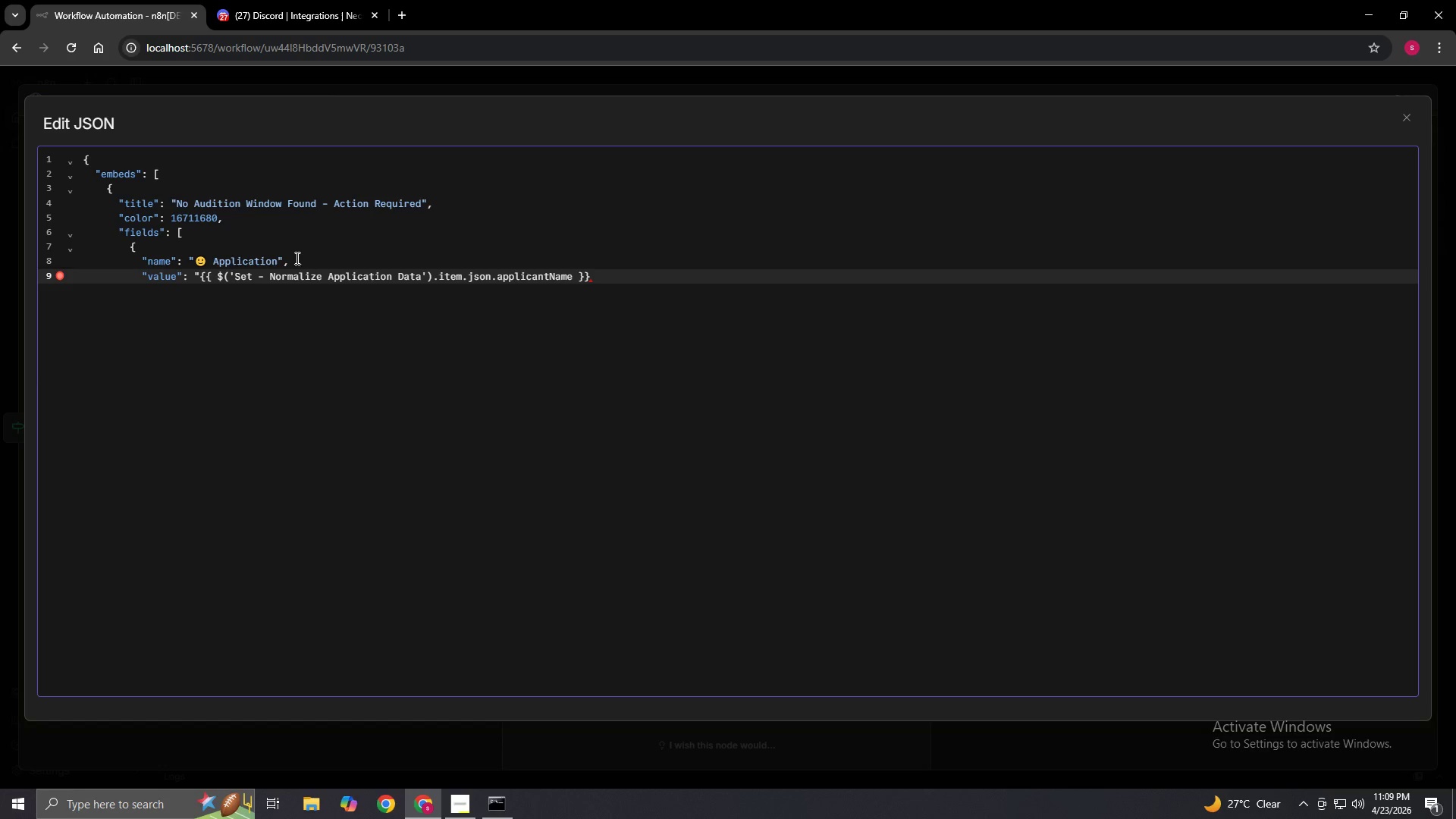 
key(ArrowRight)
 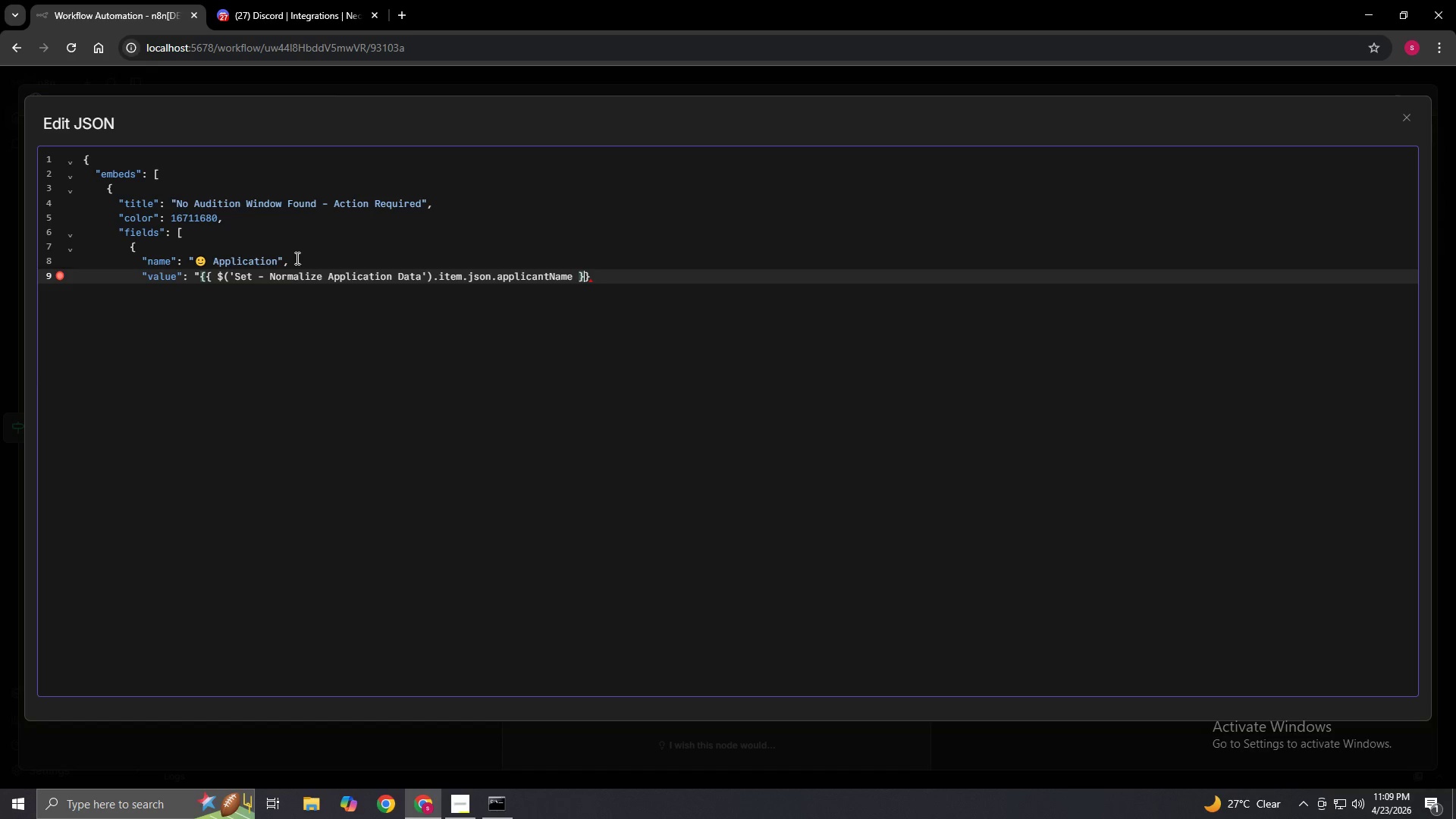 
key(ArrowRight)
 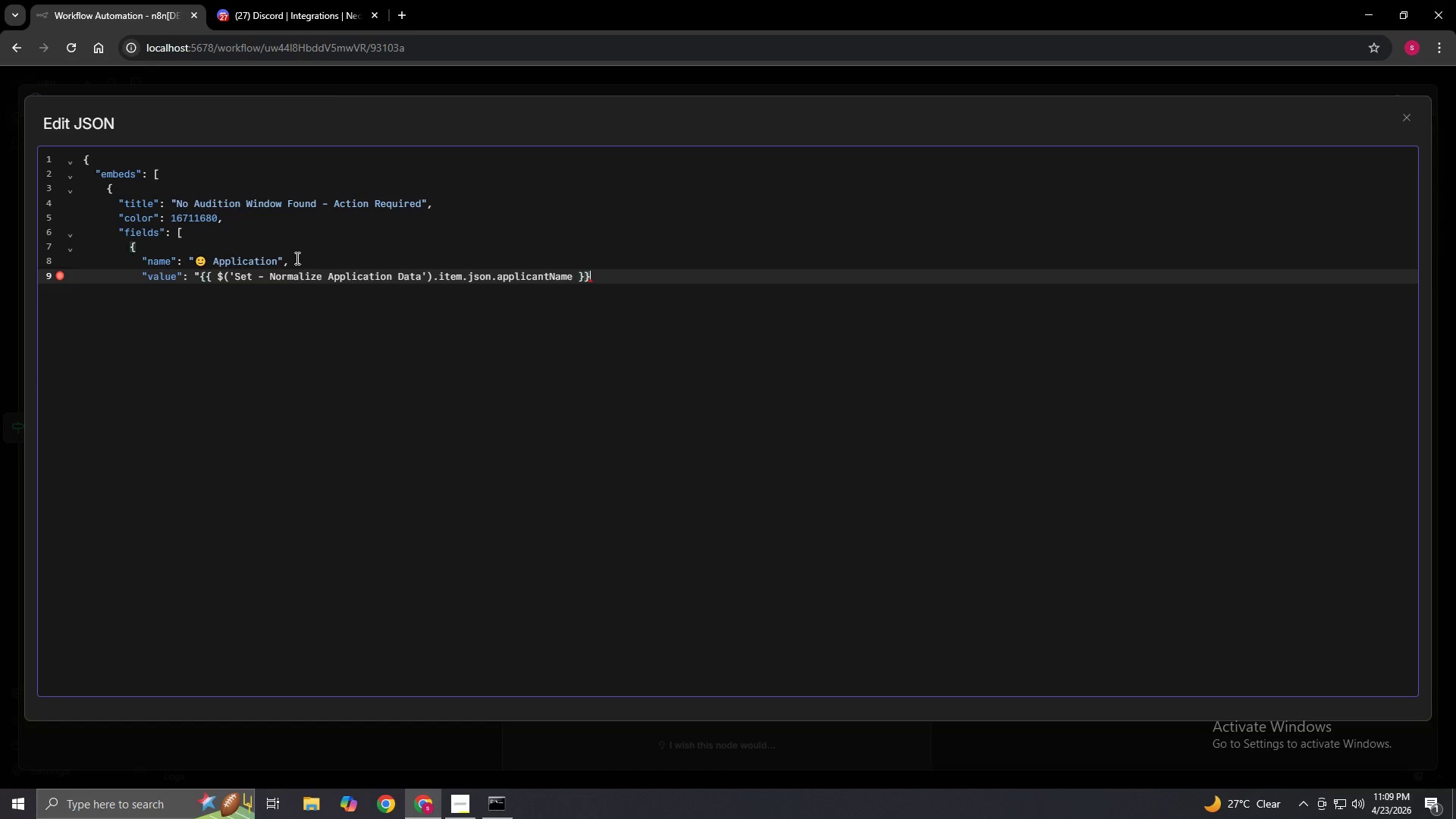 
key(ArrowRight)
 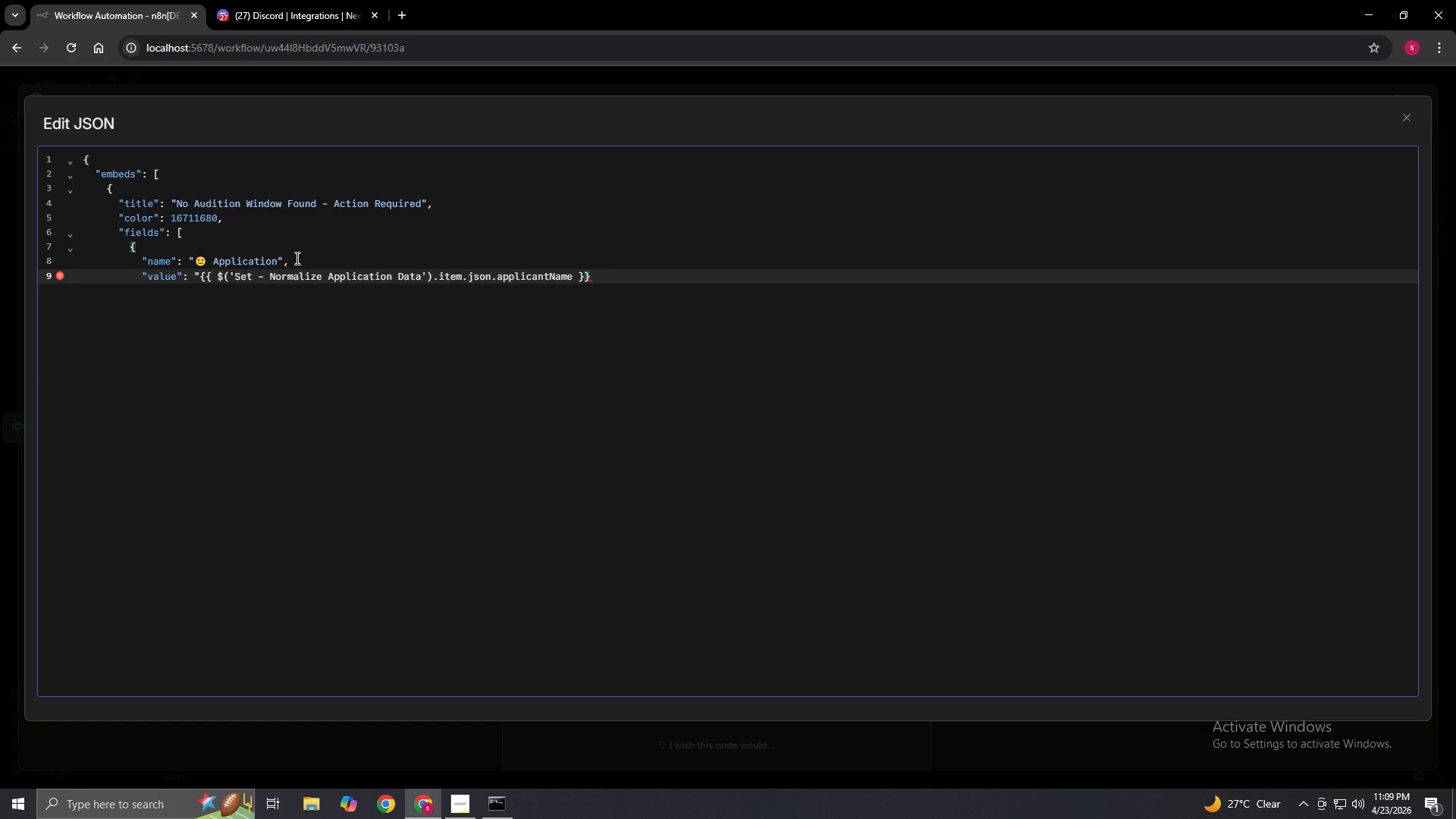 
key(Shift+Quote)
 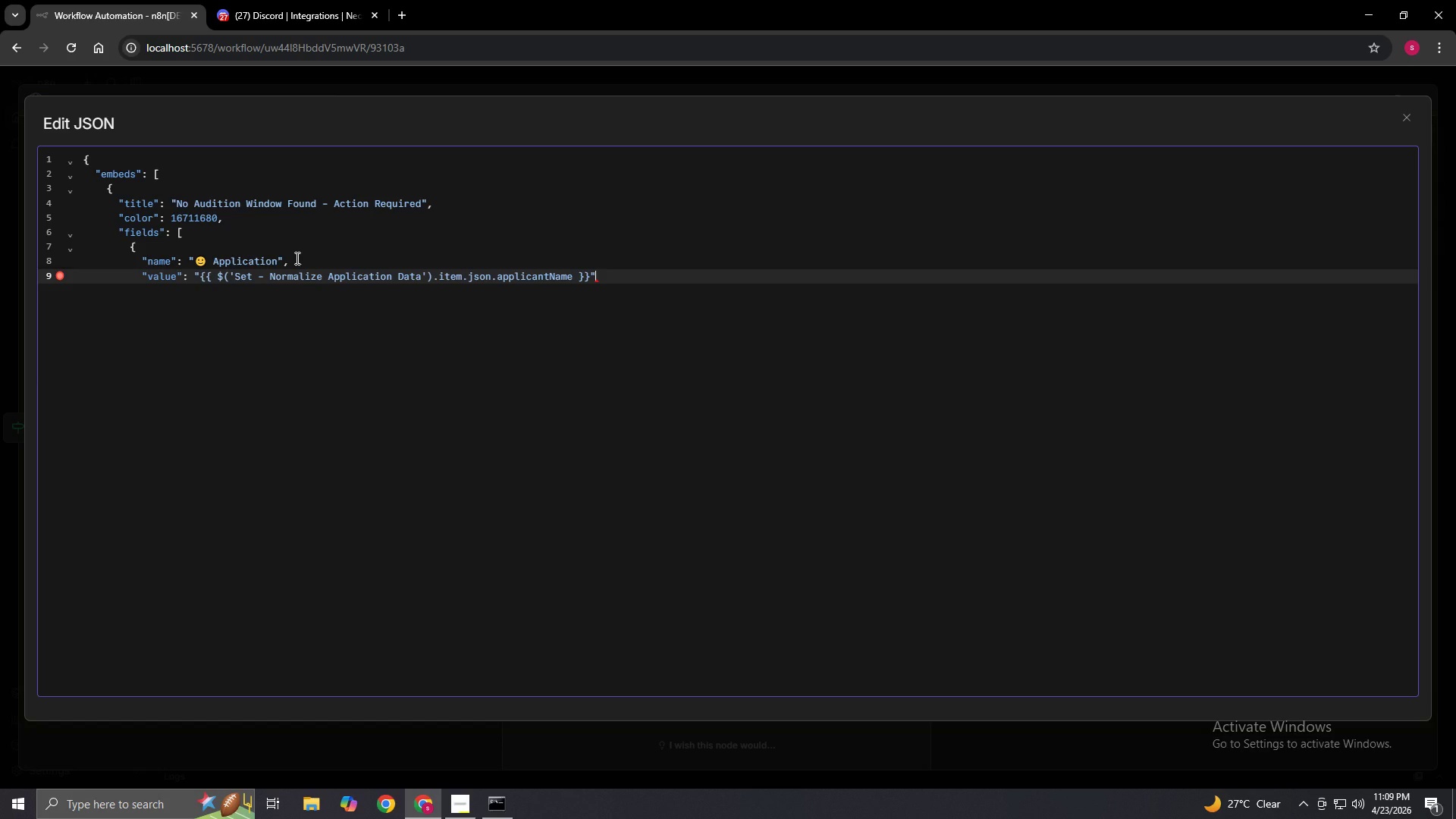 
key(Period)
 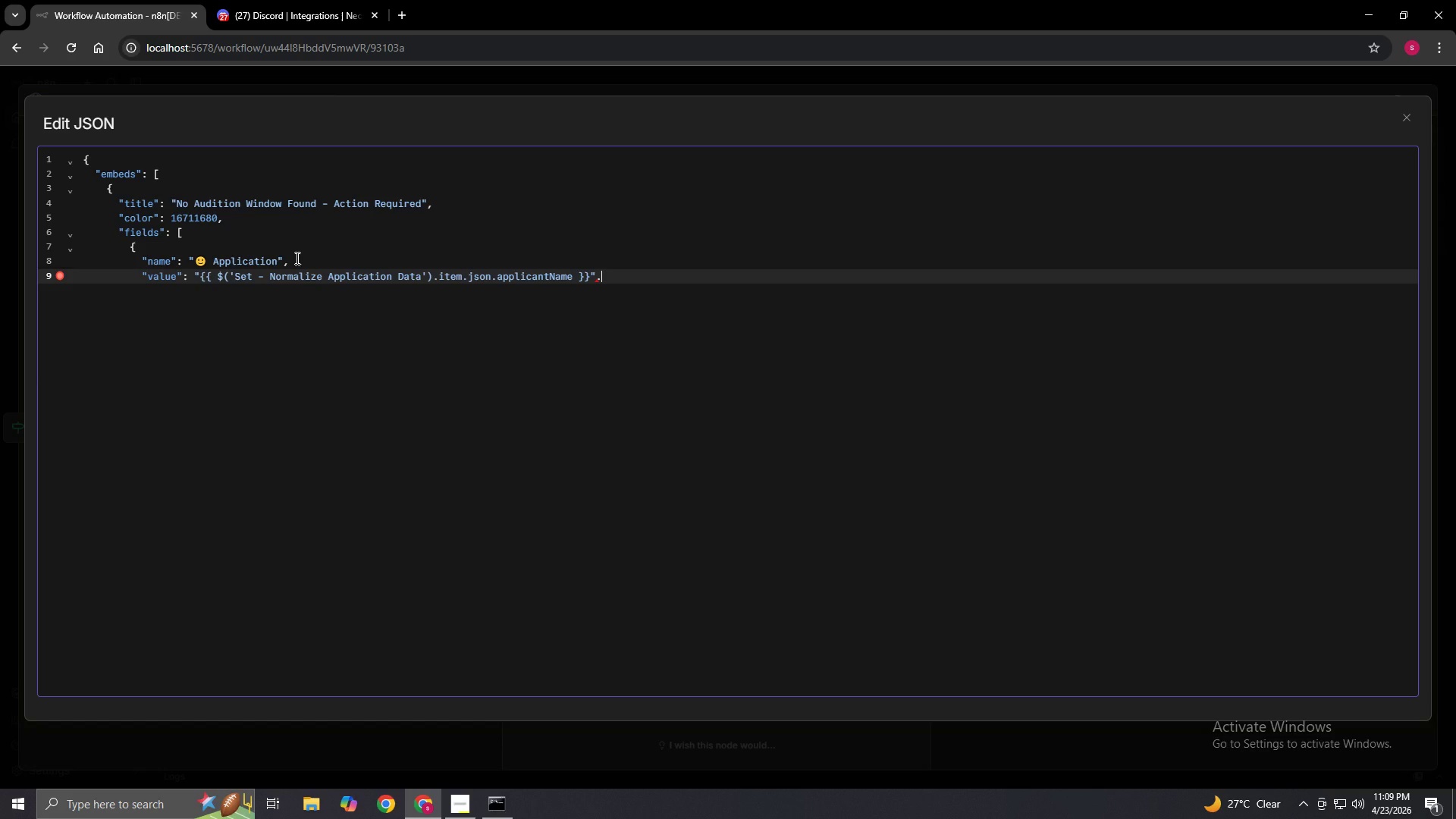 
key(Backspace)
 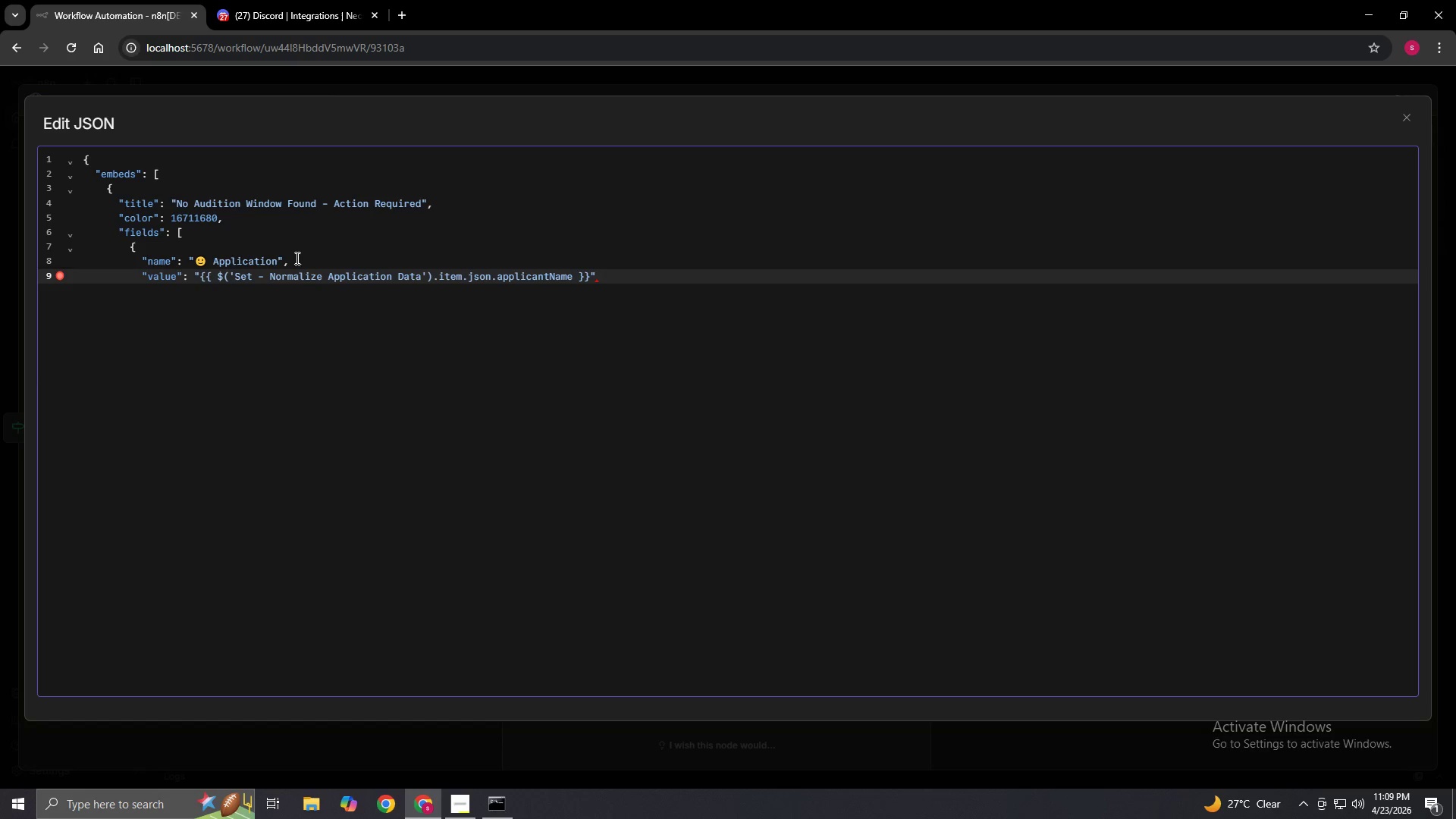 
key(Comma)
 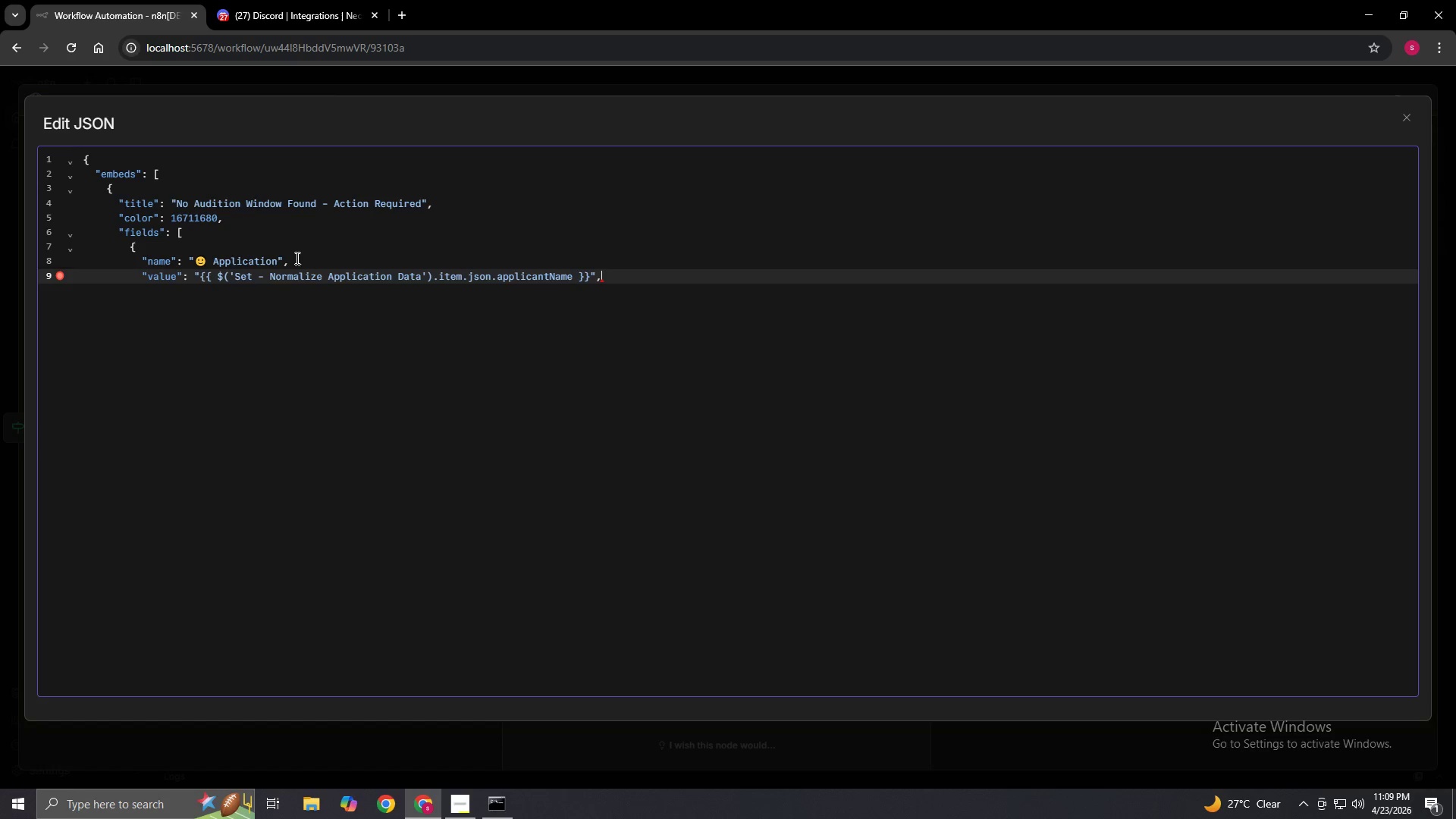 
key(Enter)
 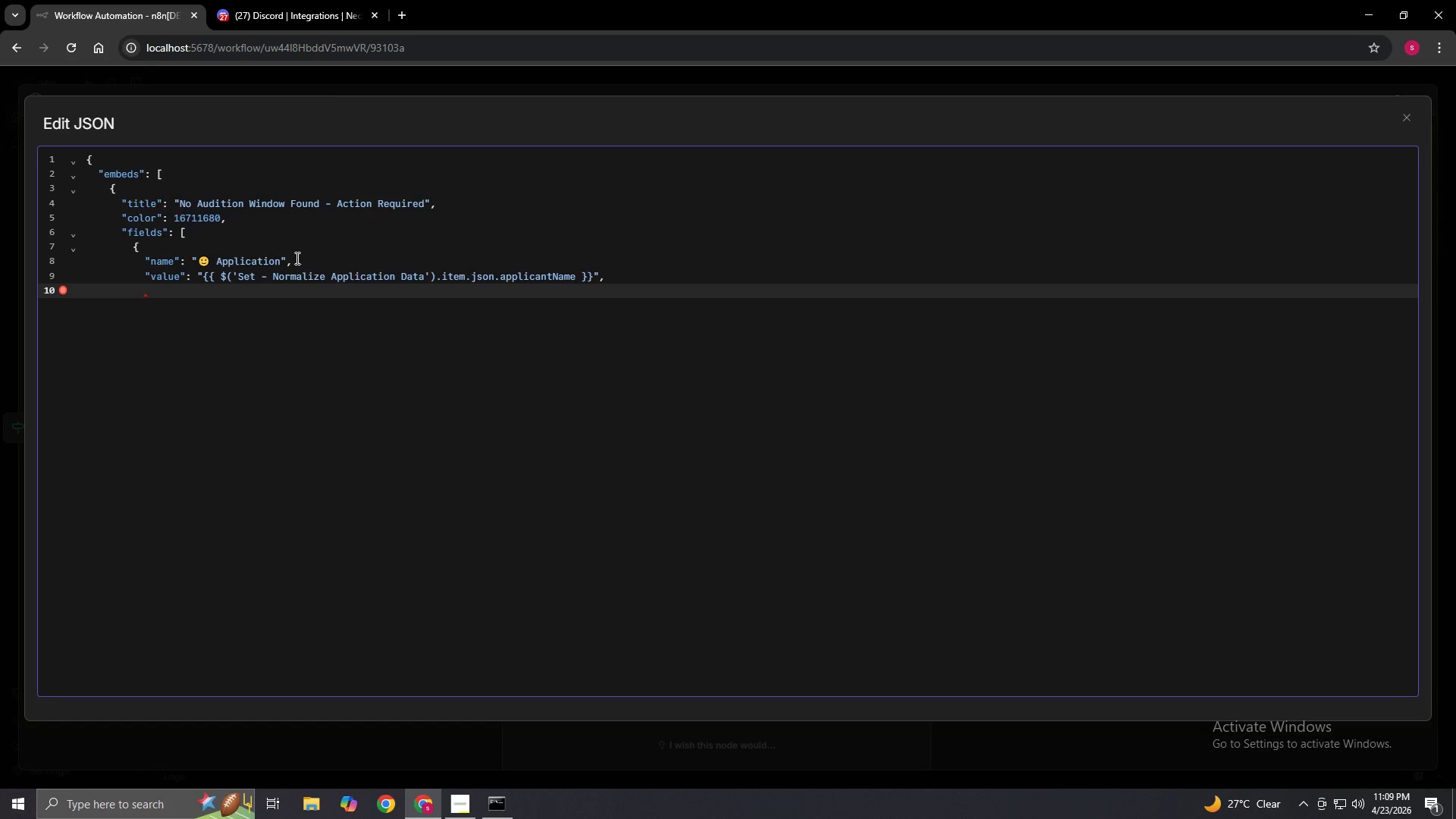 
type("inline": true)
 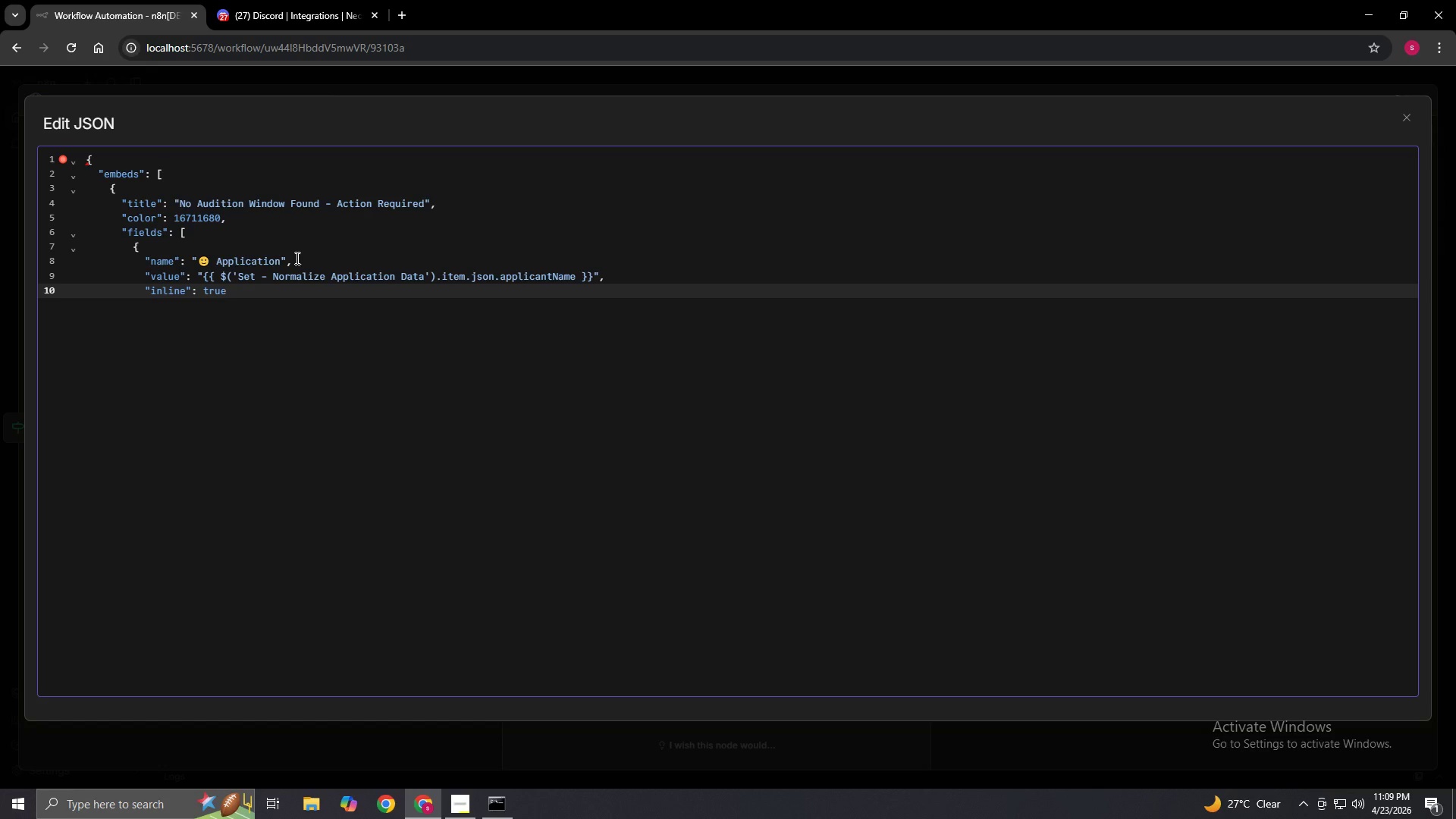 
key(Enter)
 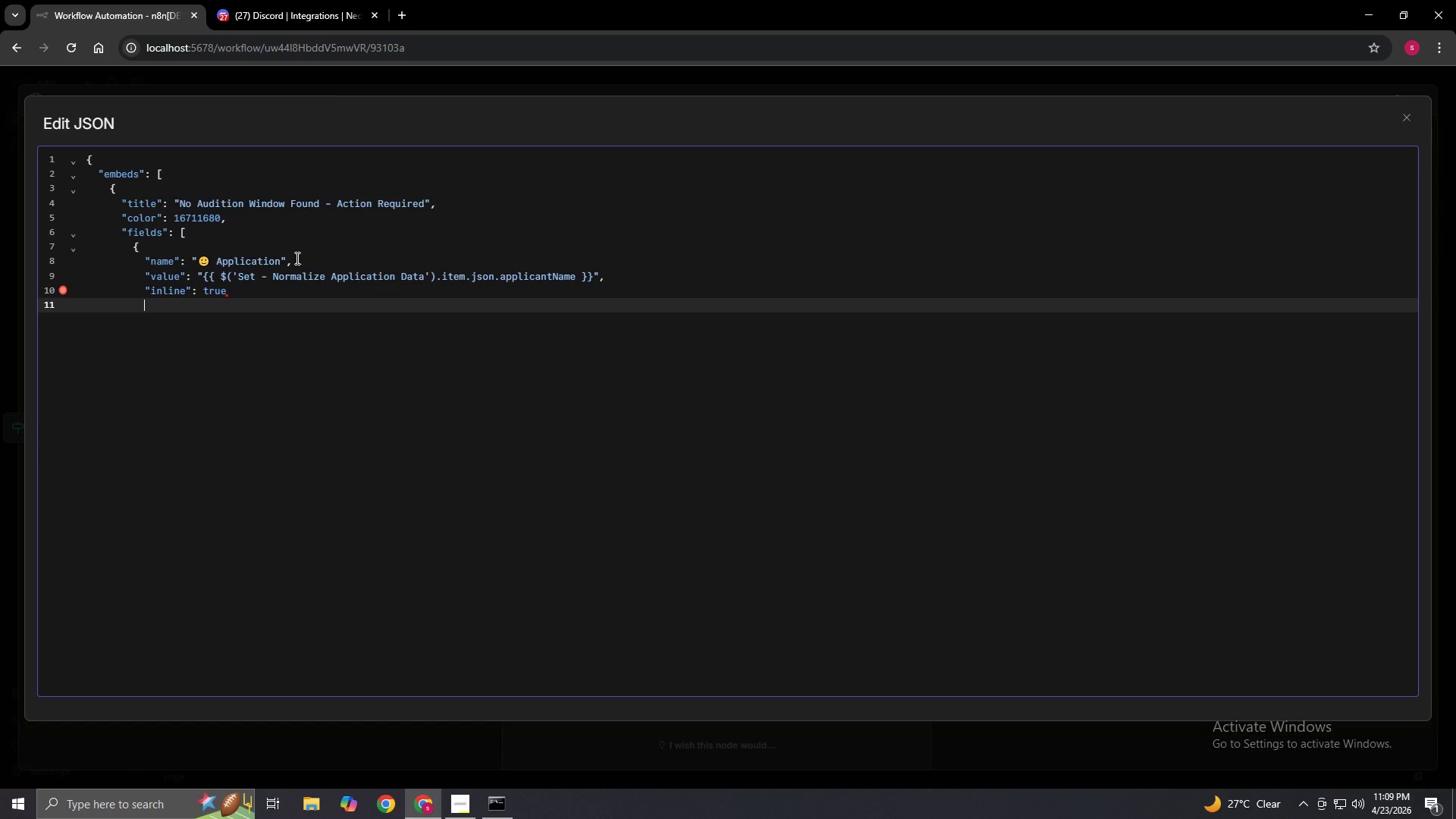 
key(Shift+BracketRight)
 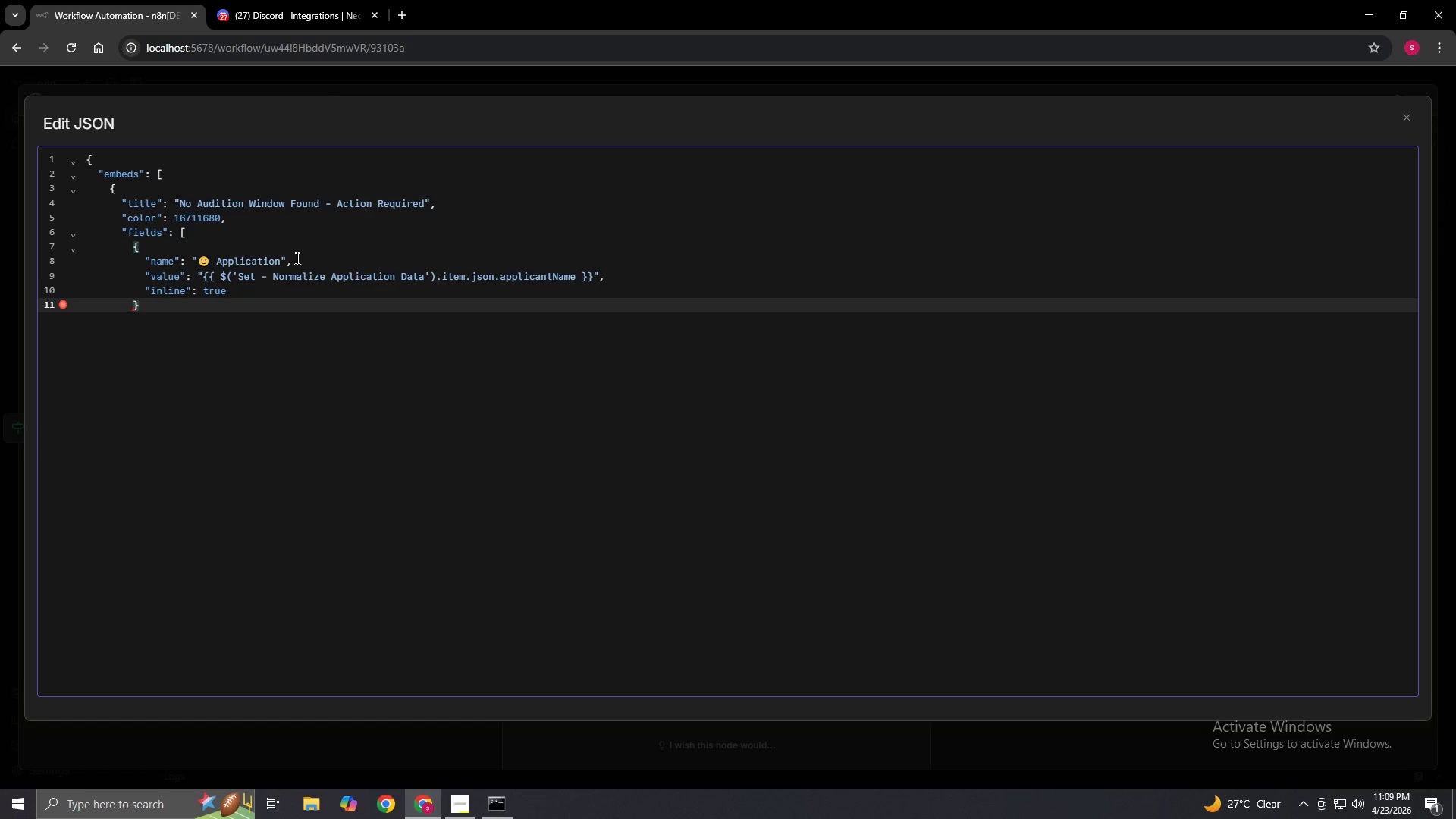 
key(Comma)
 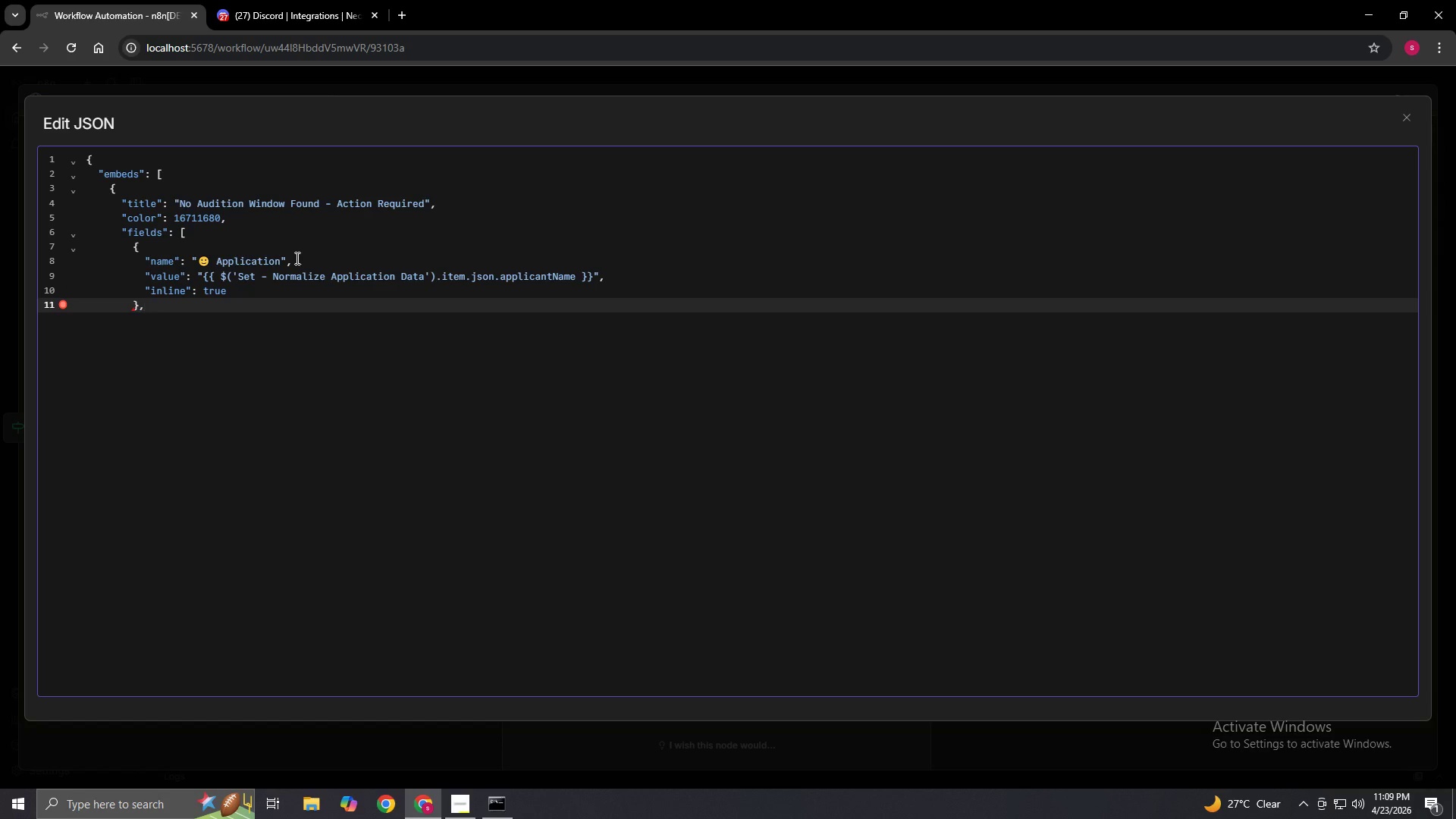 
key(Enter)
 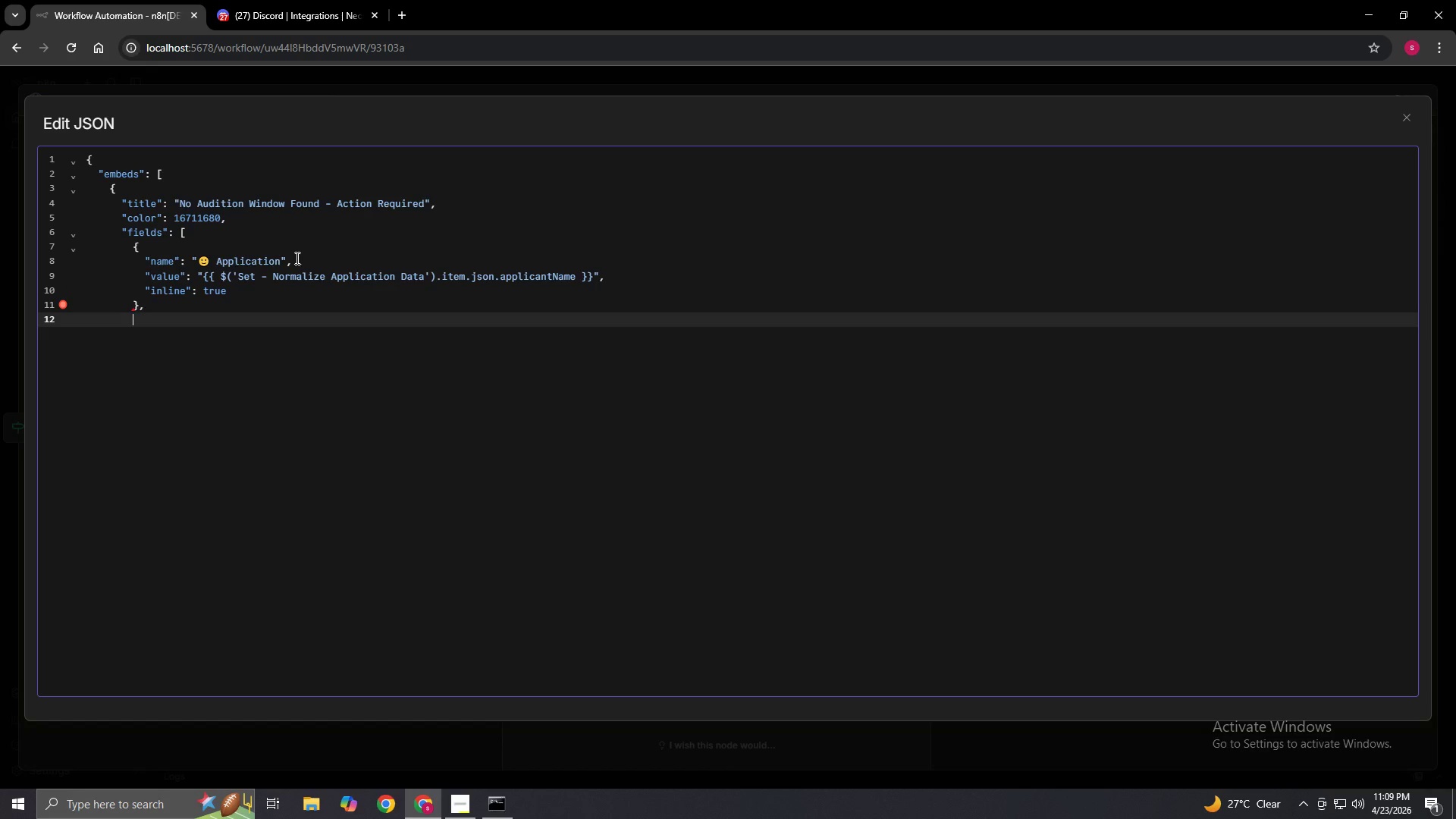 
key(Shift+BracketLeft)
 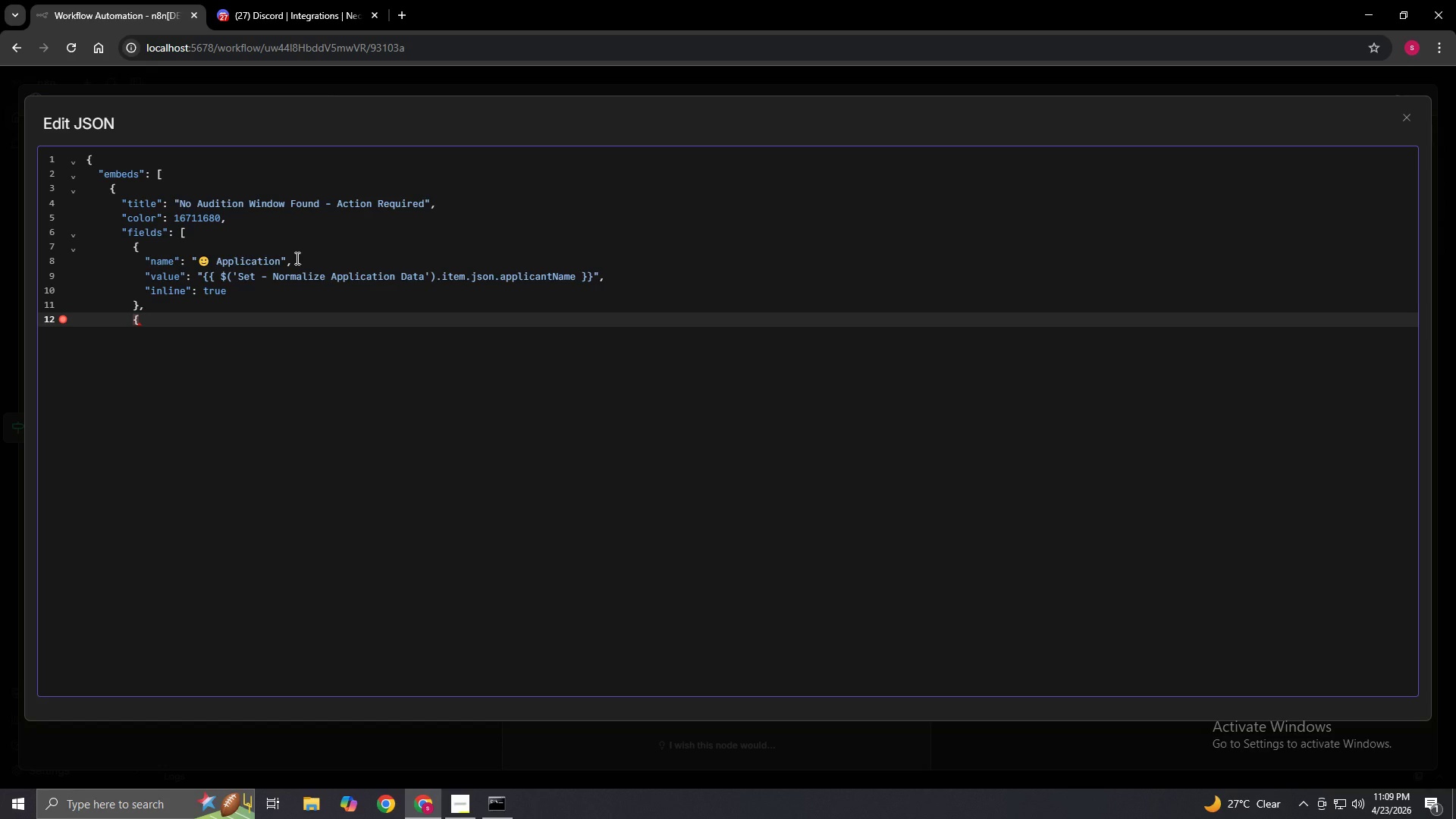 
wait(7.78)
 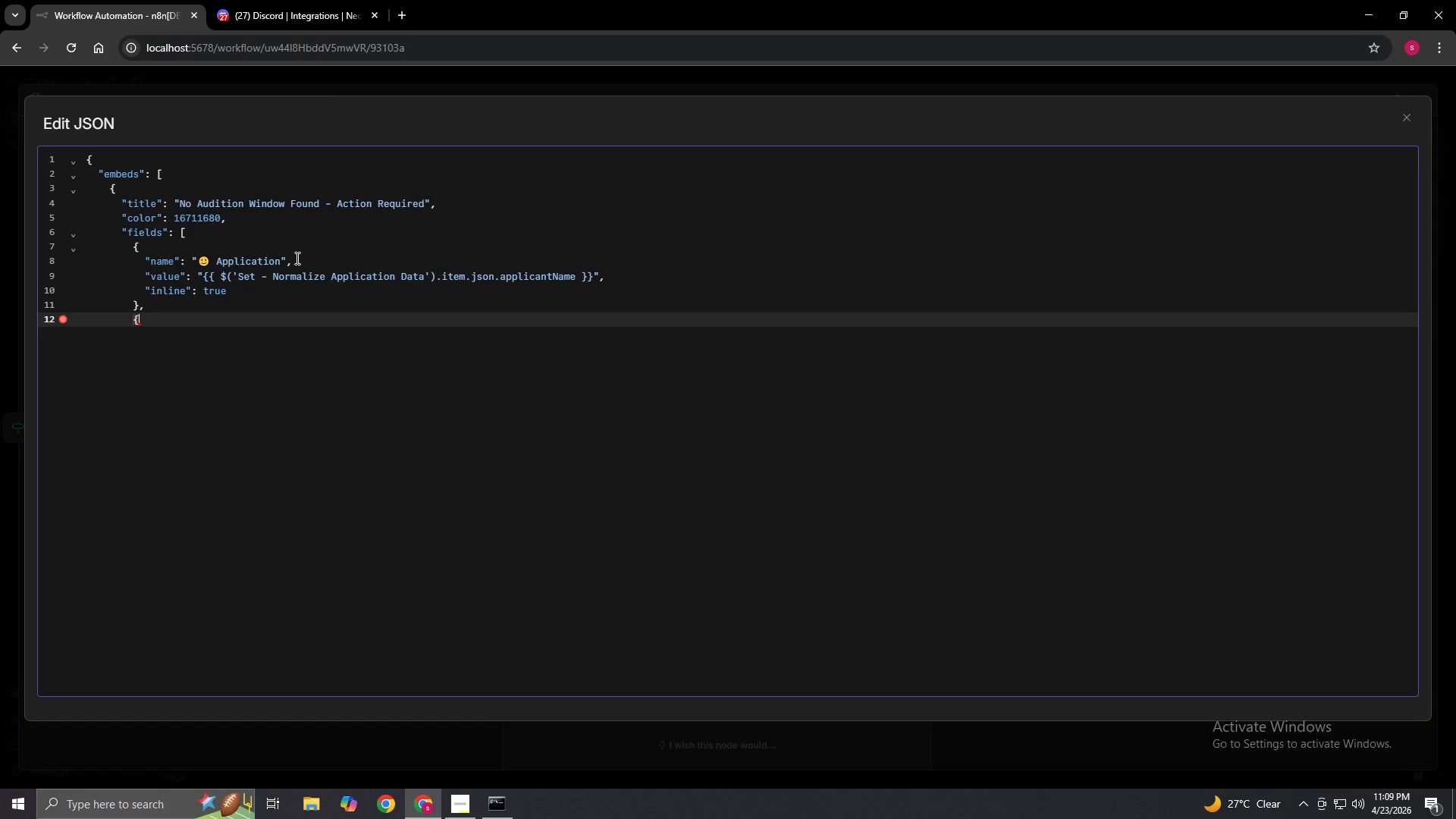 
key(Enter)
 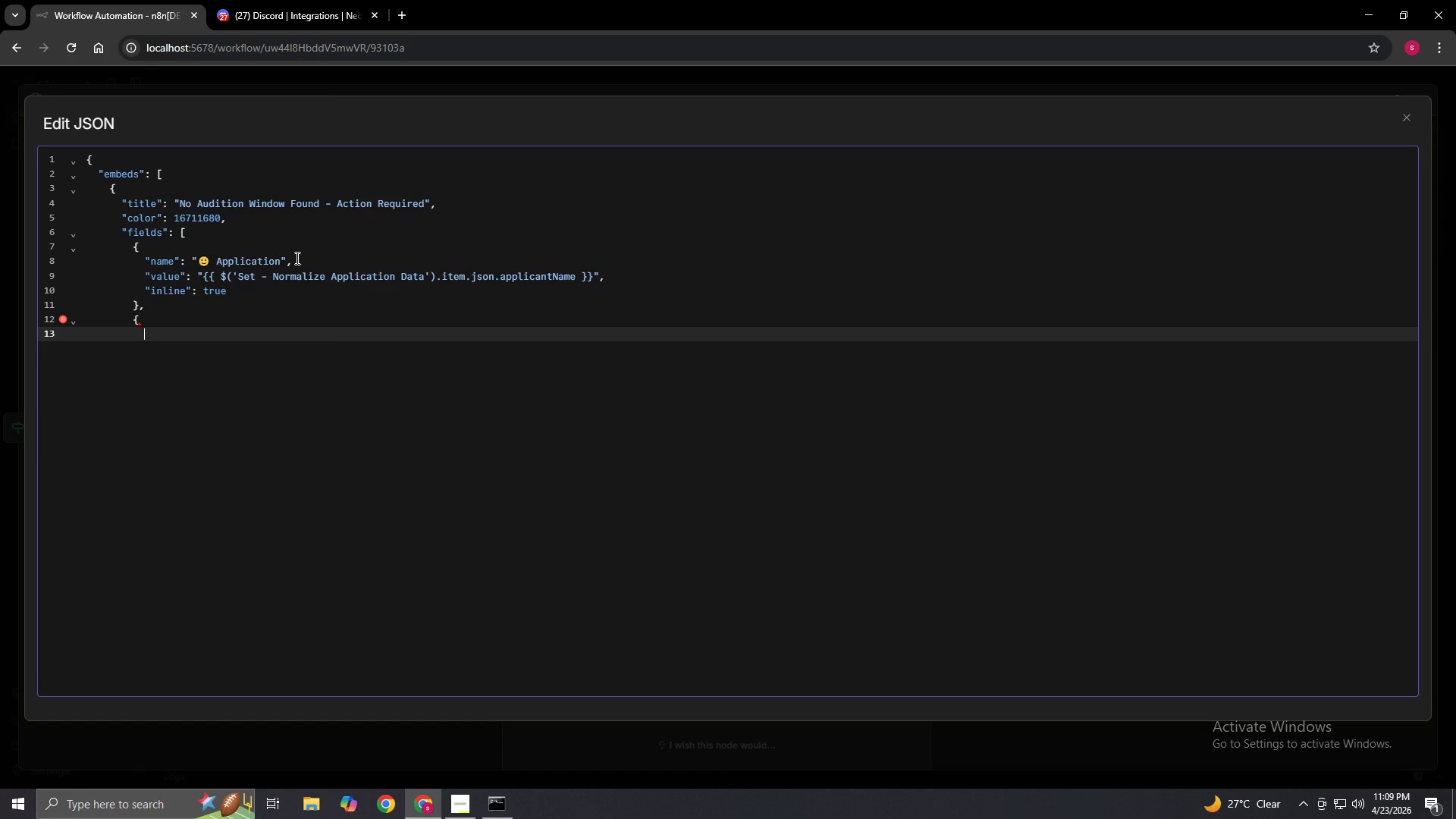 
type("name": "Category")
 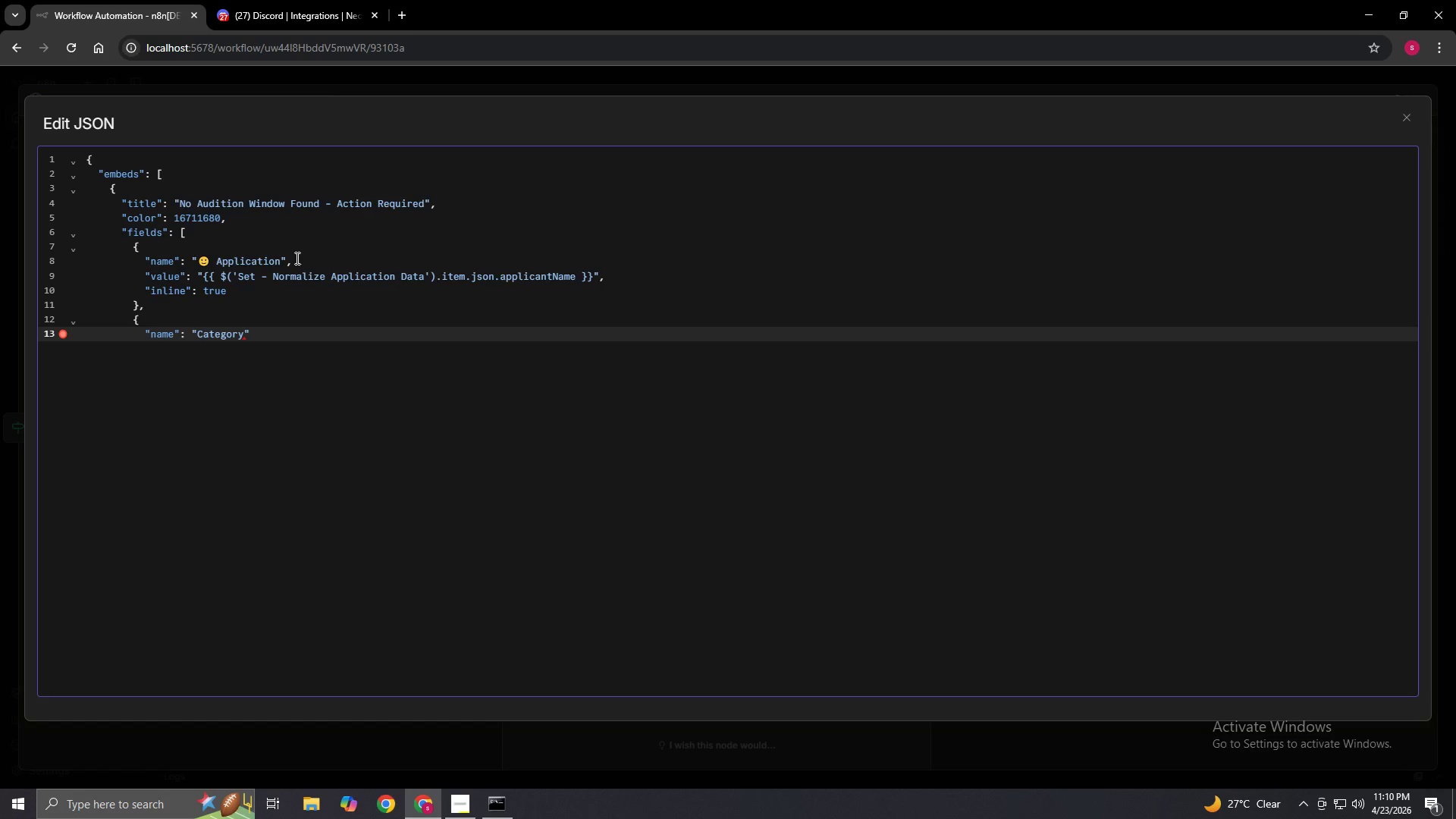 
left_click([196, 334])
 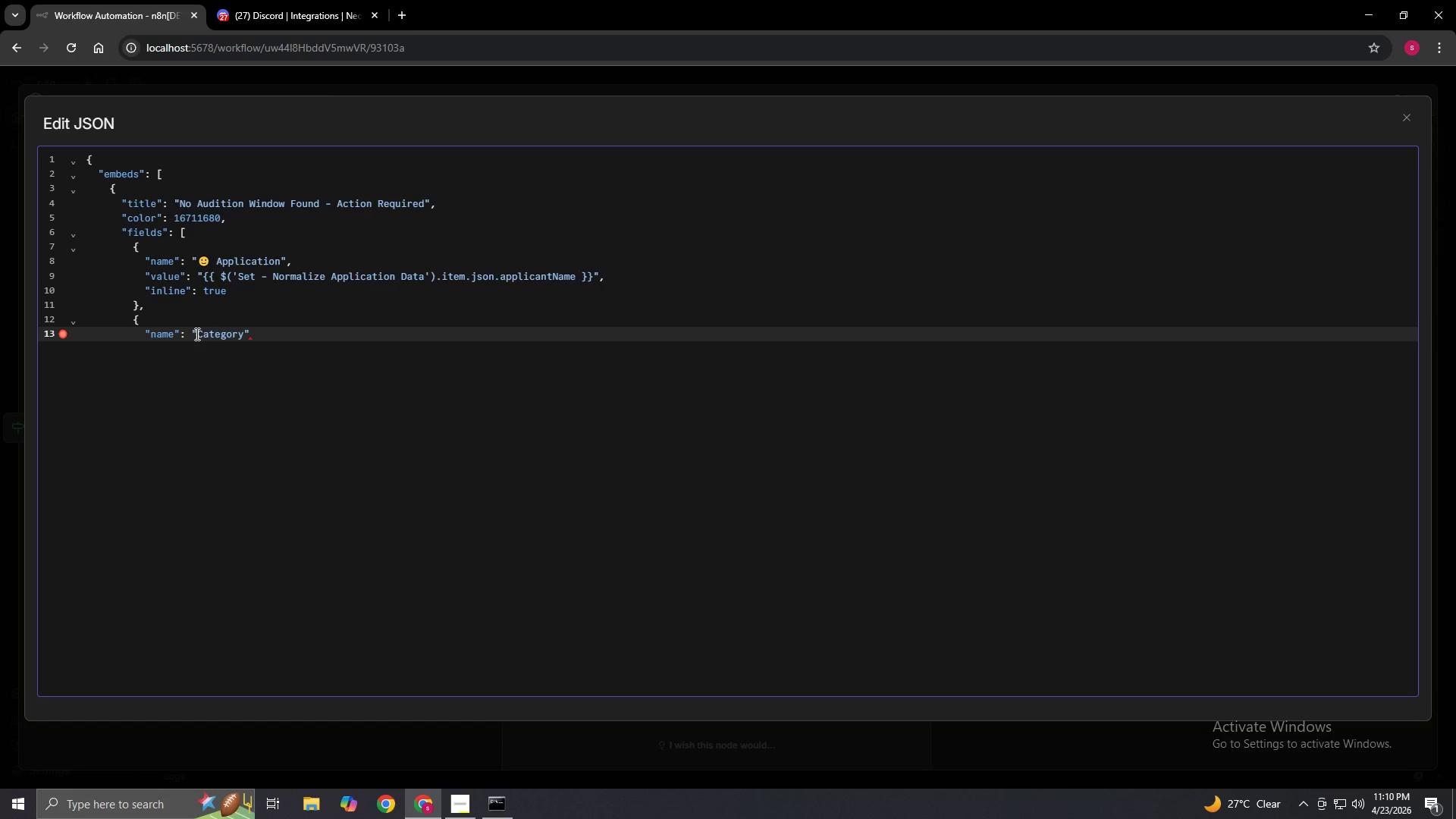 
right_click([196, 334])
 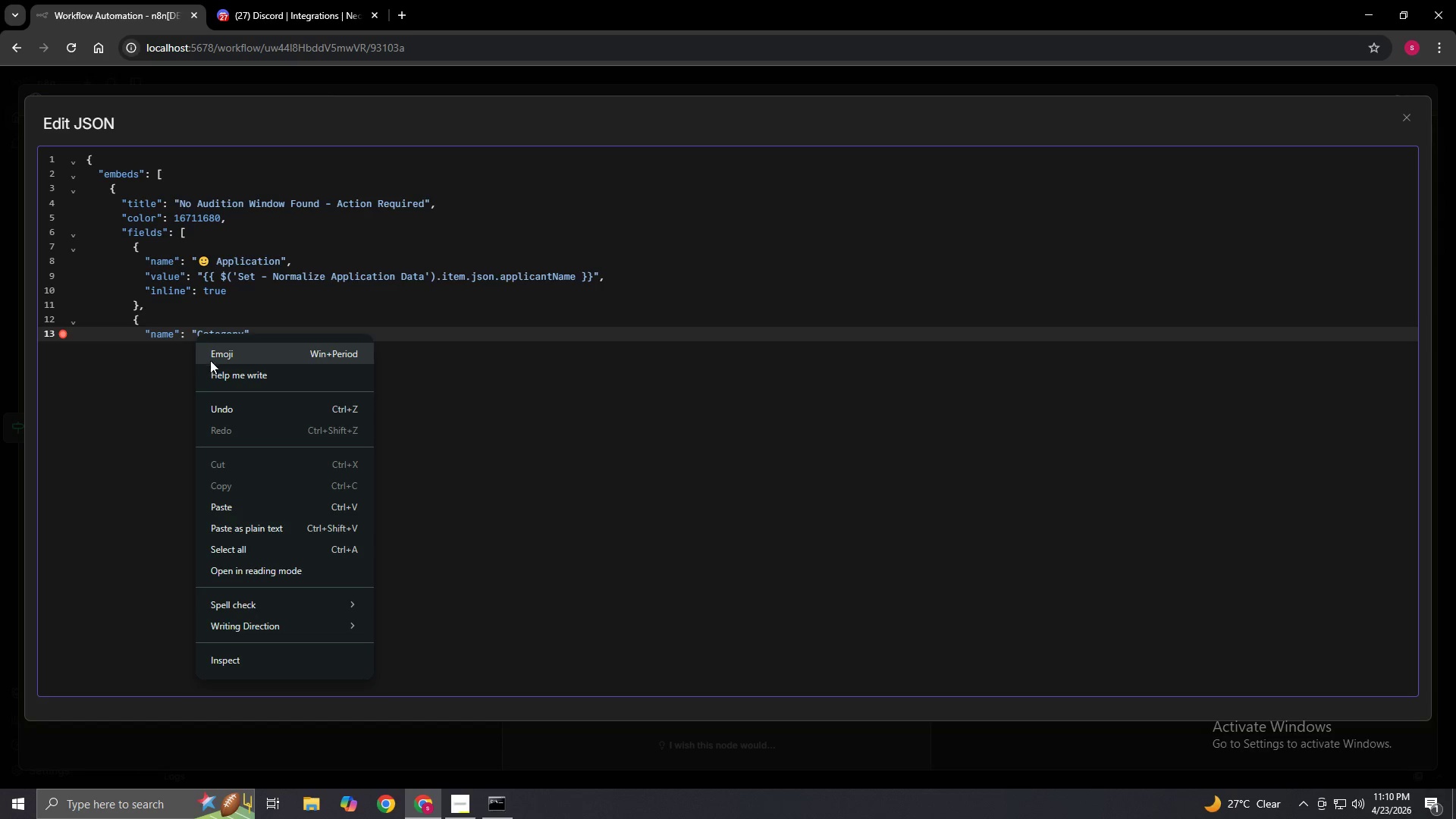 
left_click([212, 360])
 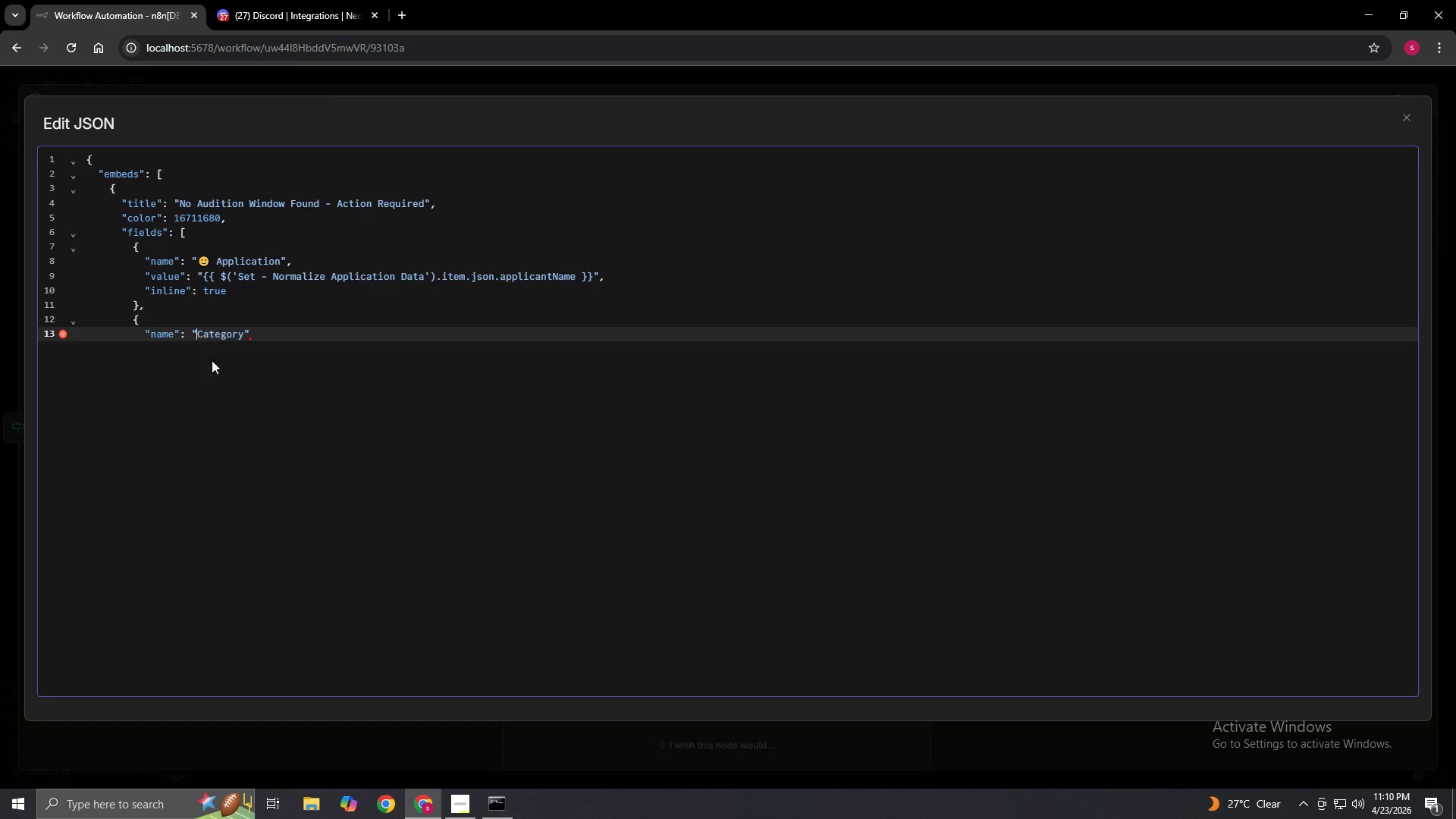 
key(Meta+Period)
 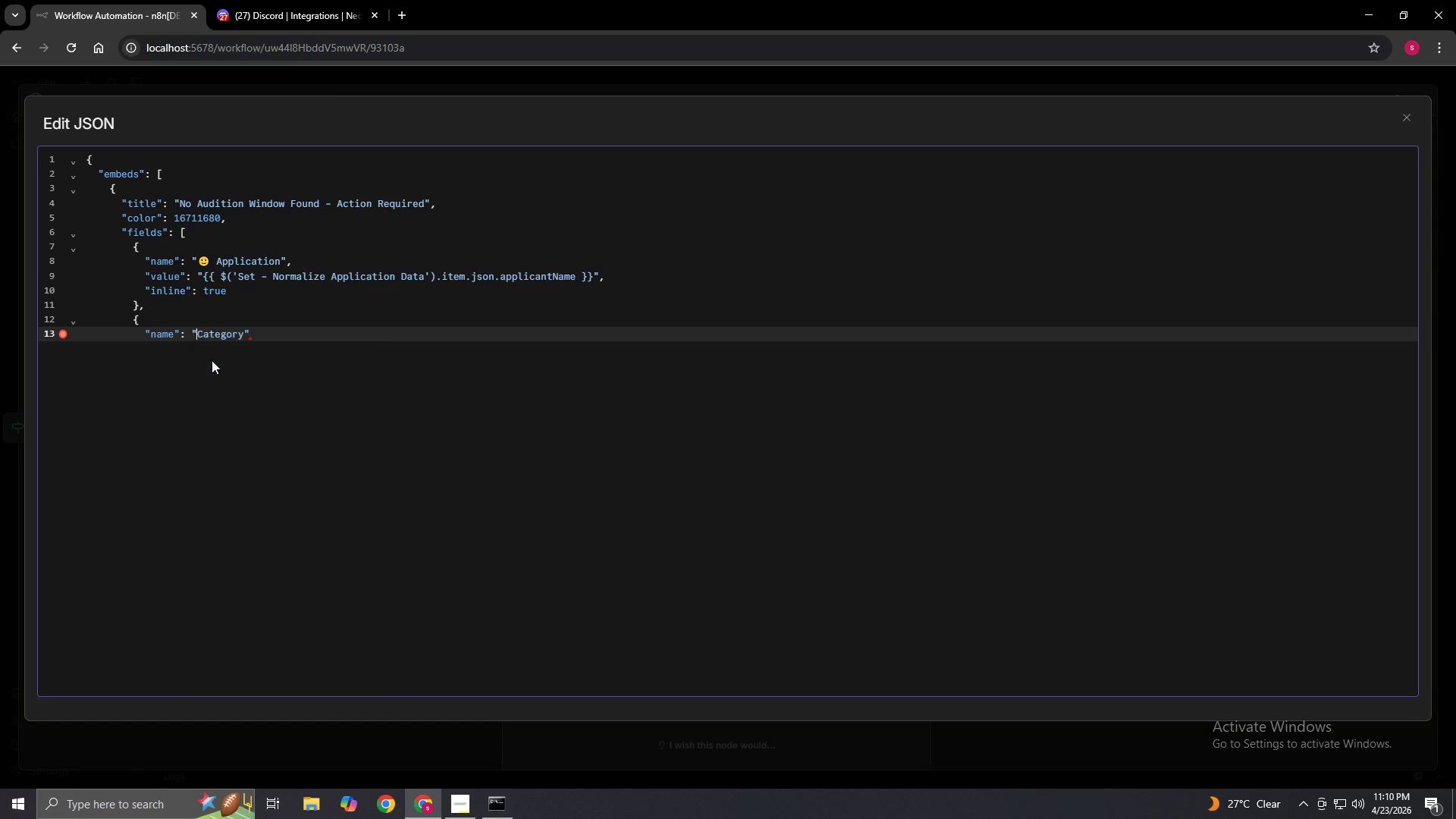 
type(Nod)
key(Backspace)
key(Backspace)
key(Backspace)
type(Mu)
 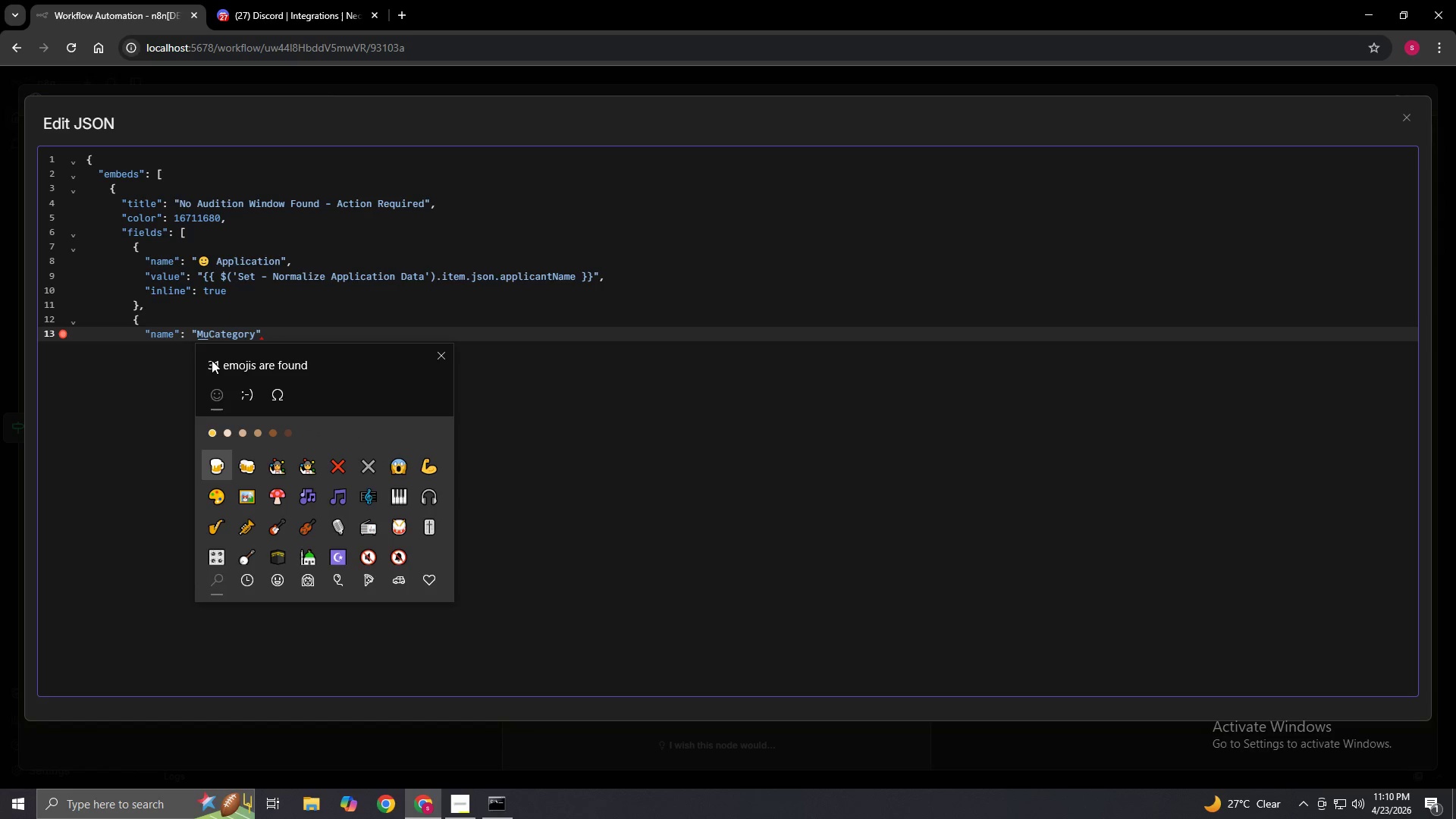 
wait(6.16)
 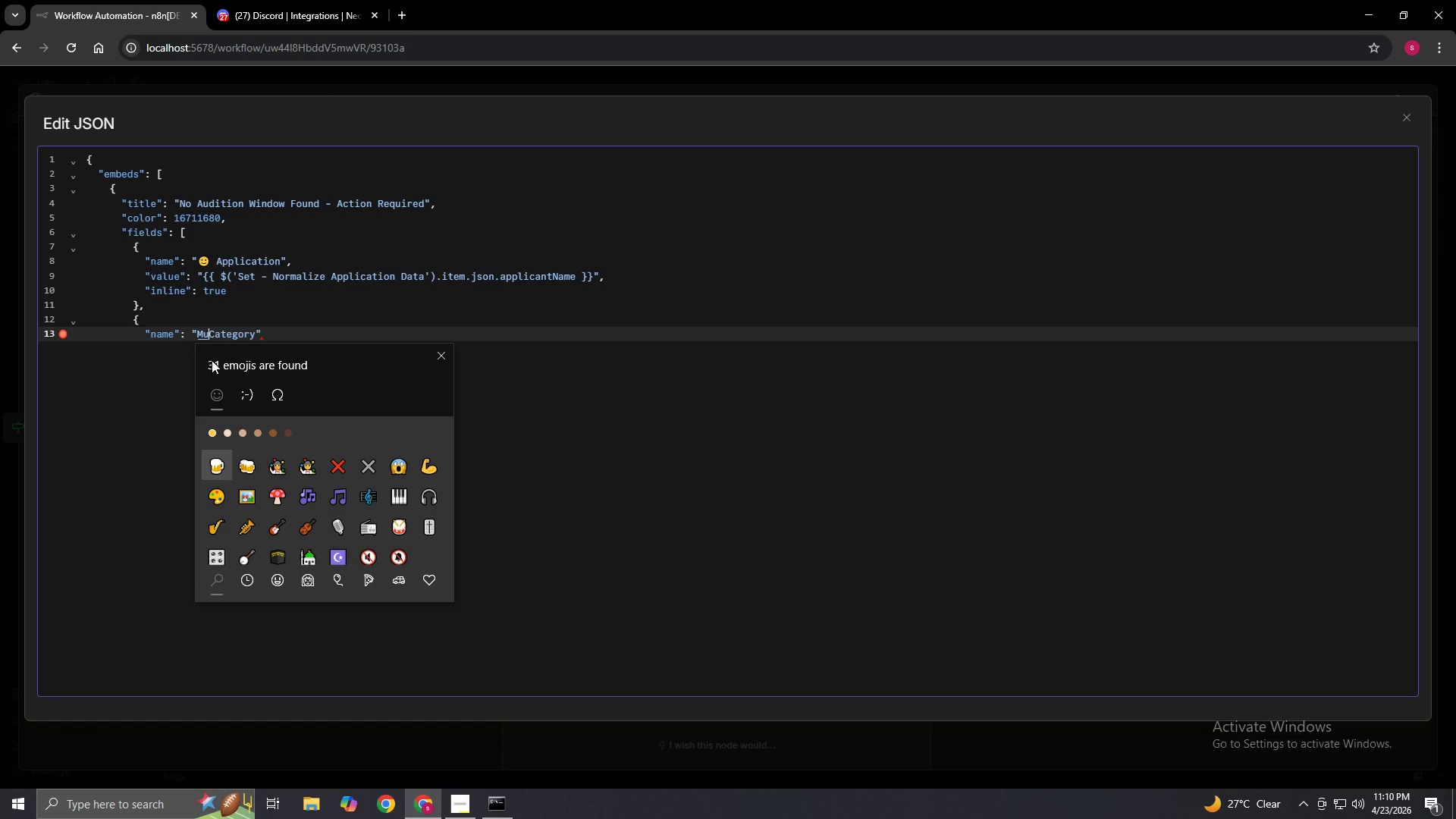 
type(sical note)
 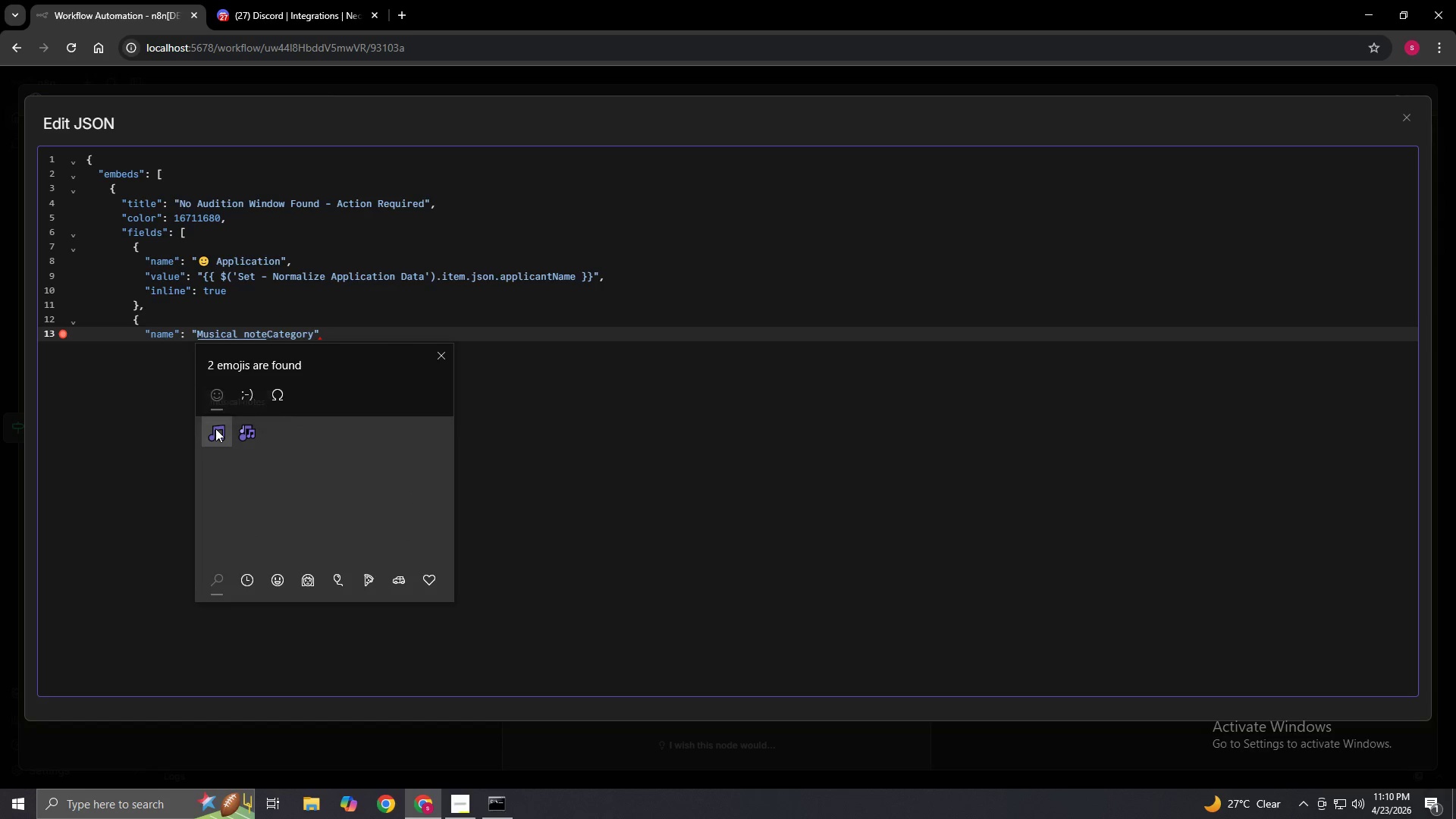 
left_click([215, 428])
 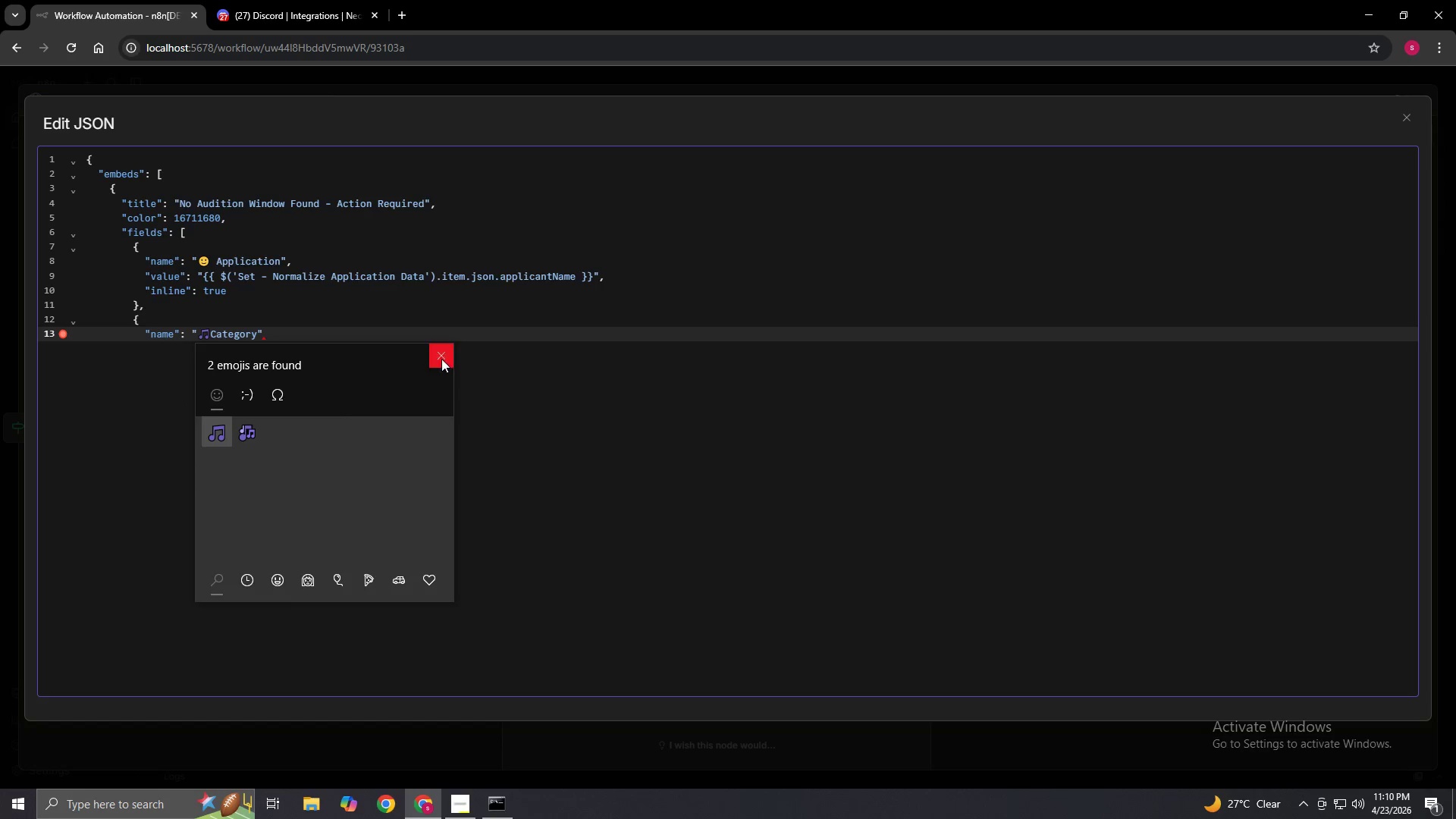 
key(Space)
 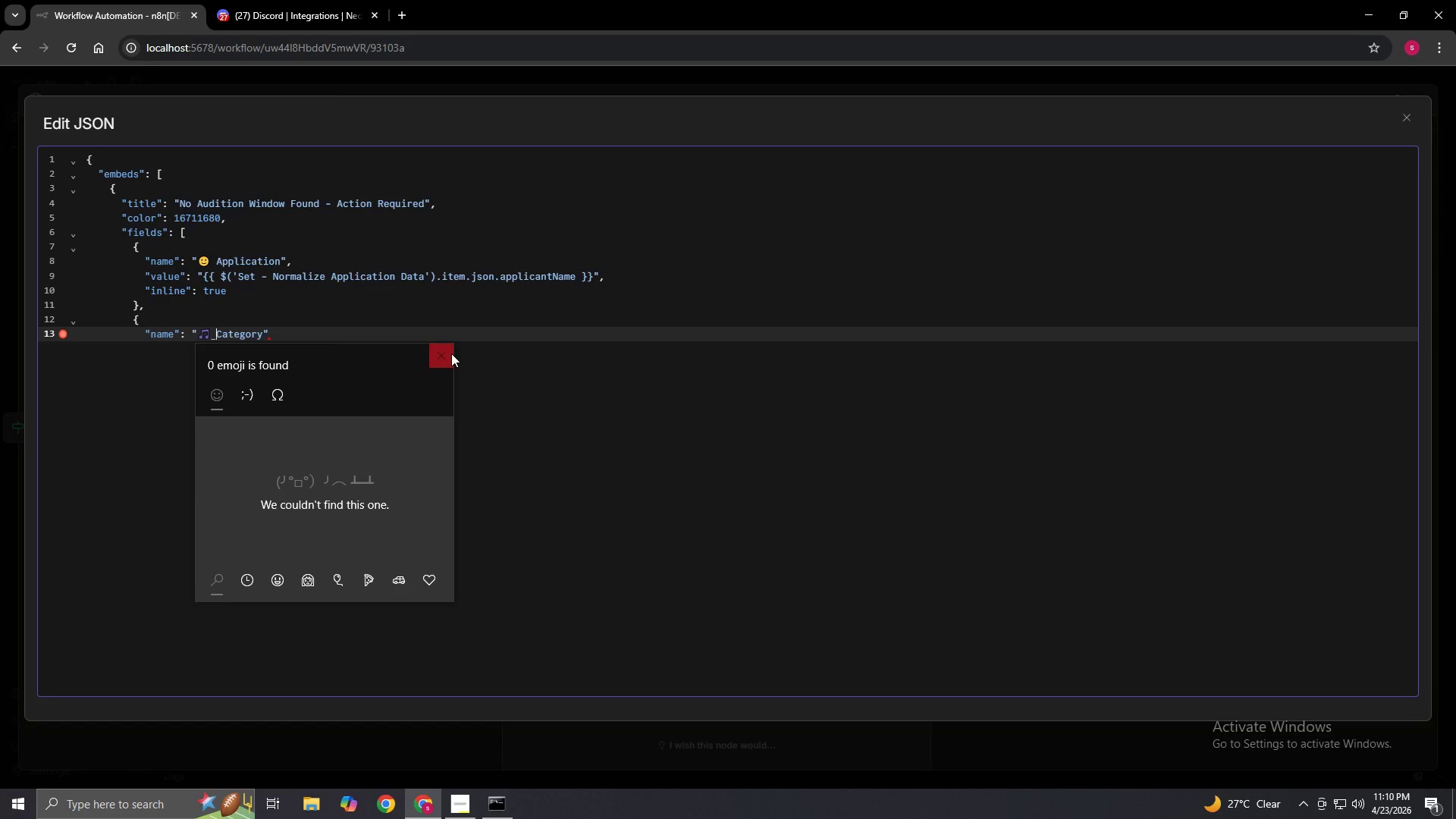 
left_click([451, 353])
 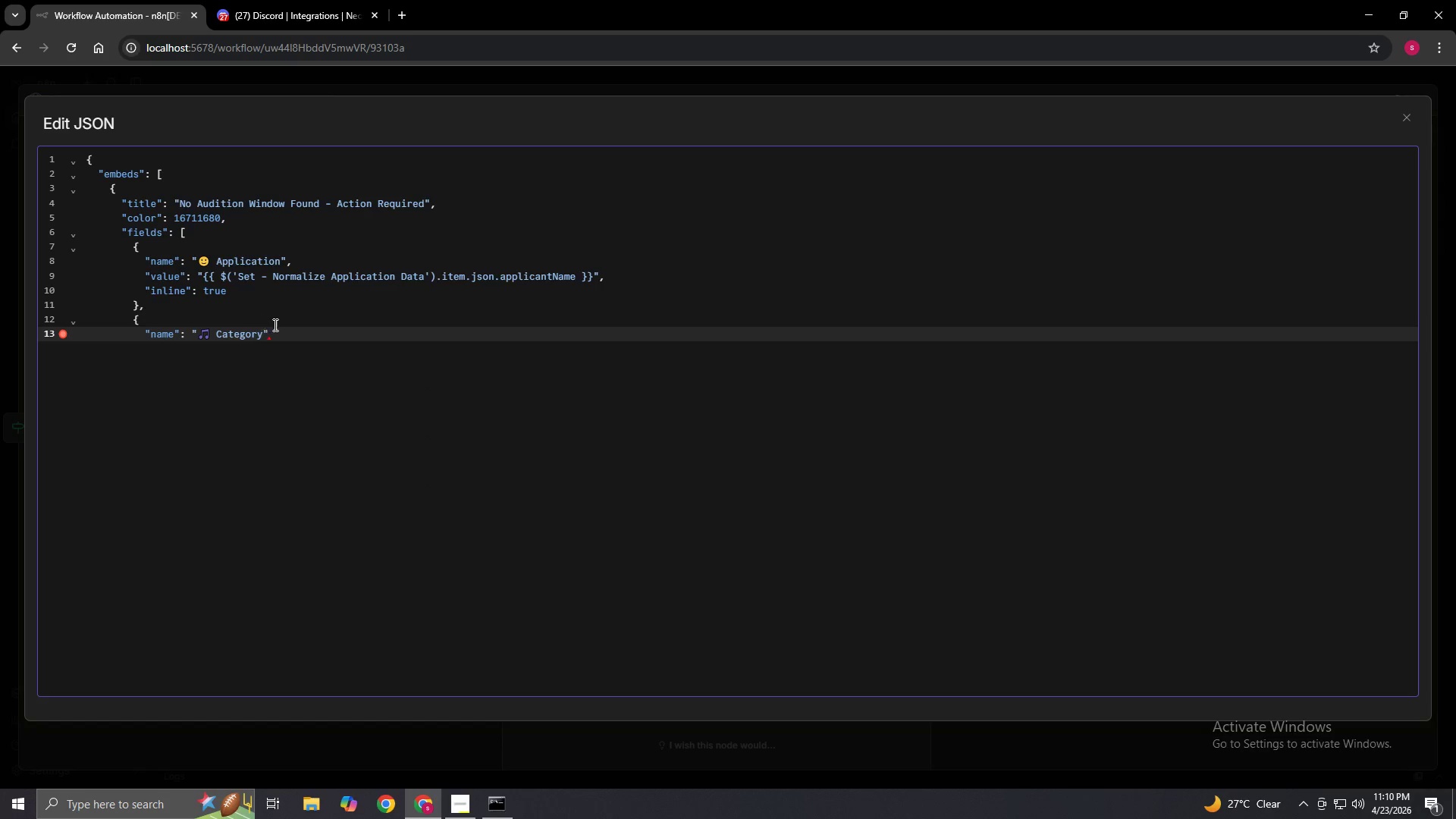 
left_click([275, 325])
 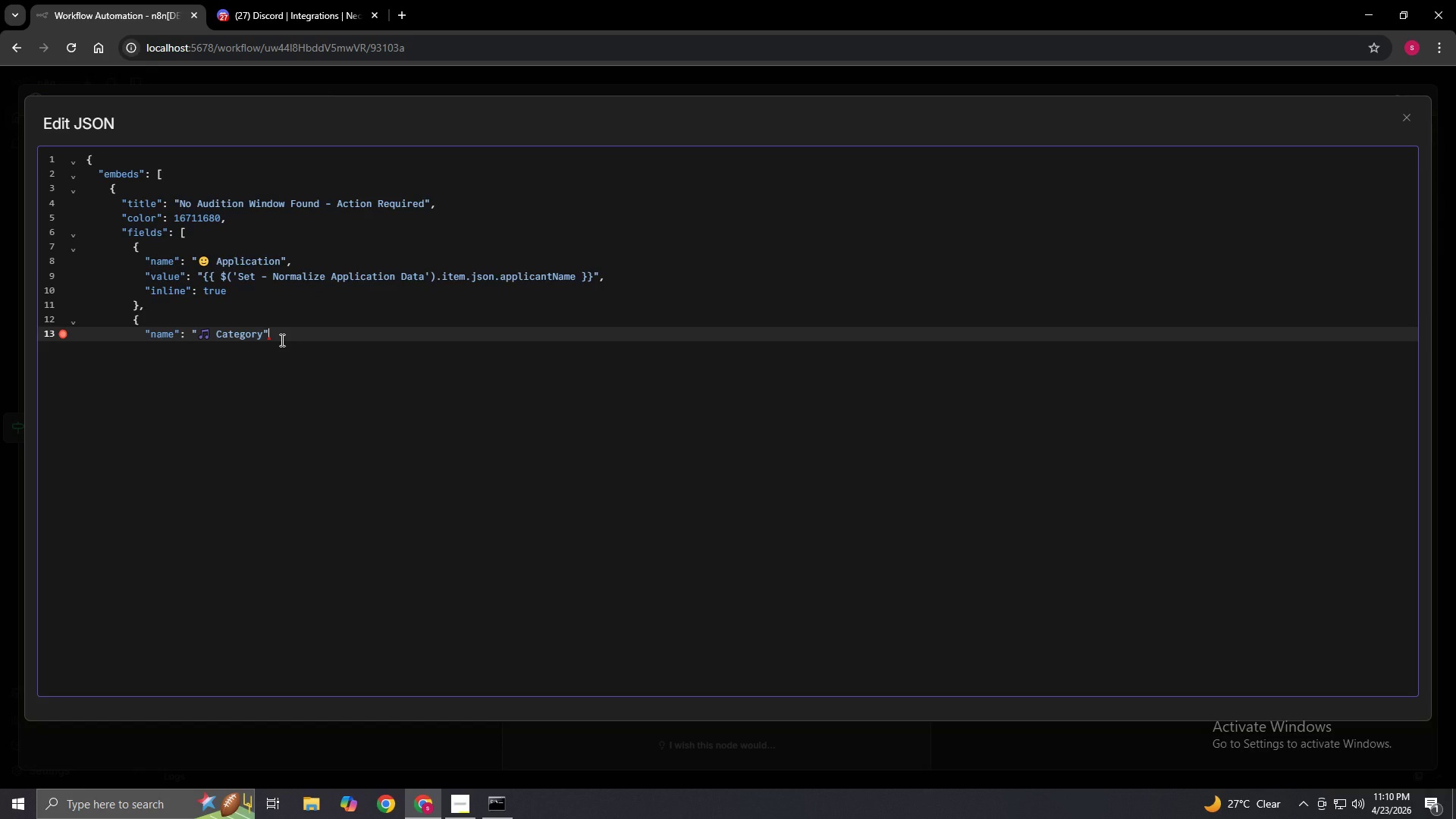 
key(Comma)
 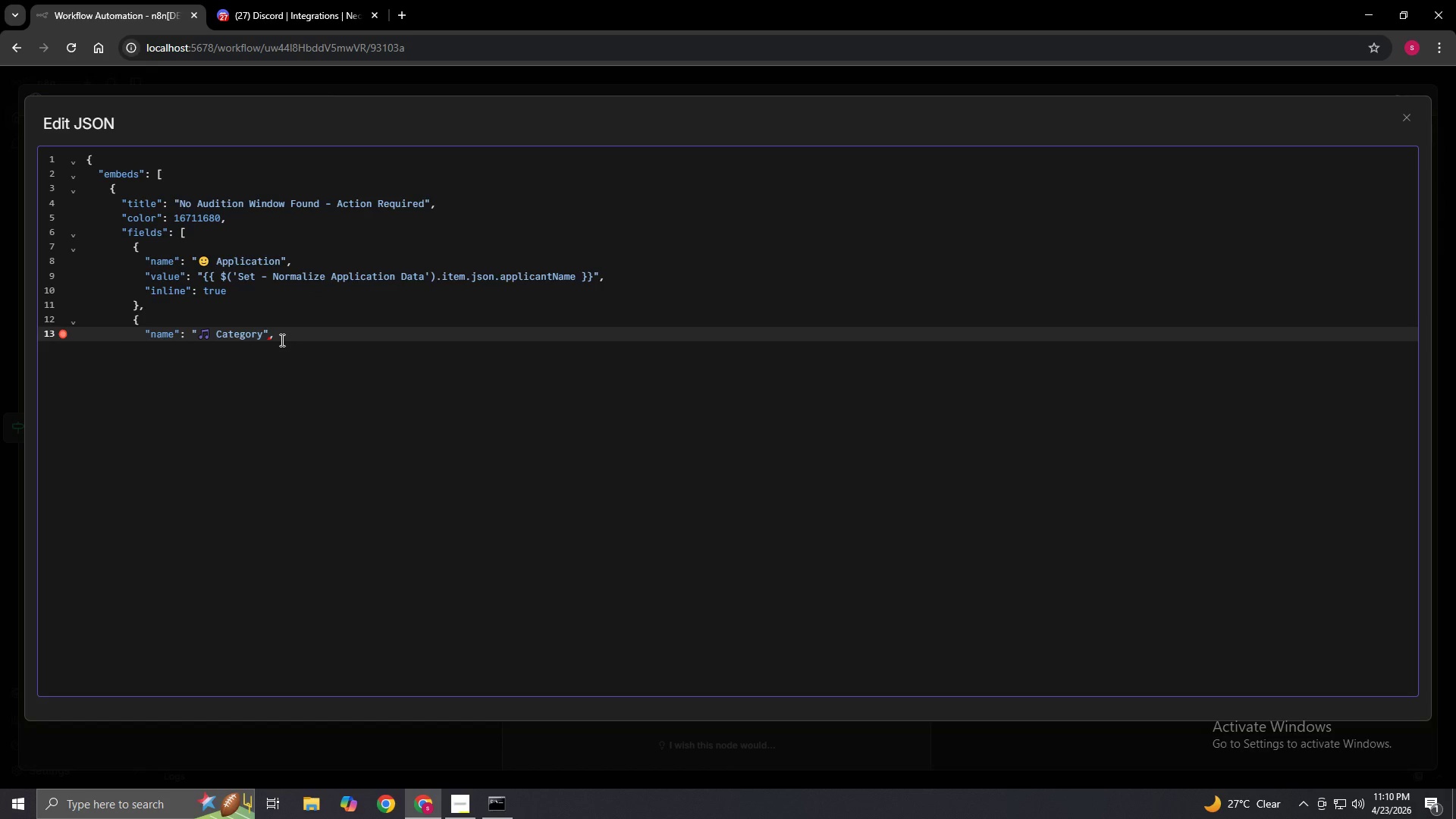 
key(Enter)
 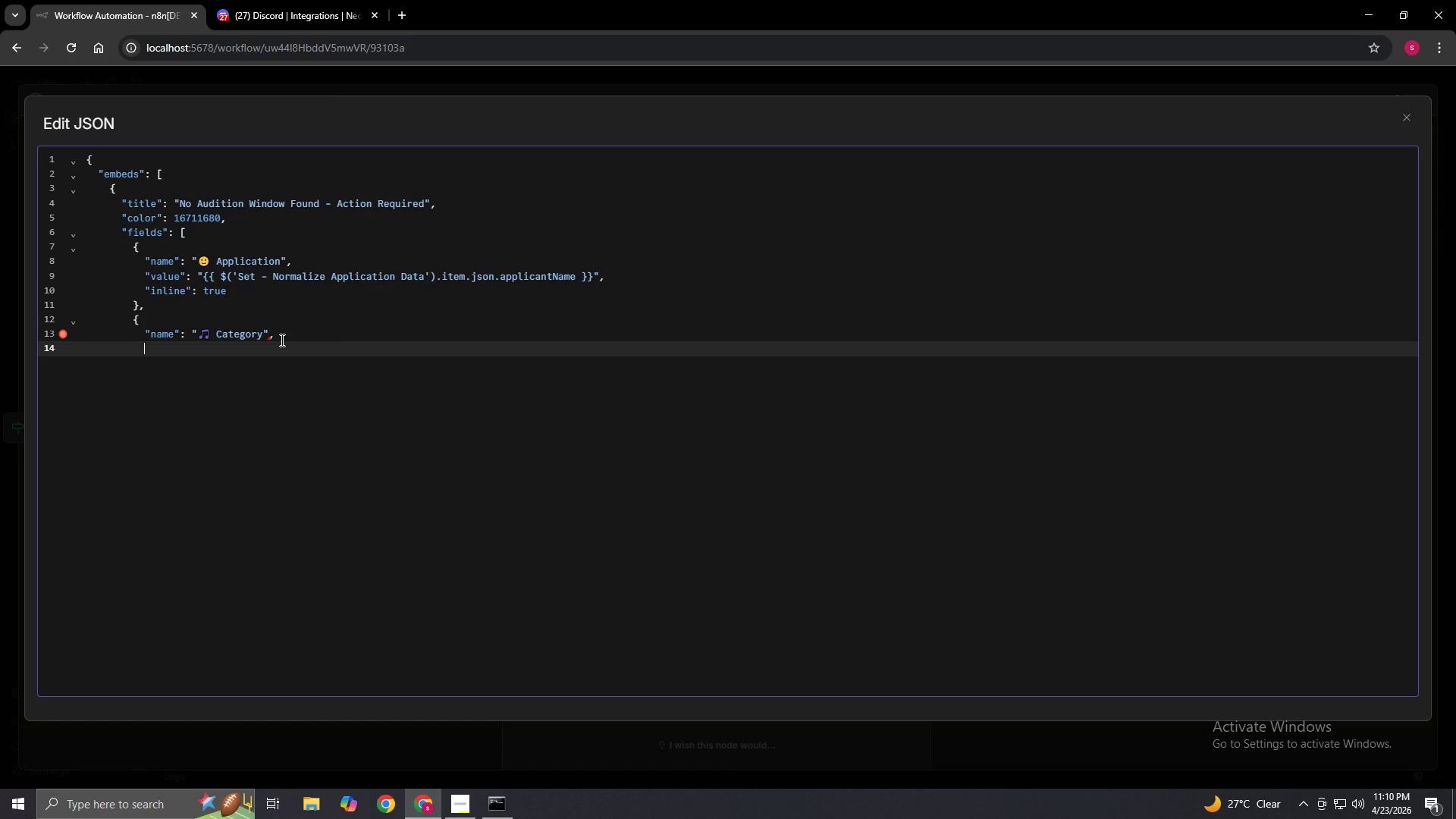 
key(Shift+Quote)
 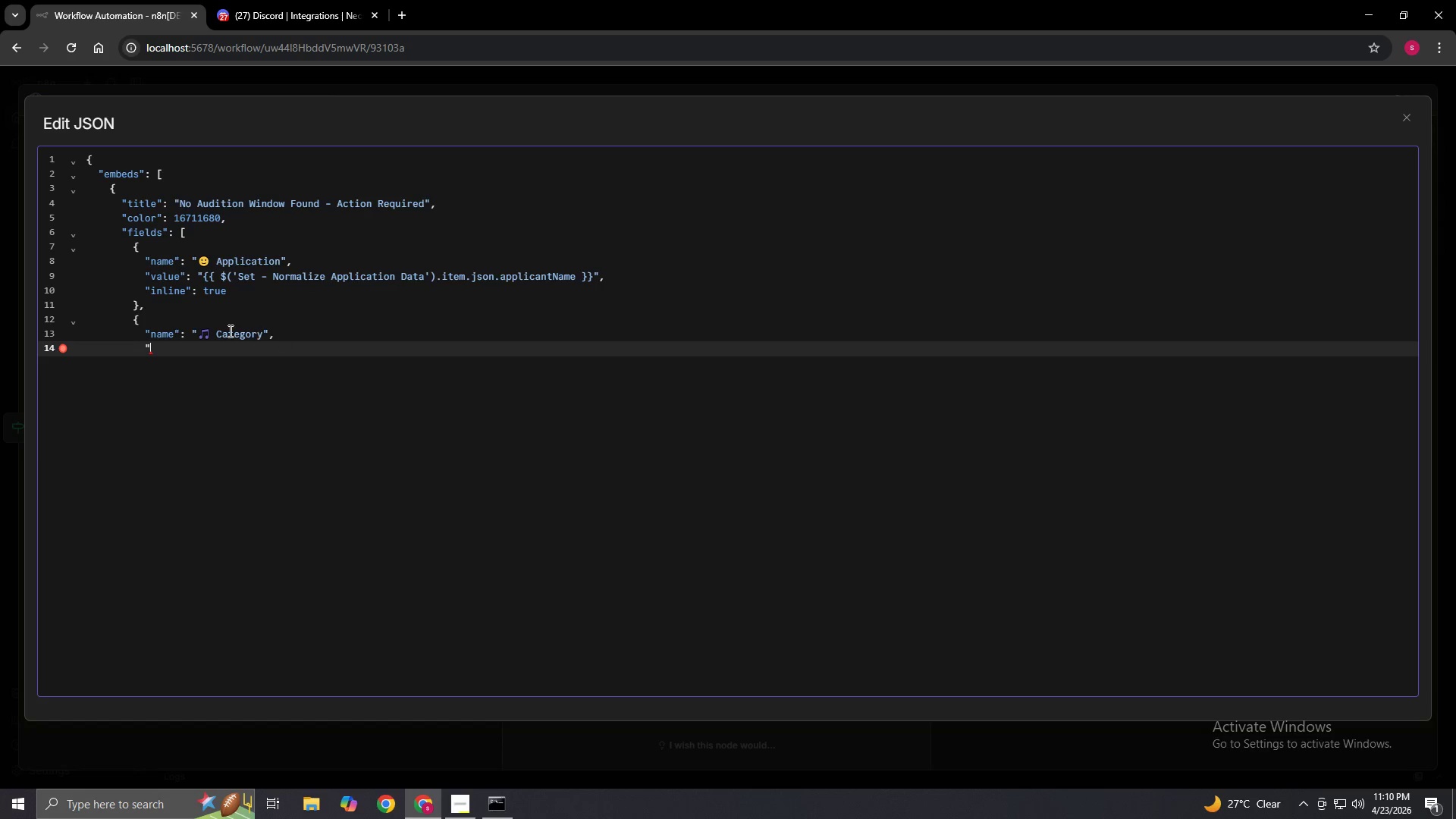 
type(value": "{{)
 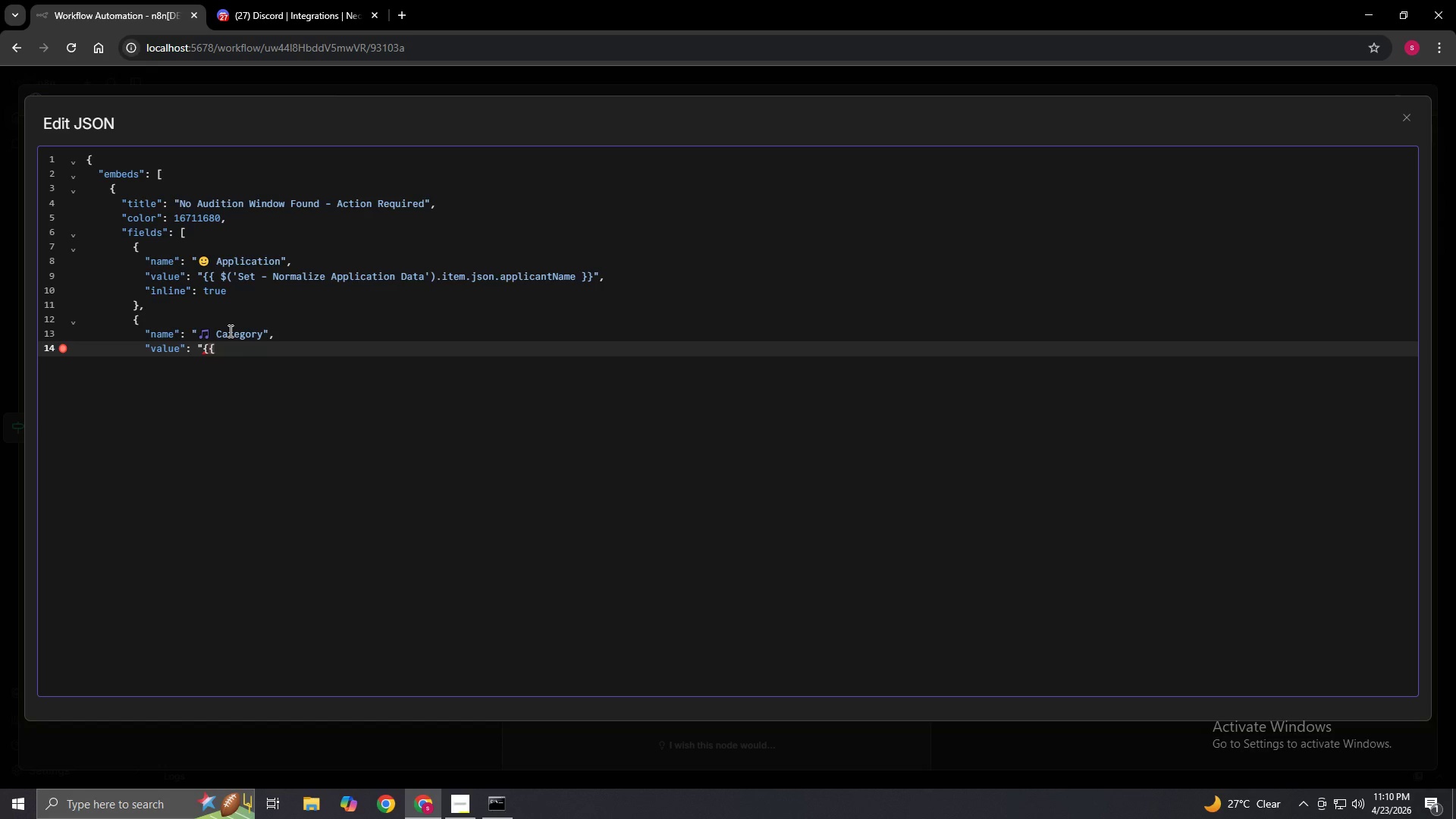 
key(Shift+BracketRight)
 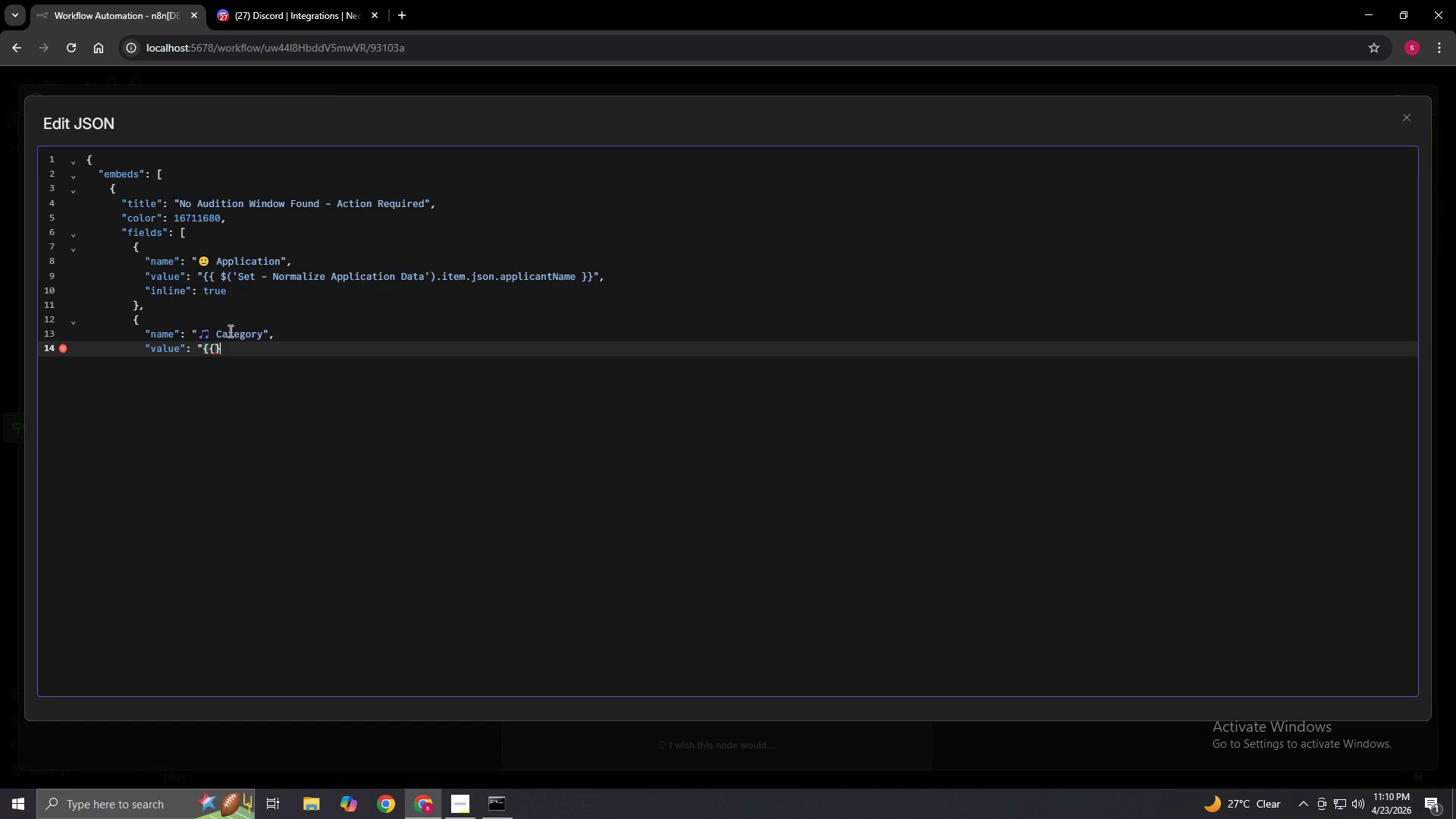 
key(Shift+BracketRight)
 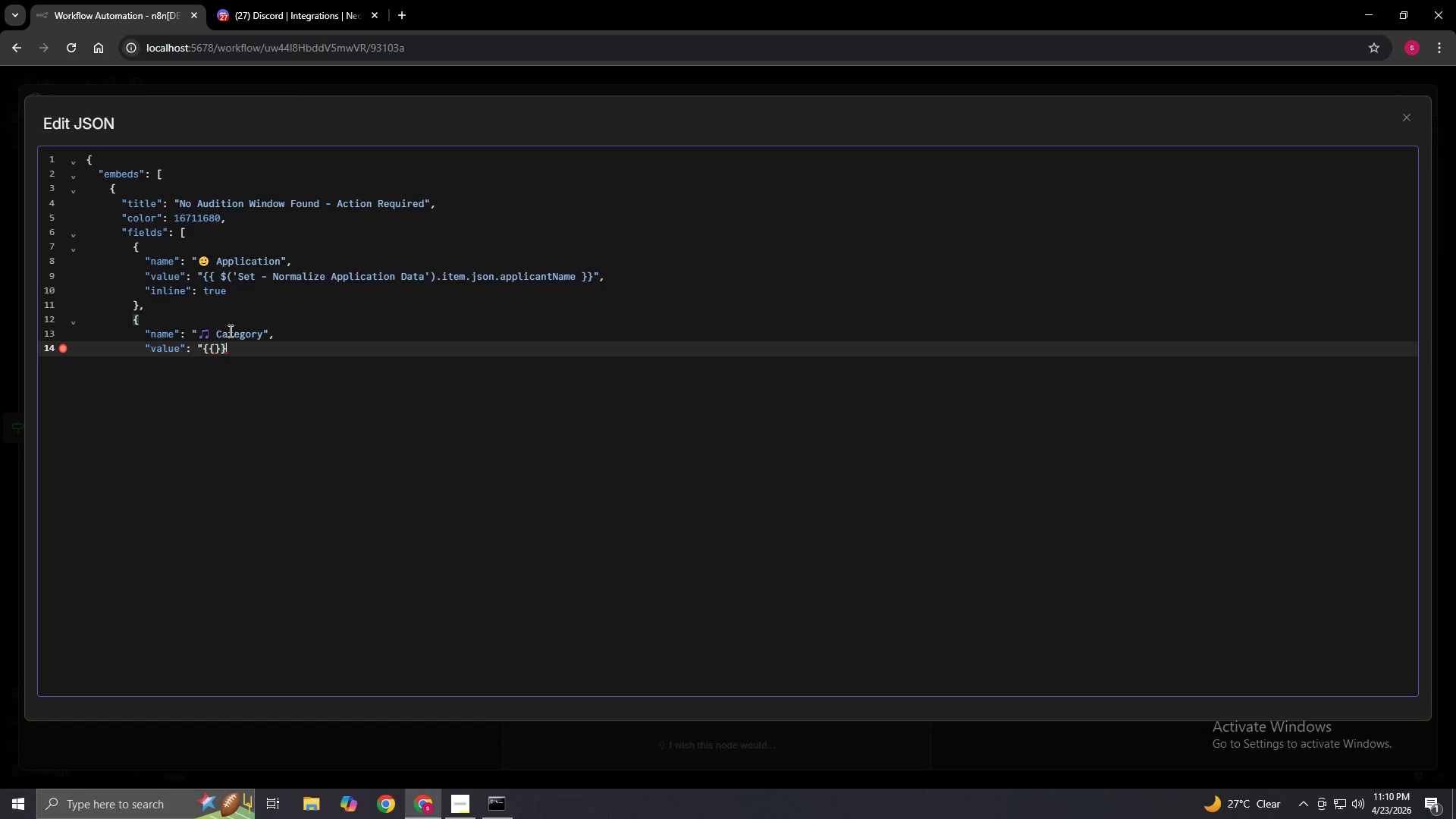 
key(ArrowLeft)
 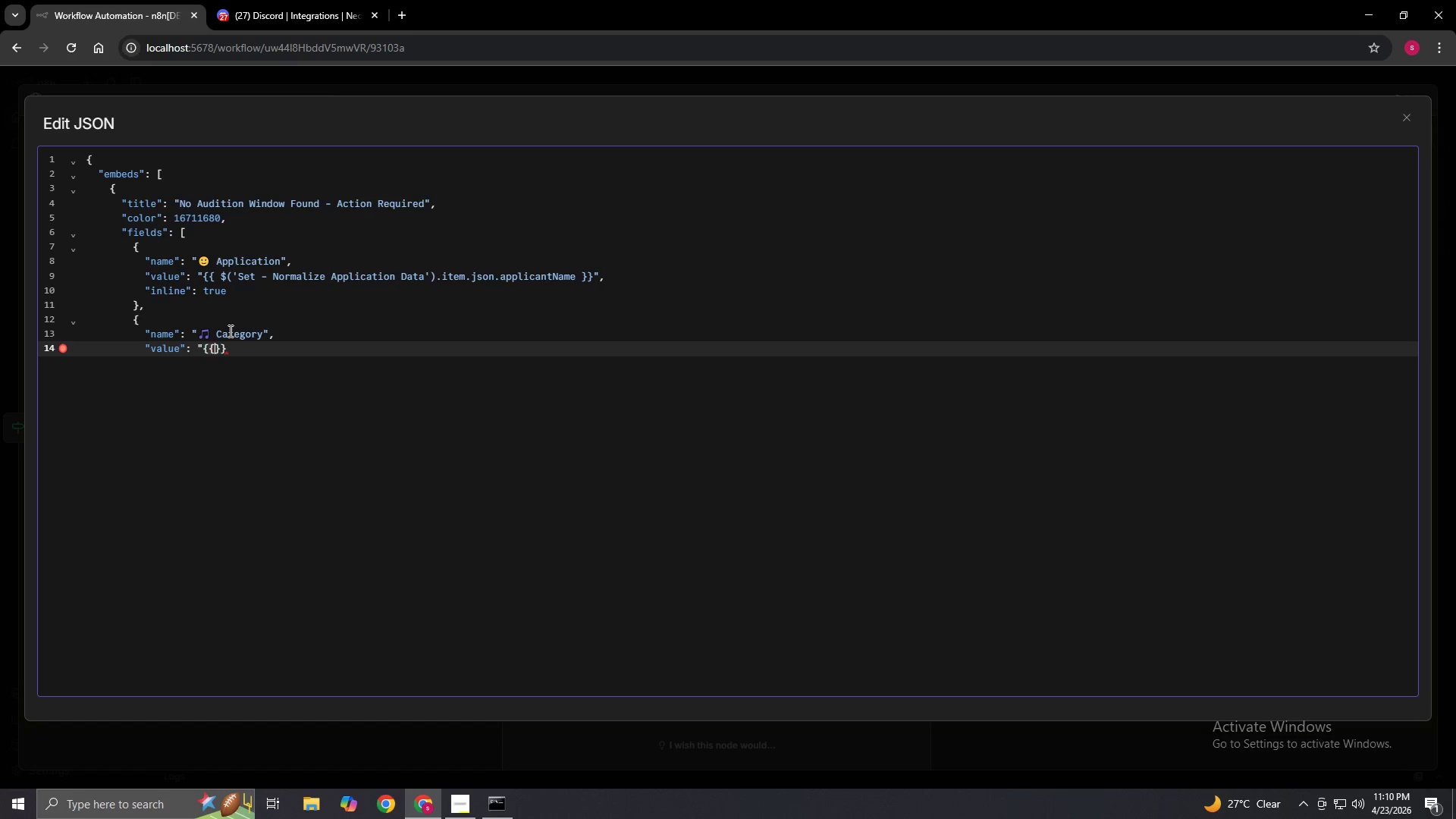 
key(ArrowLeft)
 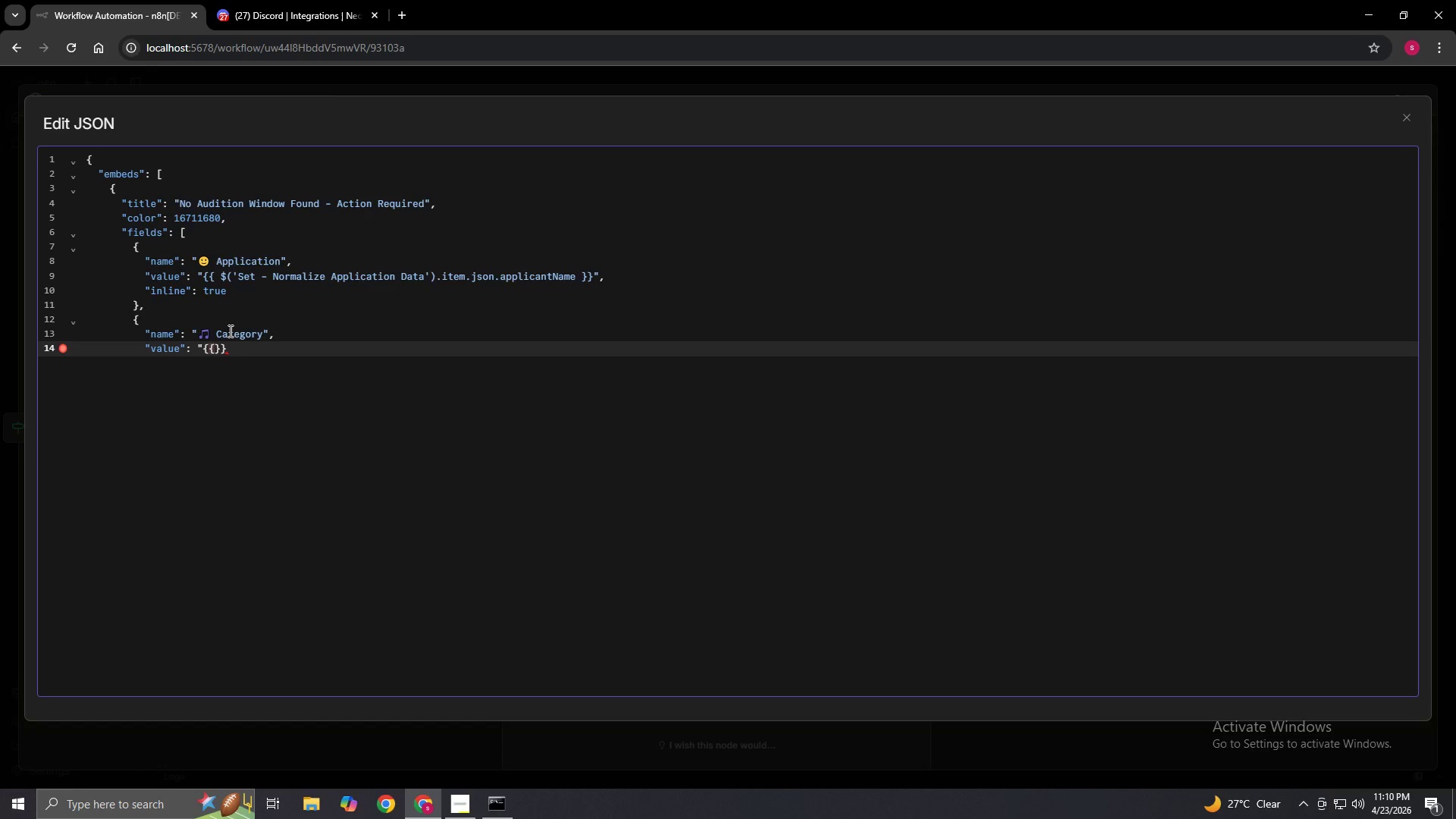 
key(Space)
 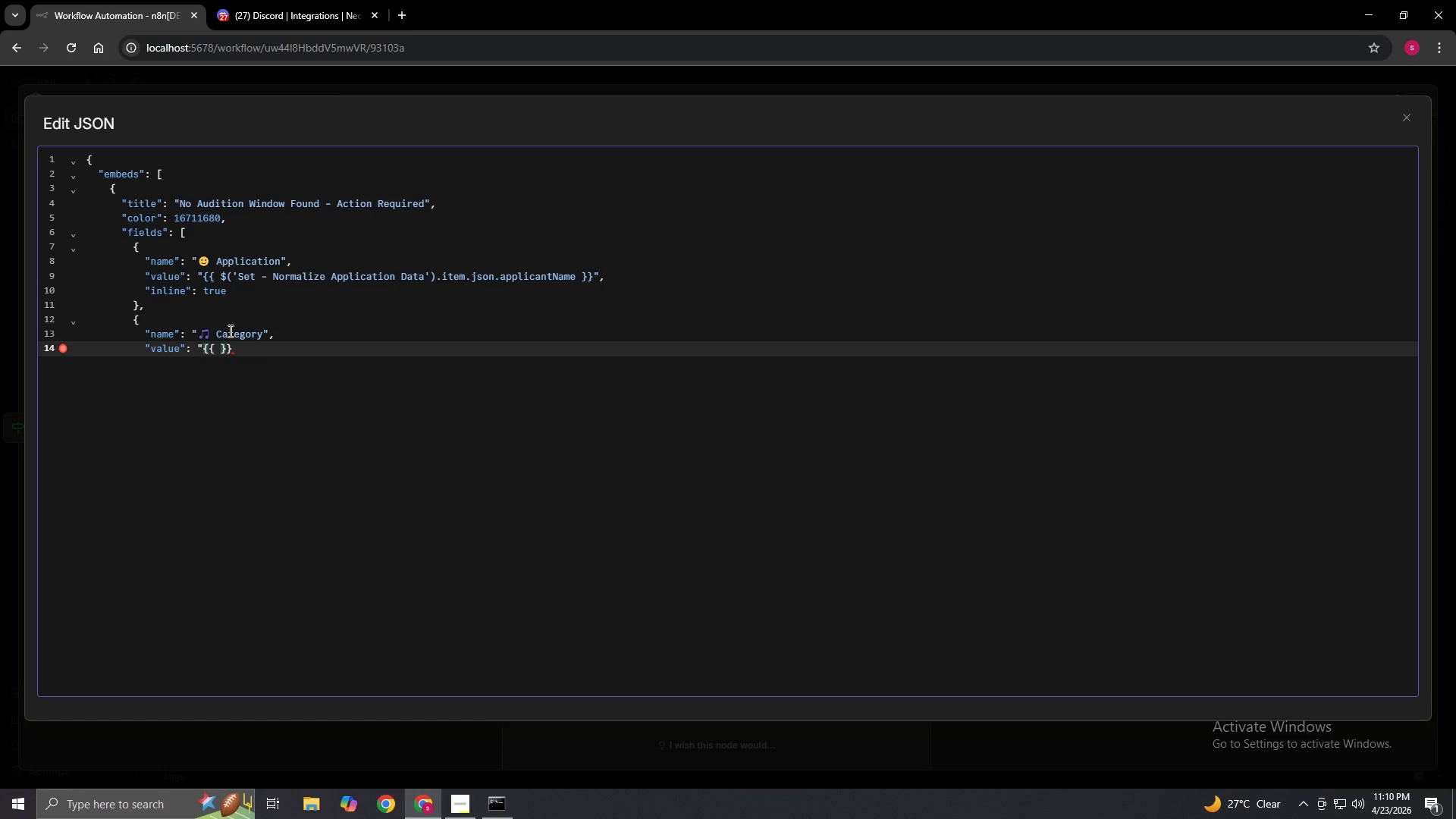 
key(Shift+4)
 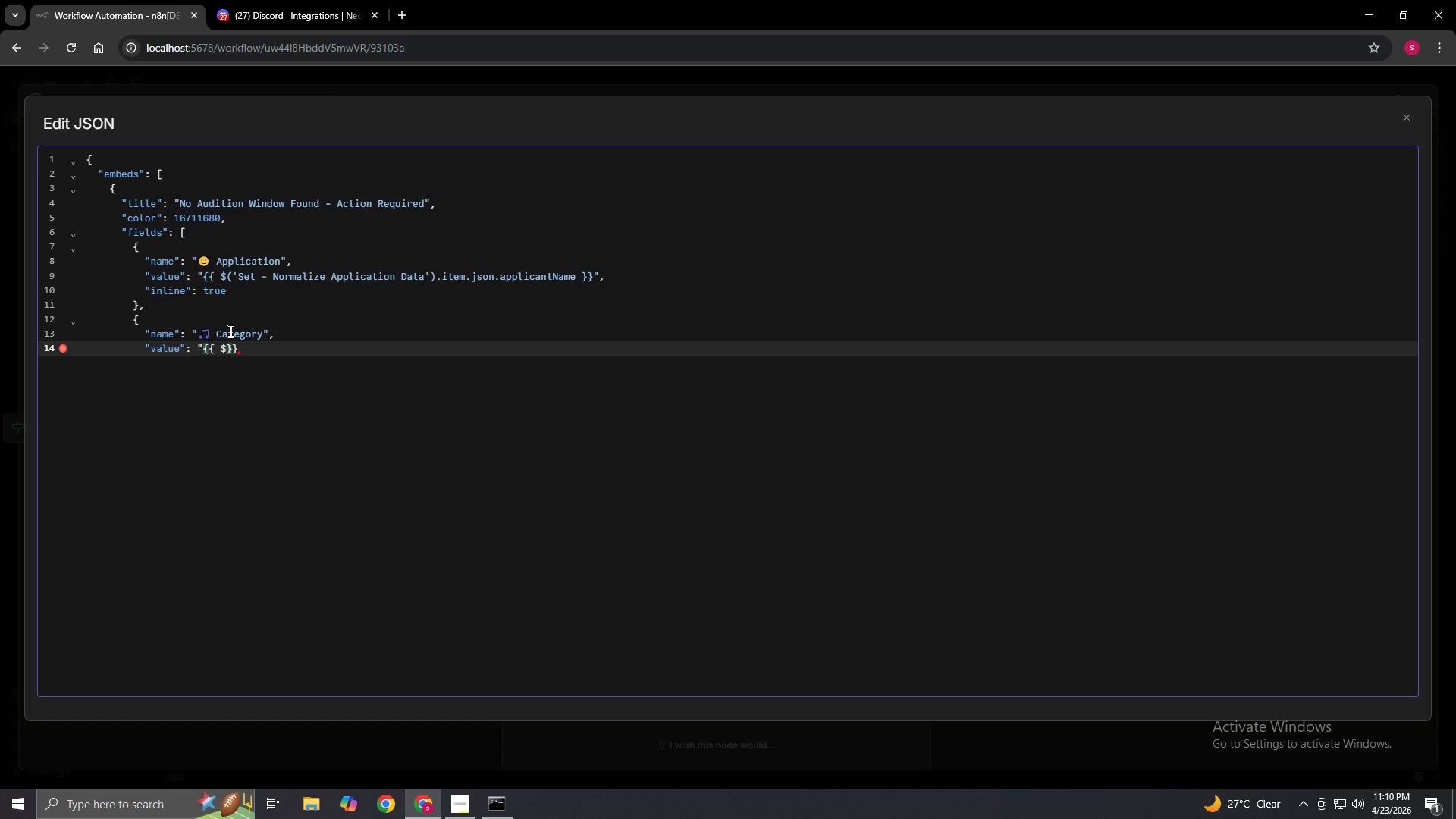 
key(ArrowLeft)
 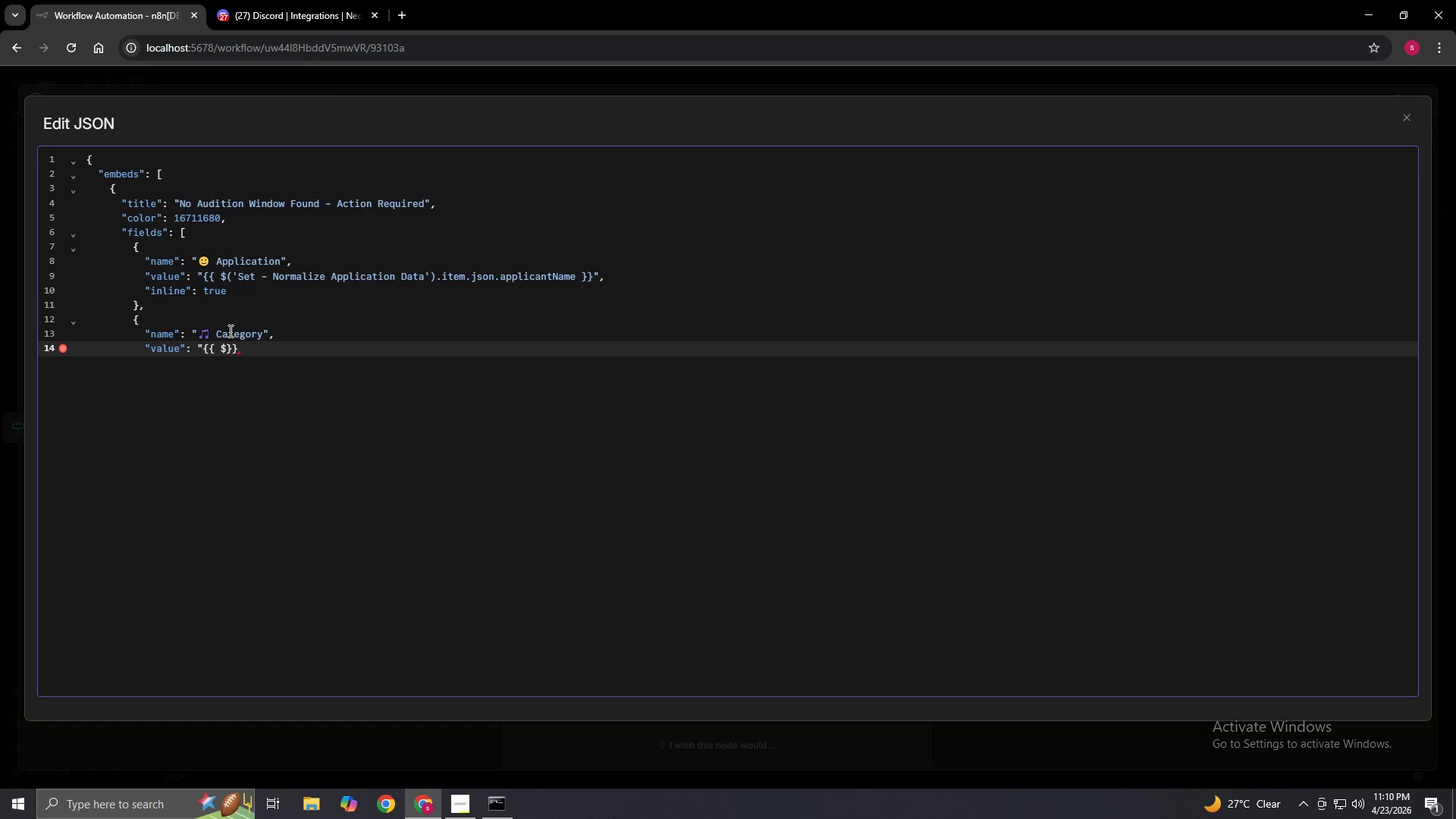 
key(ArrowRight)
 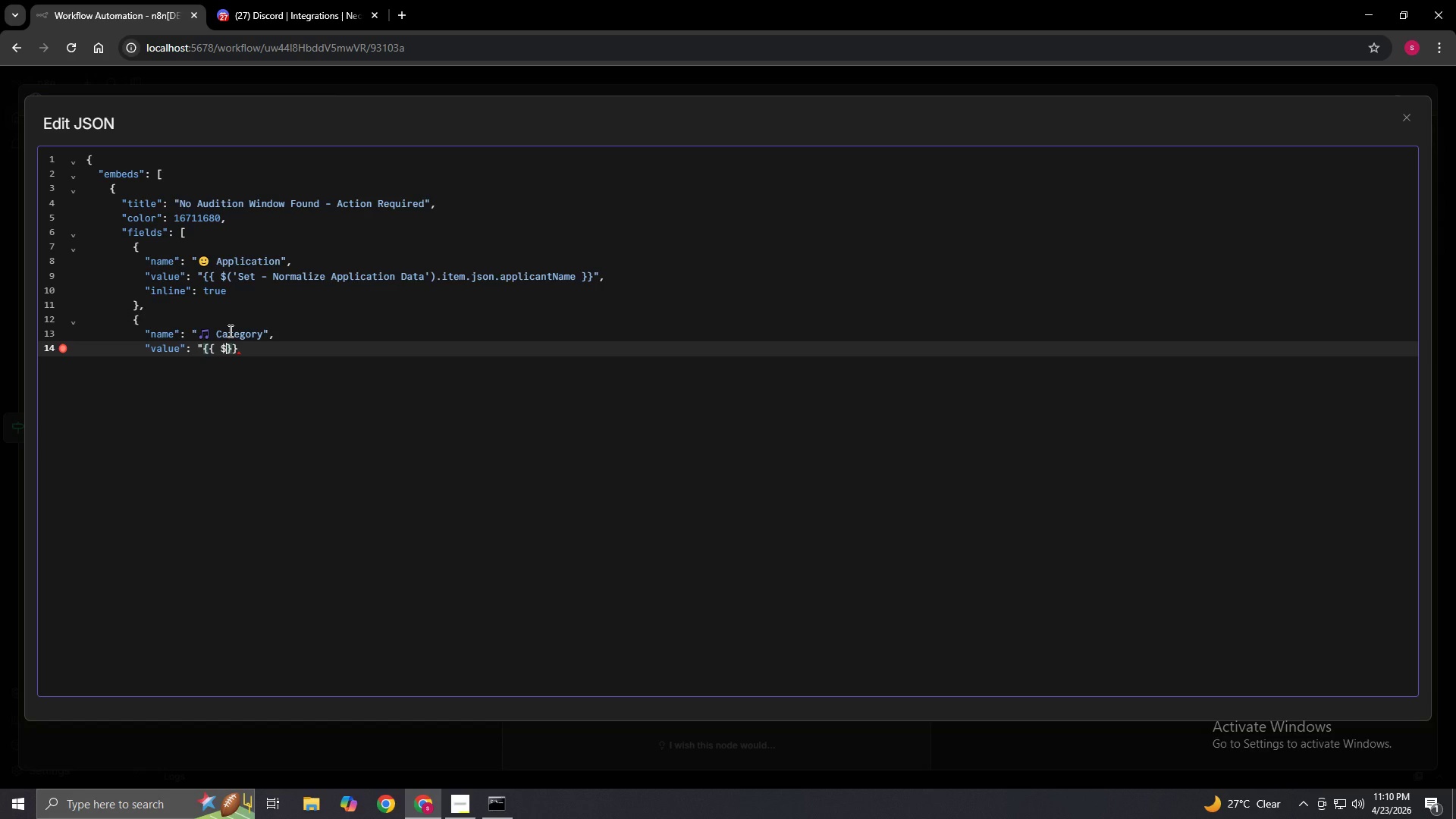 
key(Space)
 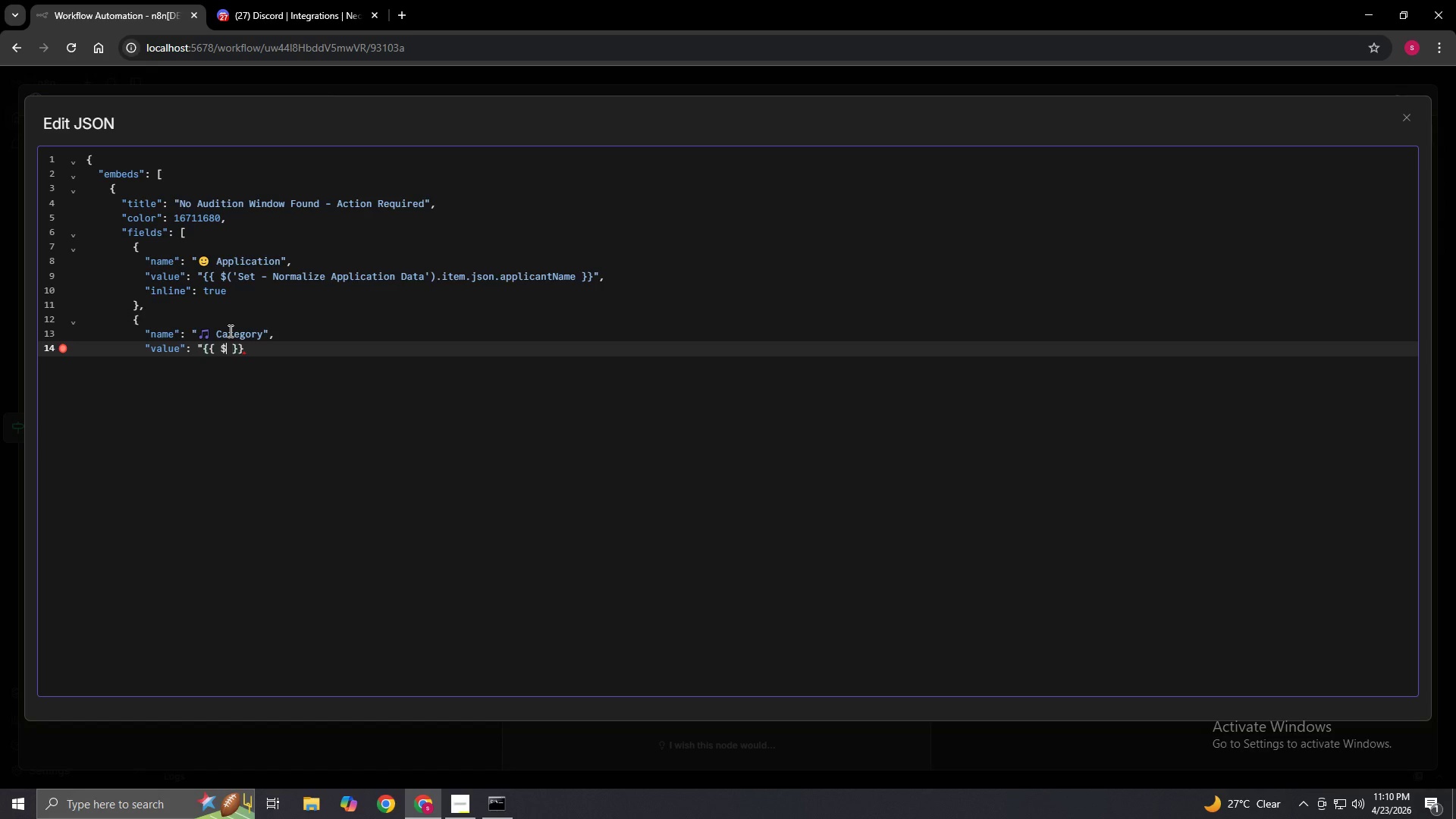 
key(ArrowLeft)
 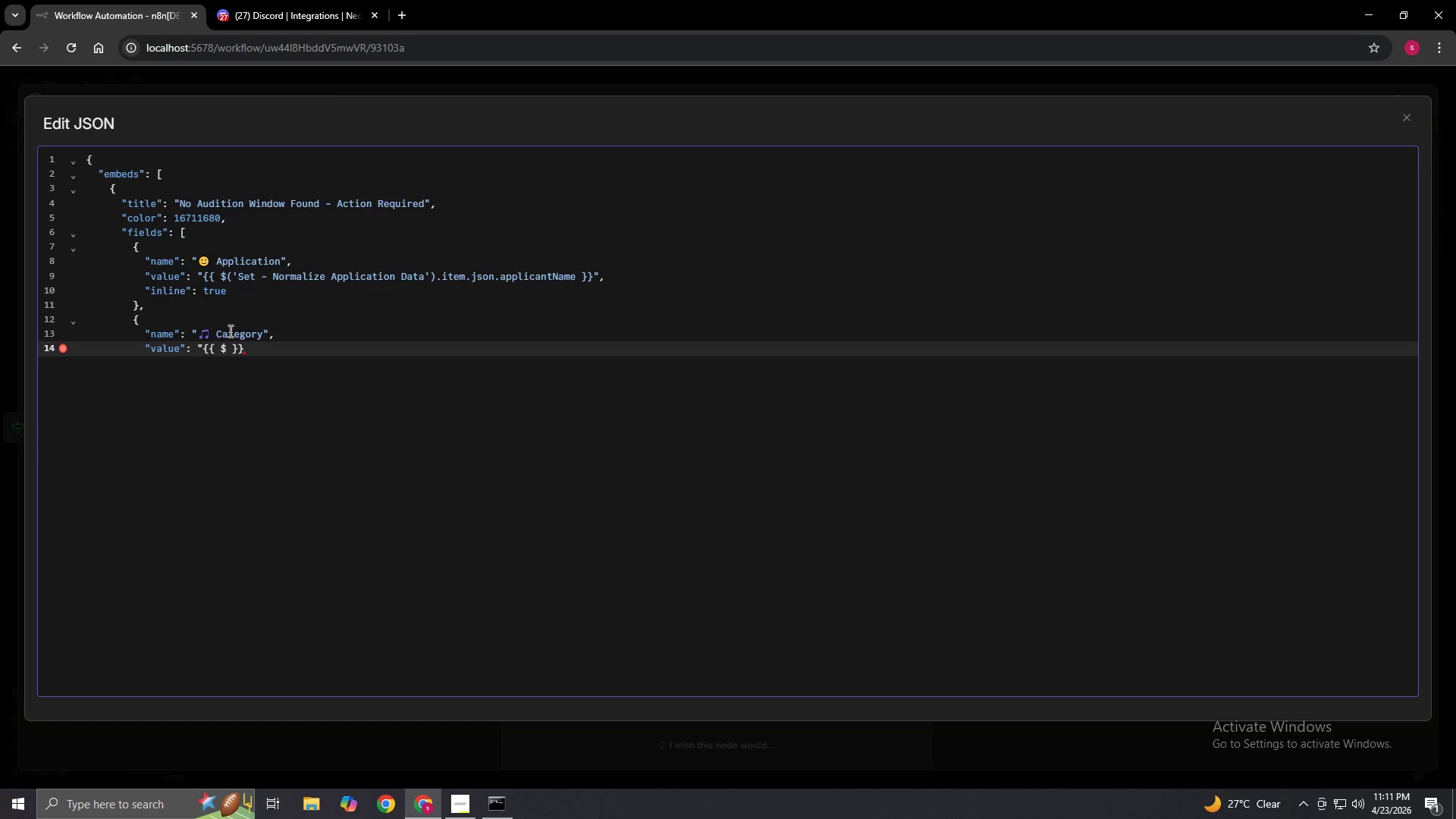 
type(())
 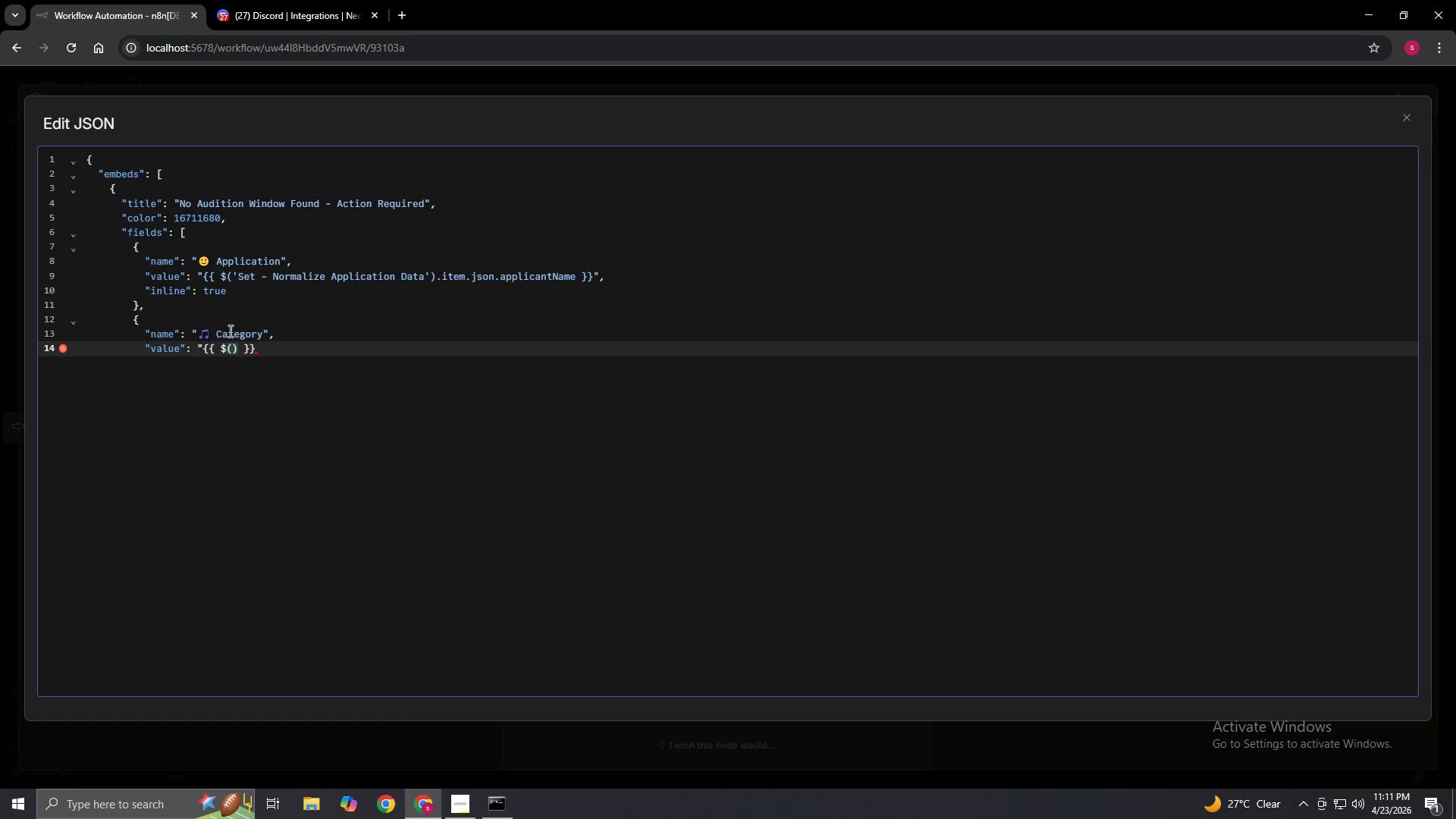 
key(ArrowLeft)
 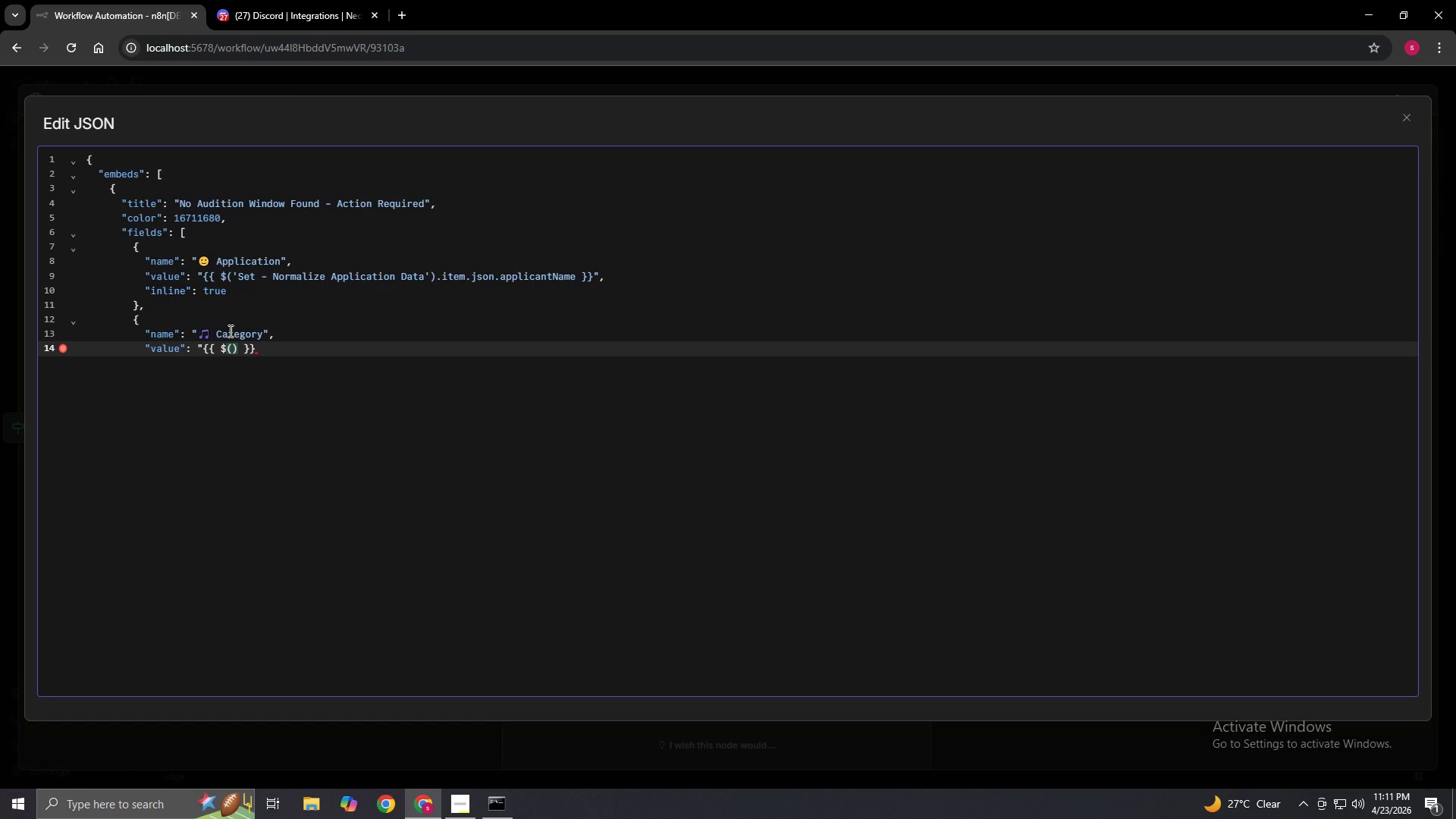 
type('Set - Normalize Application dat)
key(Backspace)
key(Backspace)
key(Backspace)
type(Data)
 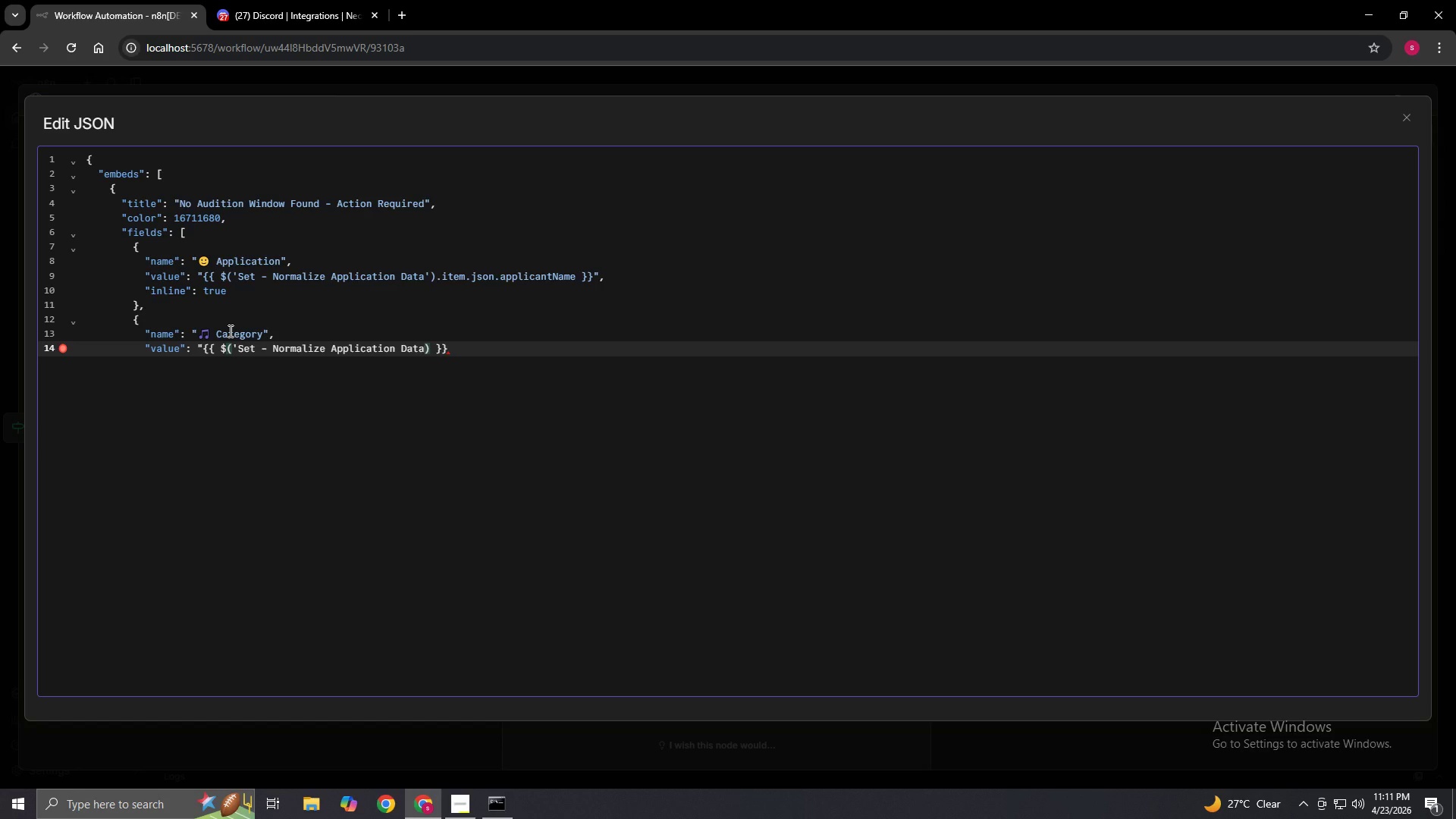 
key(Quote)
 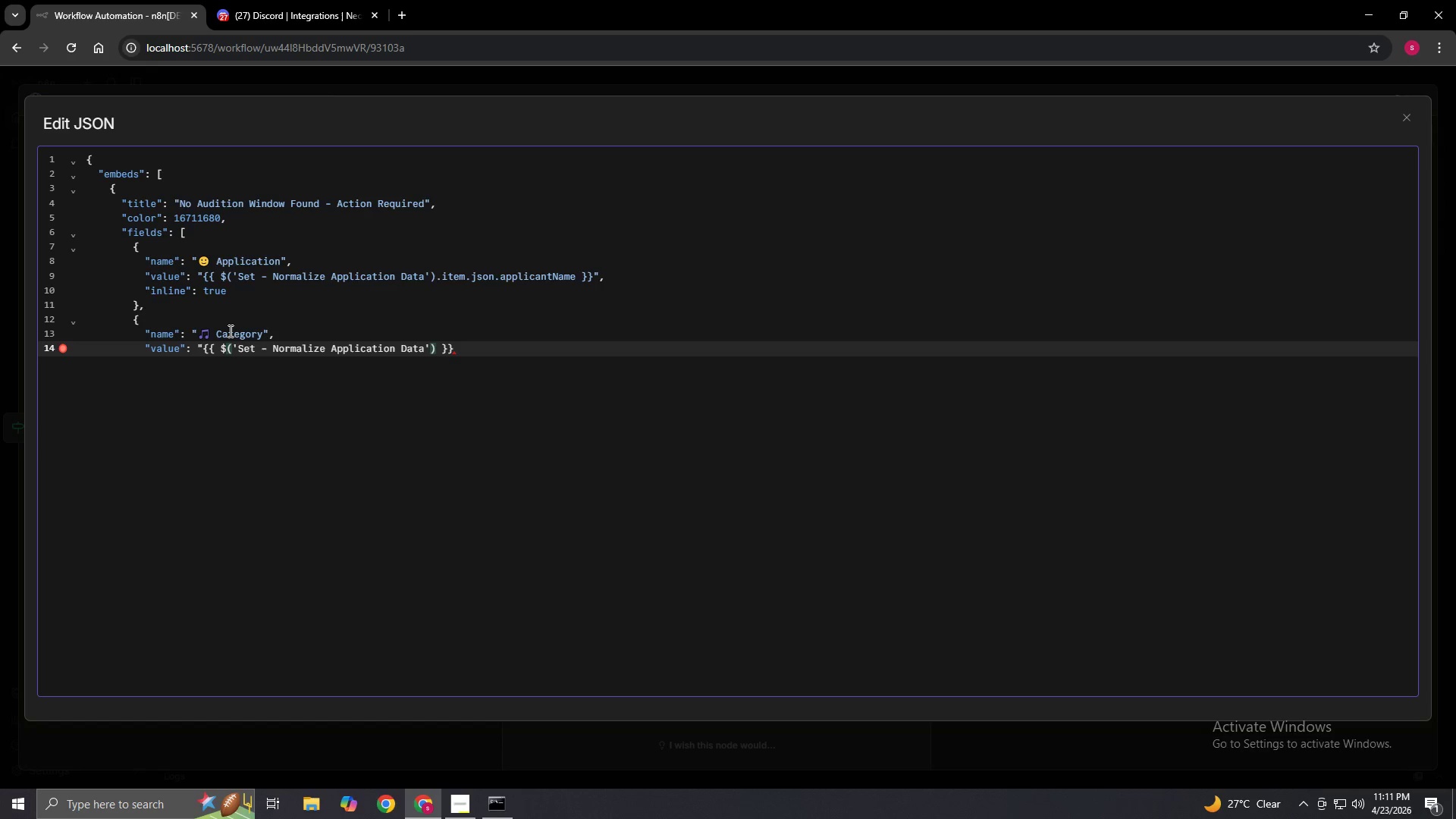 
key(ArrowRight)
 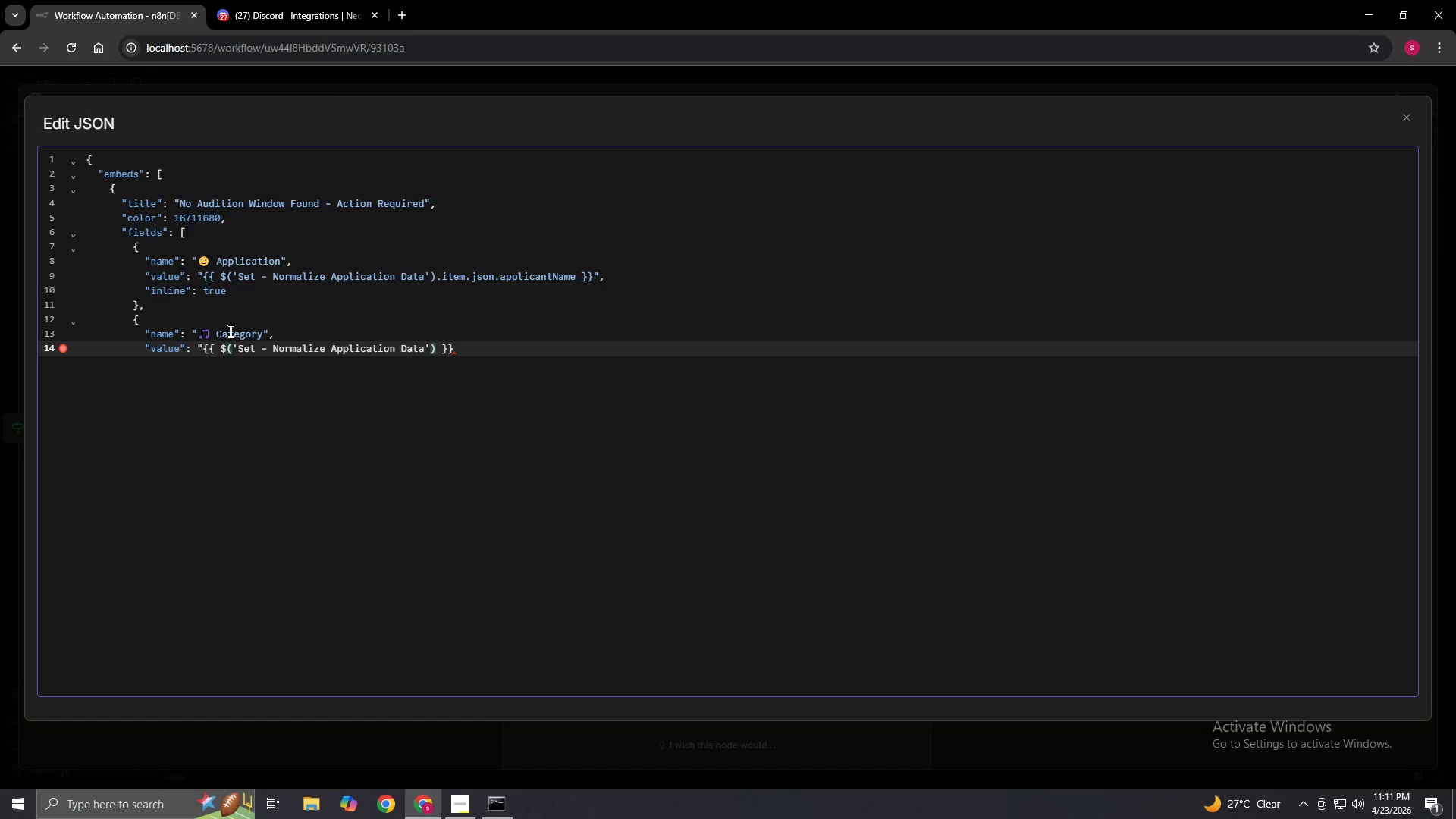 
type(.item.json.performanceCategory)
 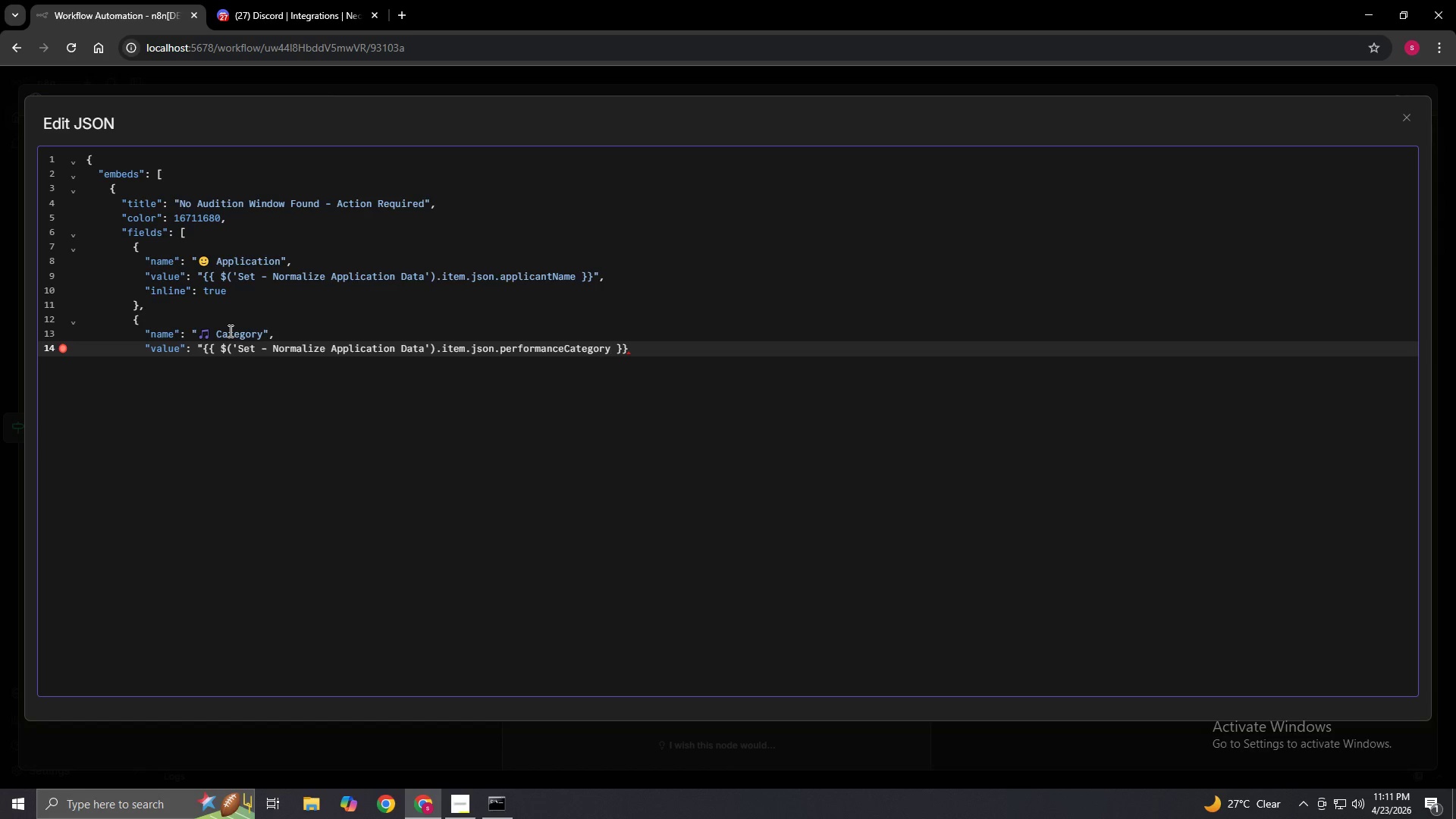 
key(ArrowRight)
 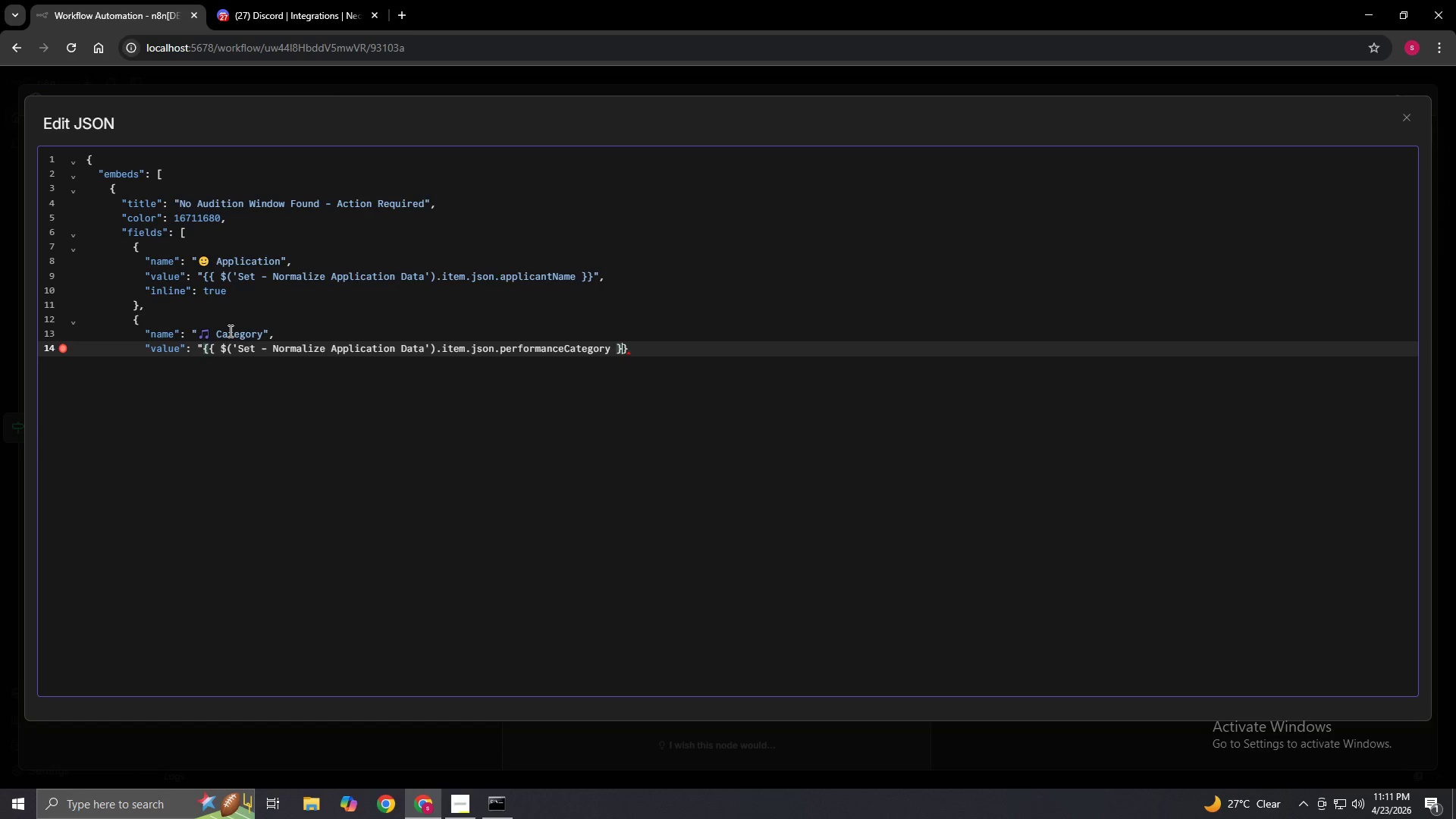 
key(ArrowRight)
 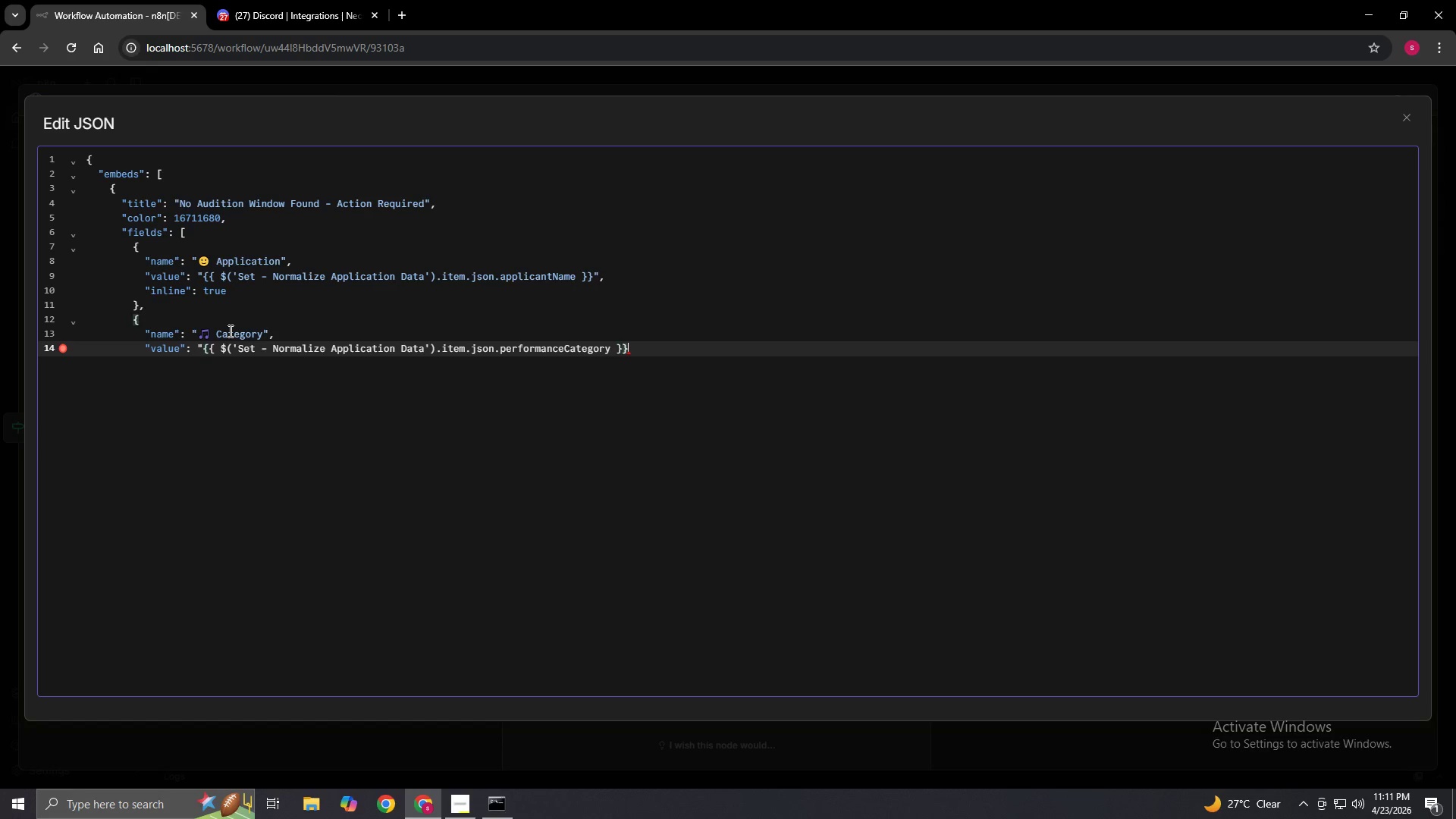 
key(ArrowRight)
 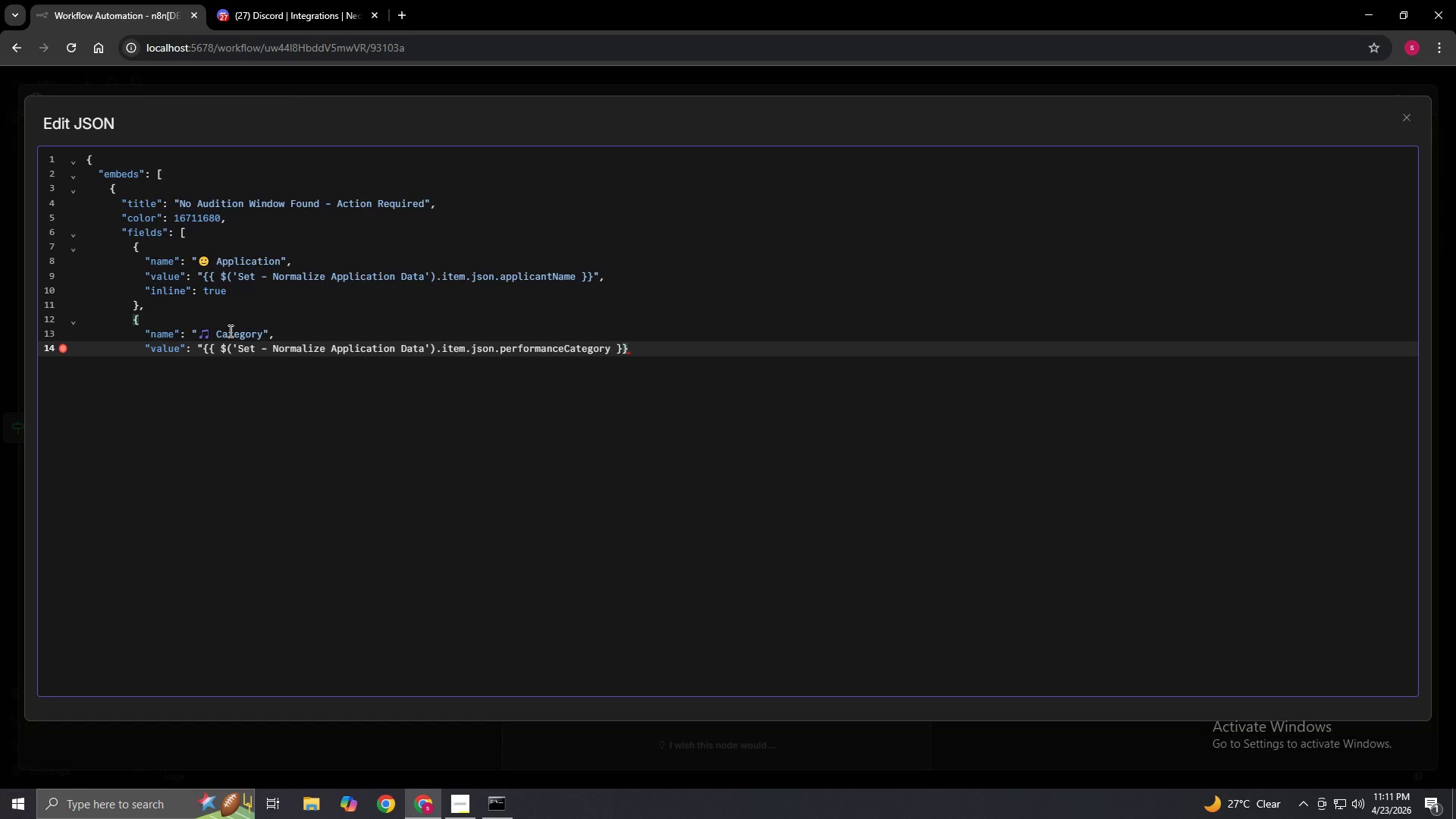 
key(Shift+Quote)
 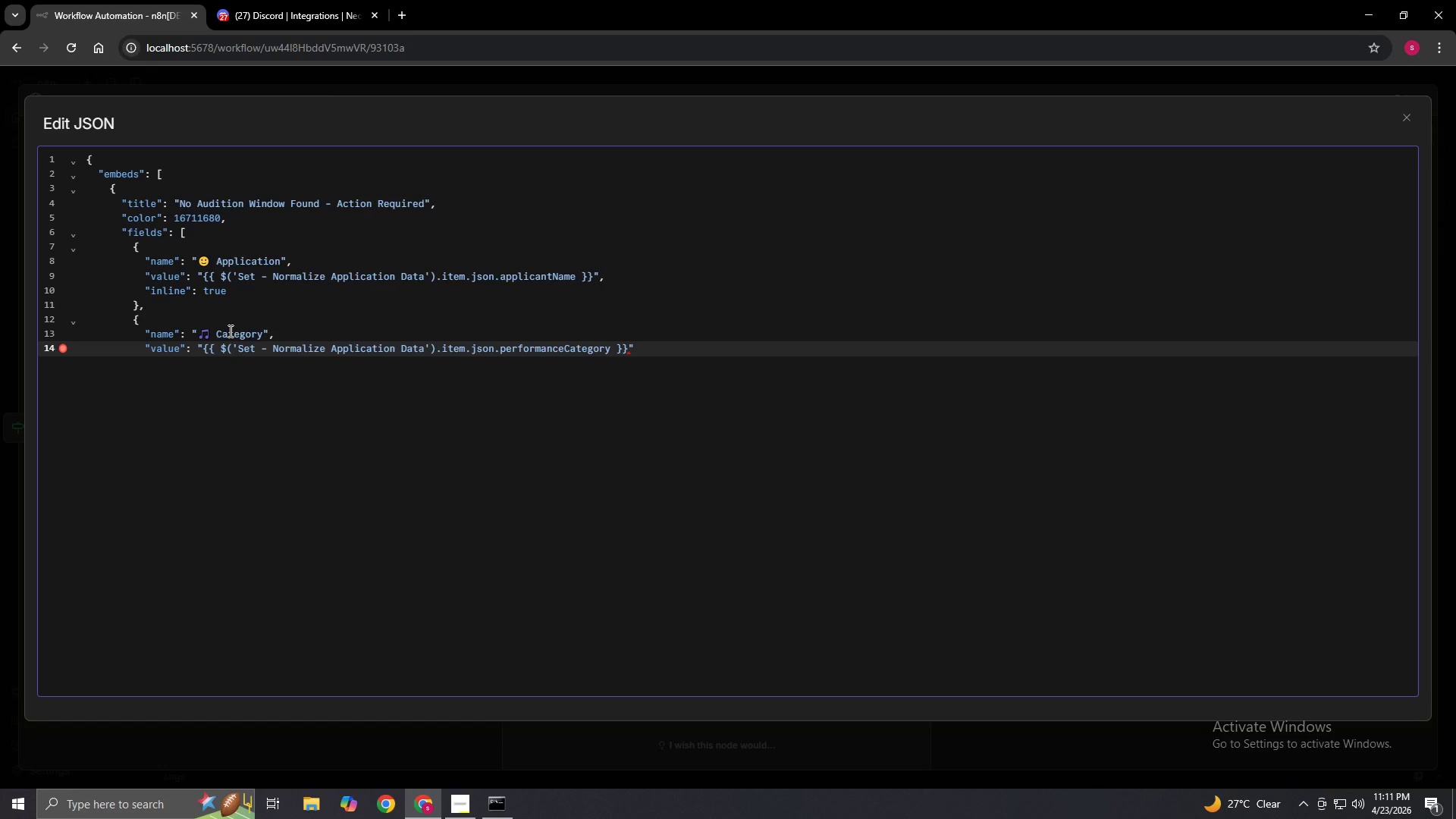 
key(Comma)
 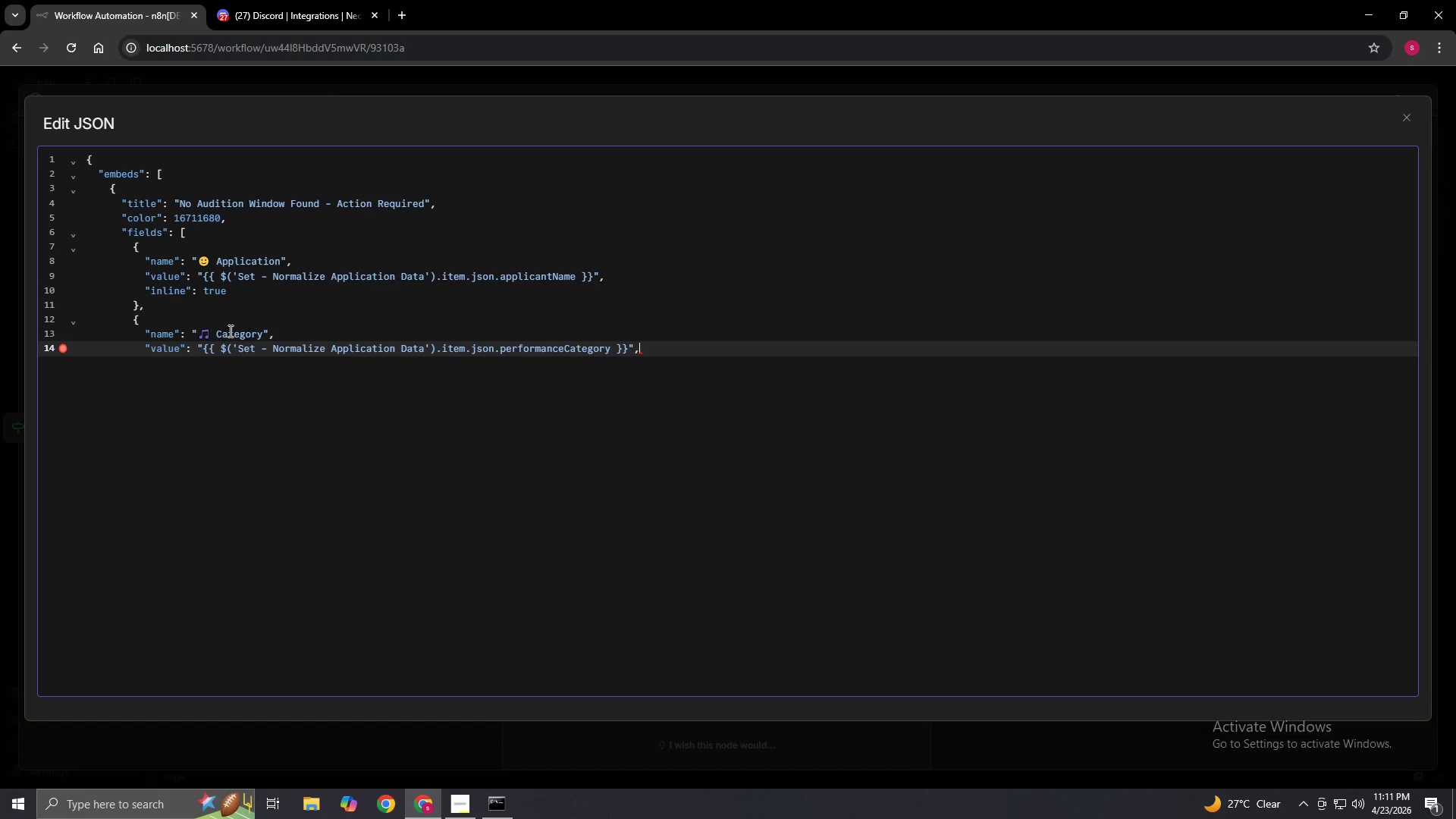 
key(Enter)
 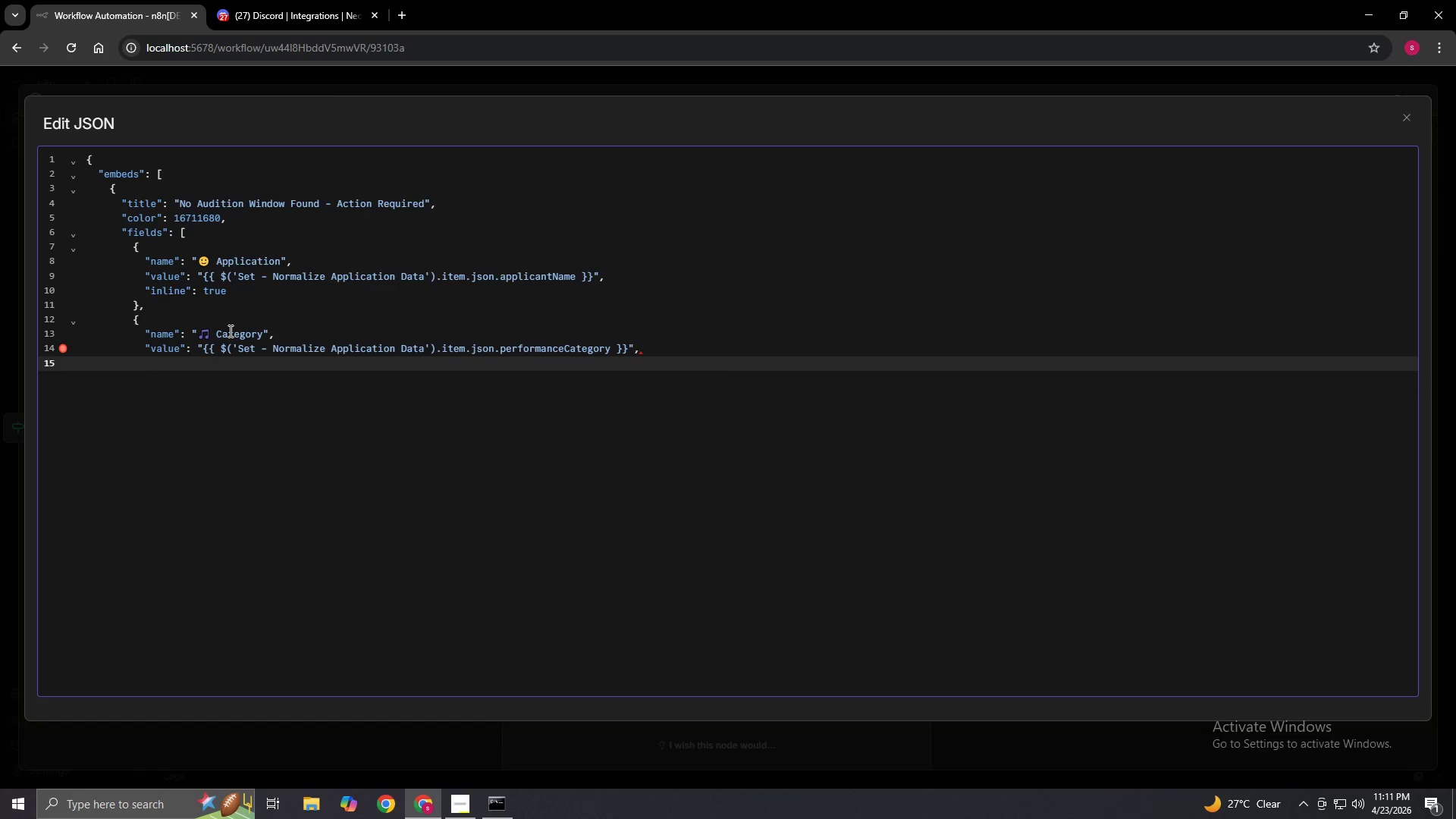 
type("inline": true)
 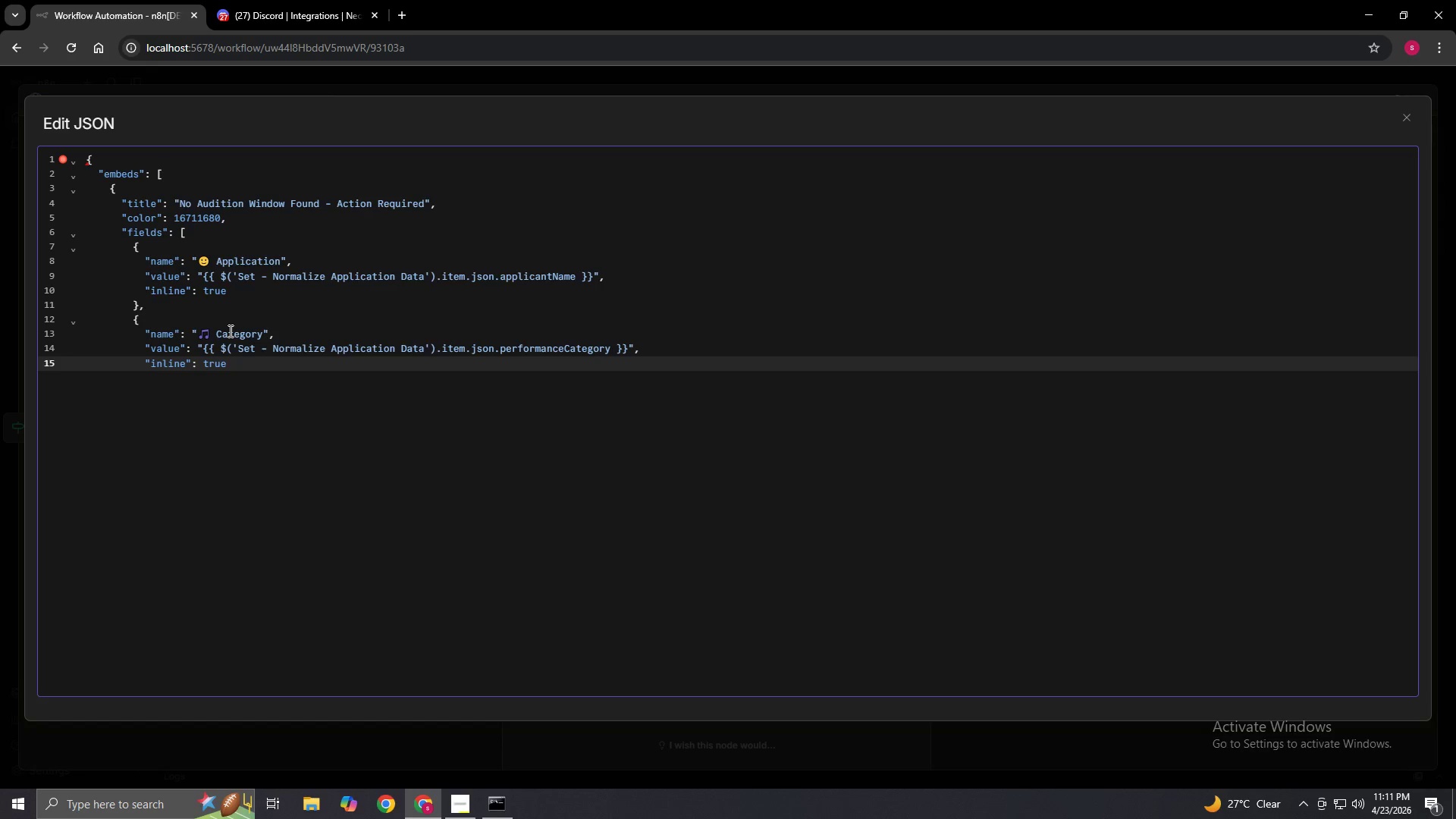 
key(Enter)
 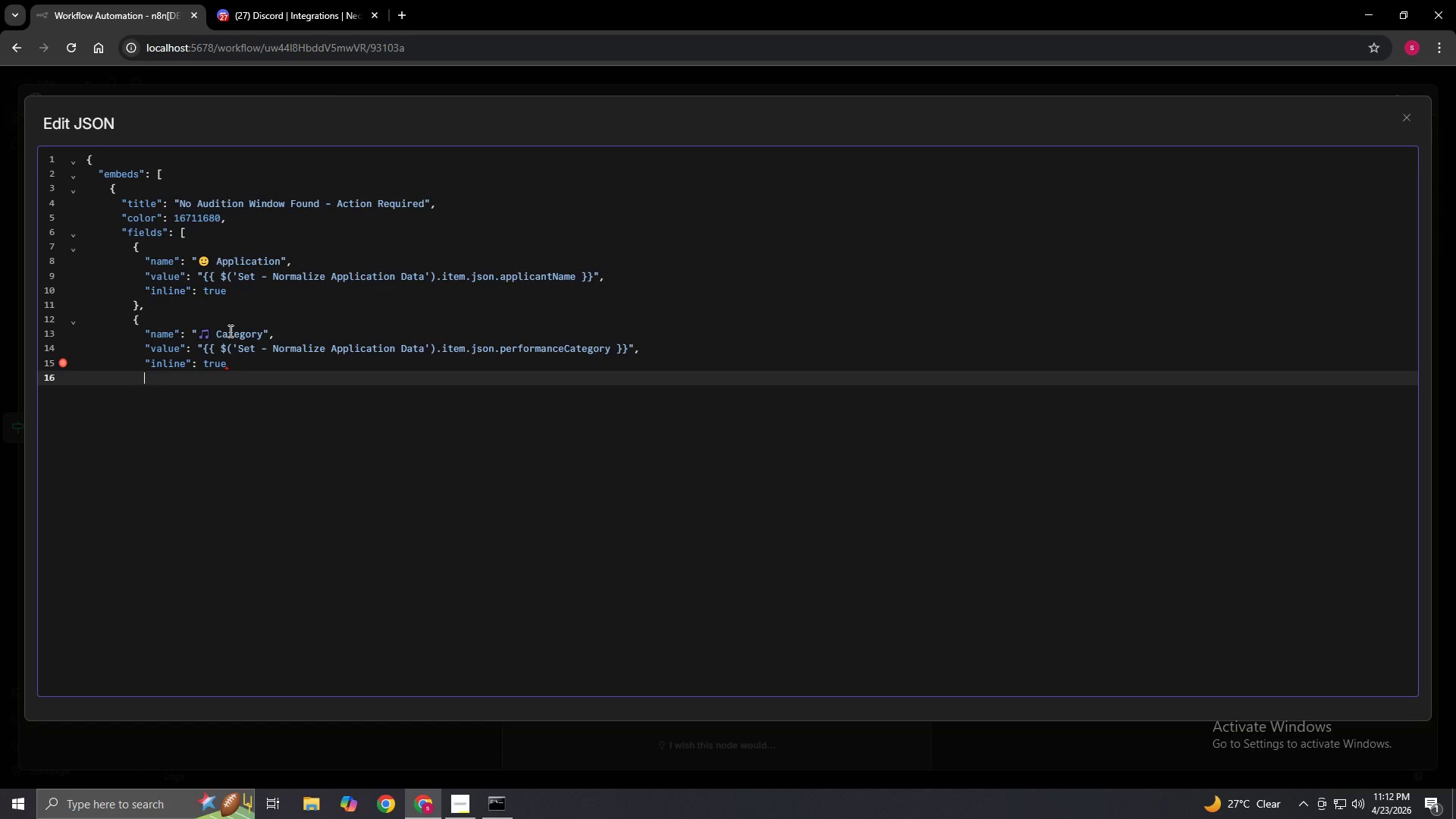 
key(Shift+BracketRight)
 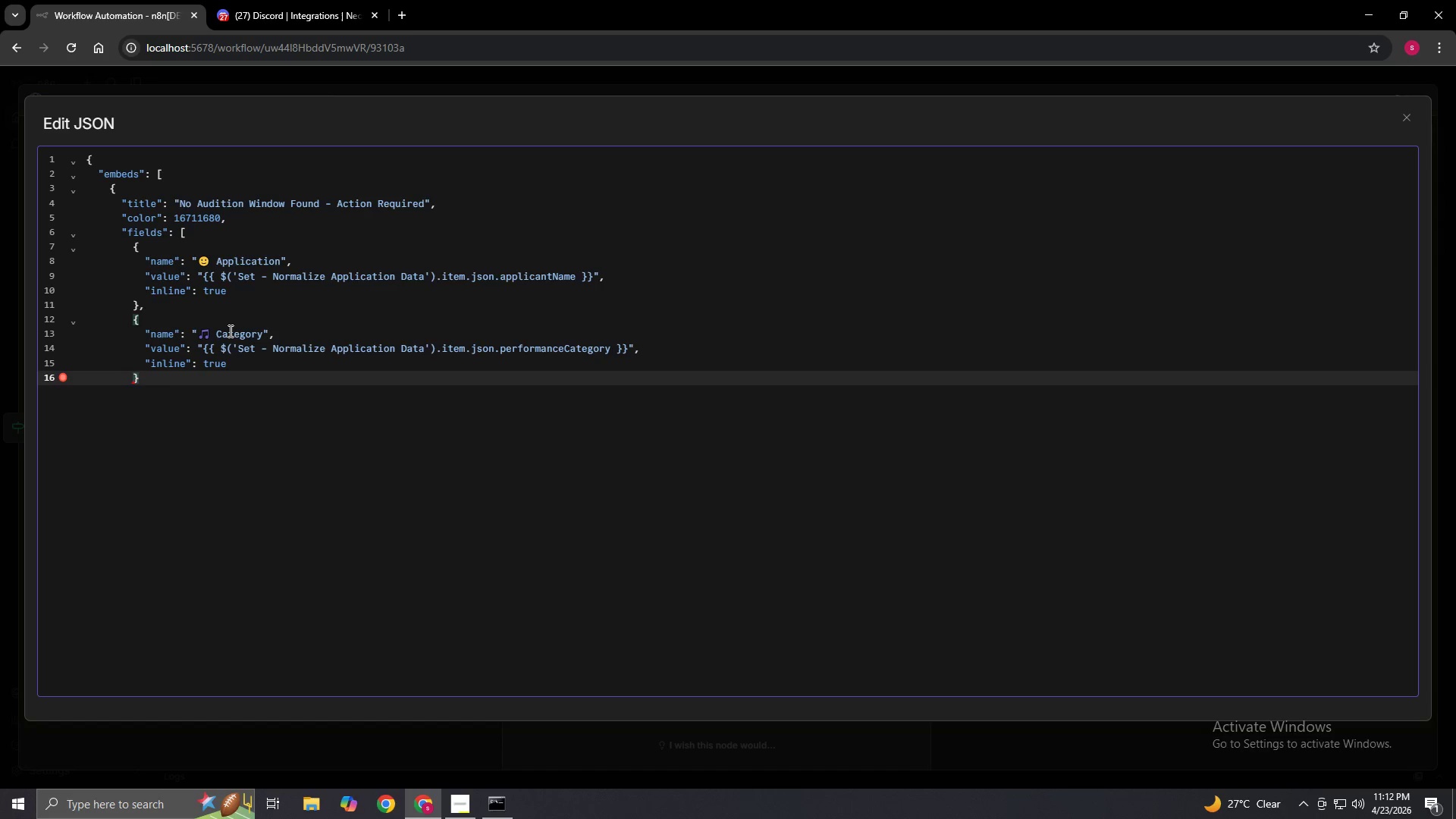 
key(Comma)
 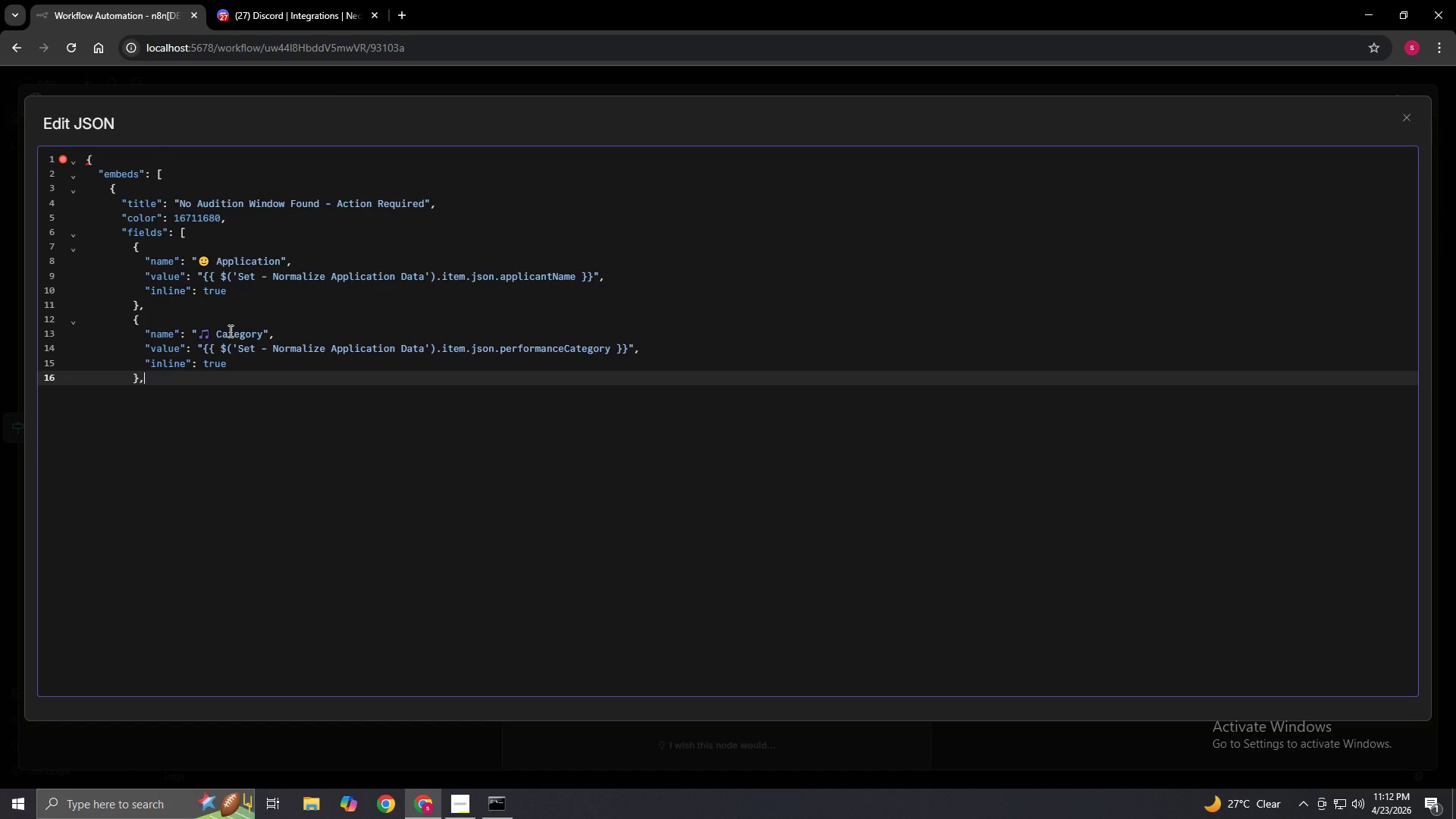 
key(Enter)
 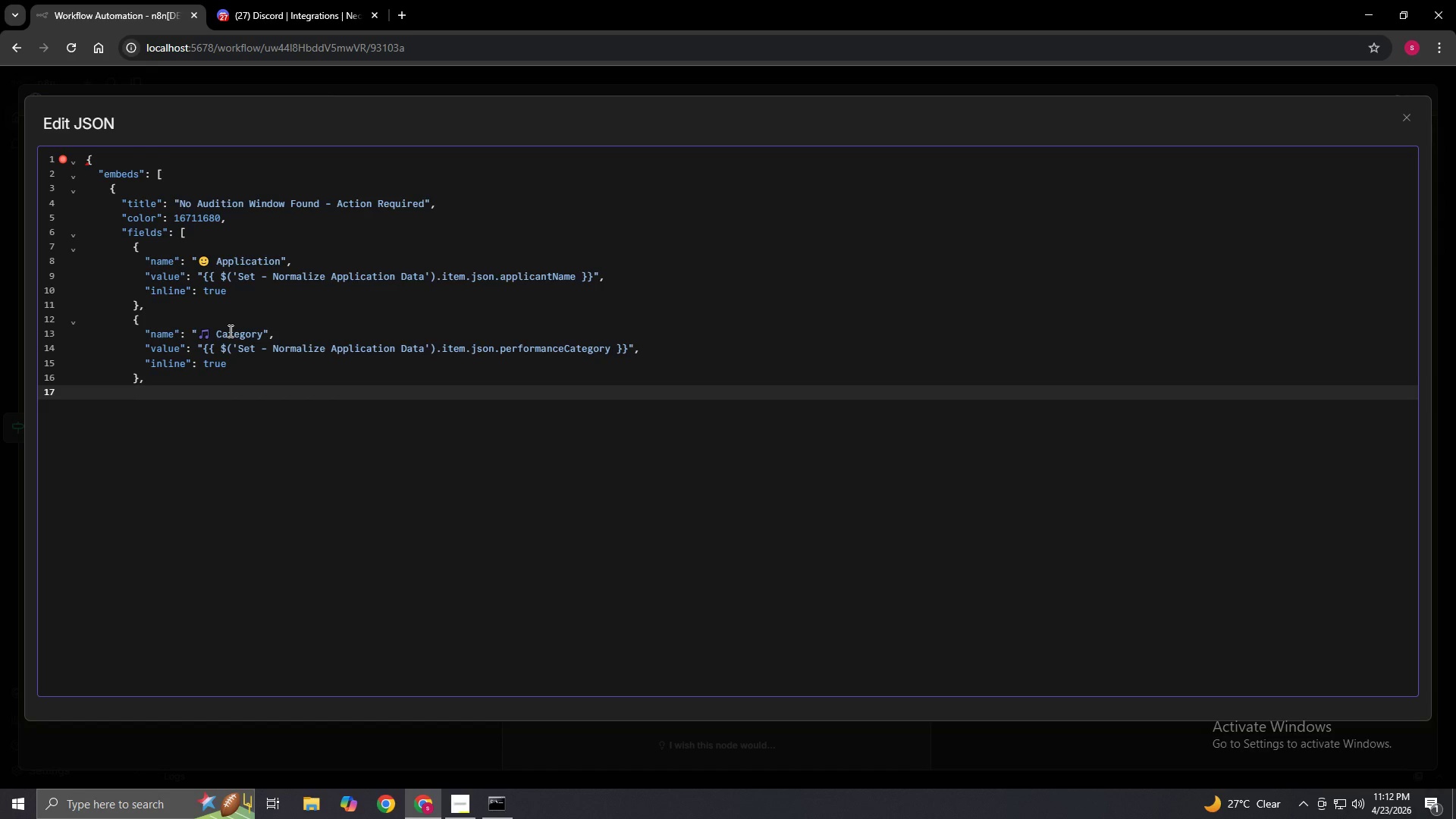 
key(Shift+BracketLeft)
 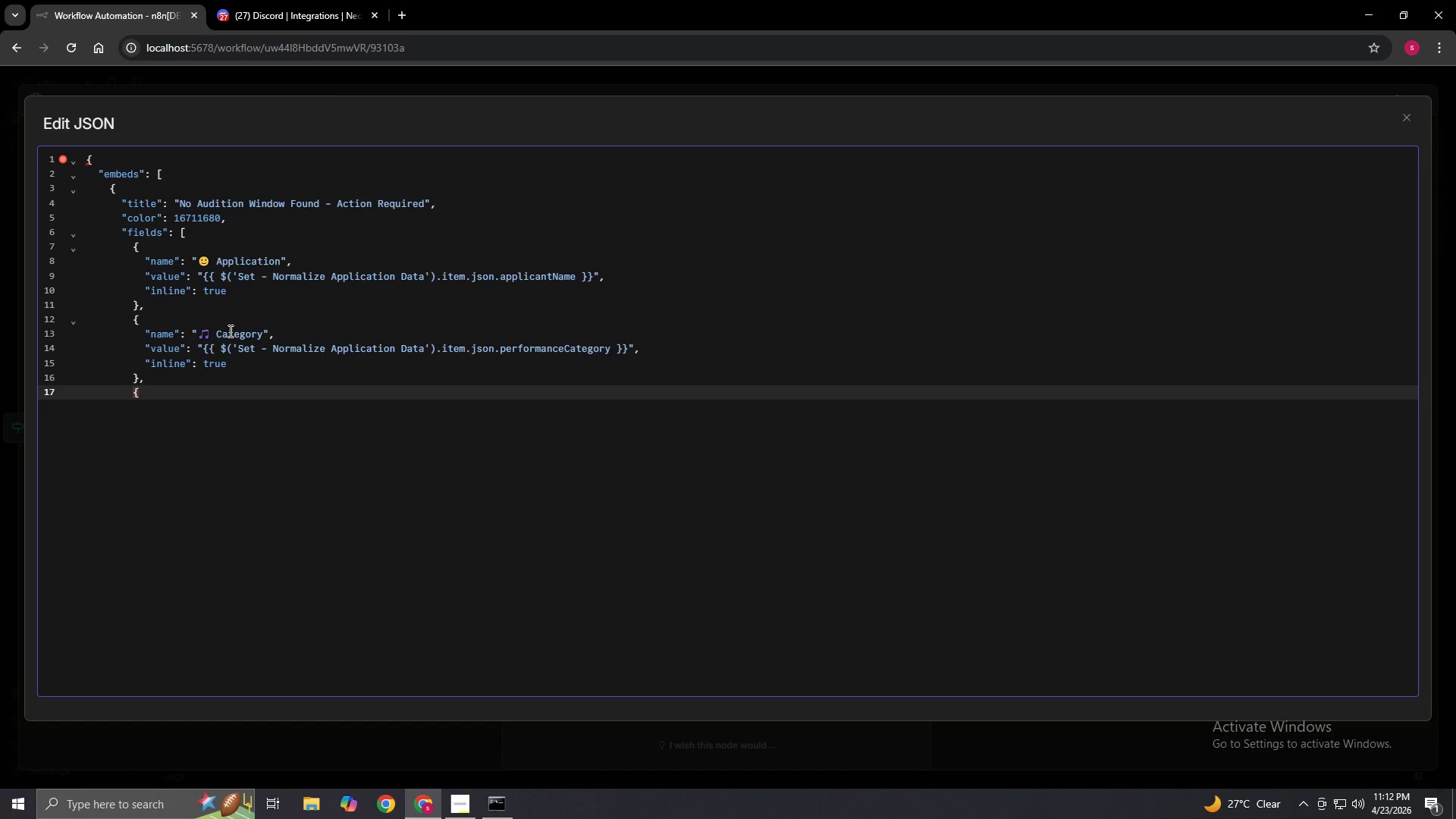 
key(Enter)
 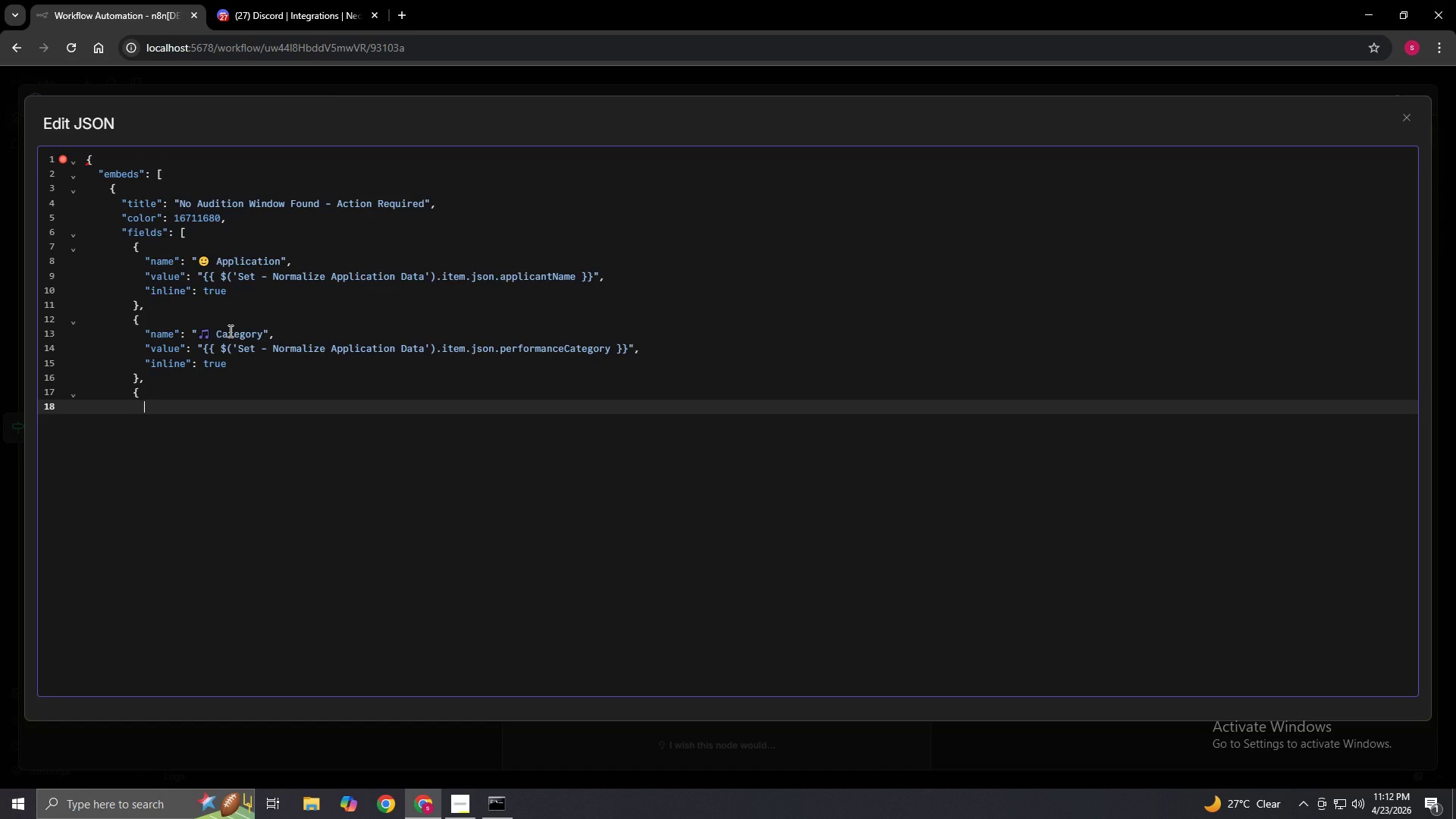 
type("name": "Email",)
 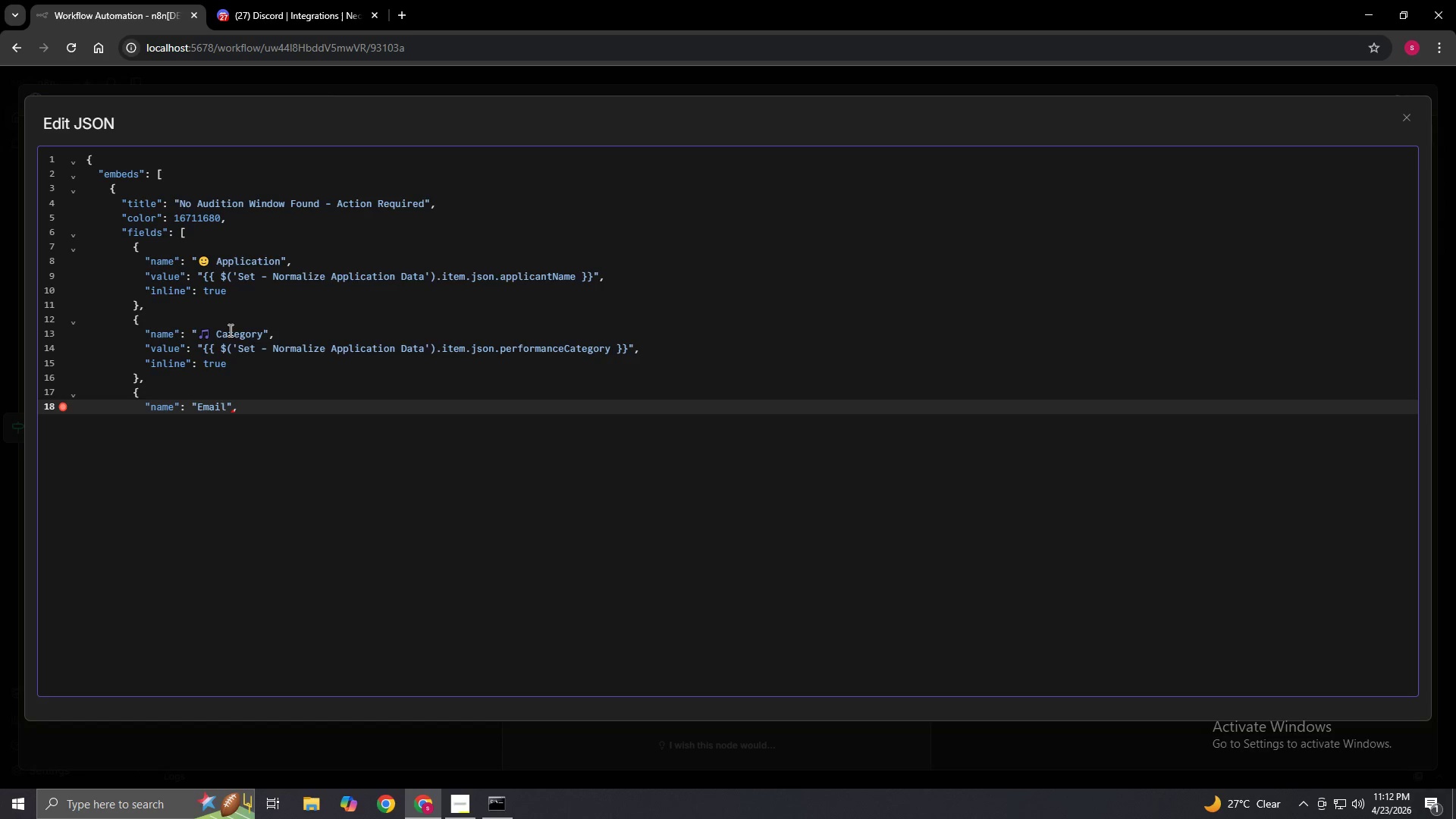 
left_click([194, 406])
 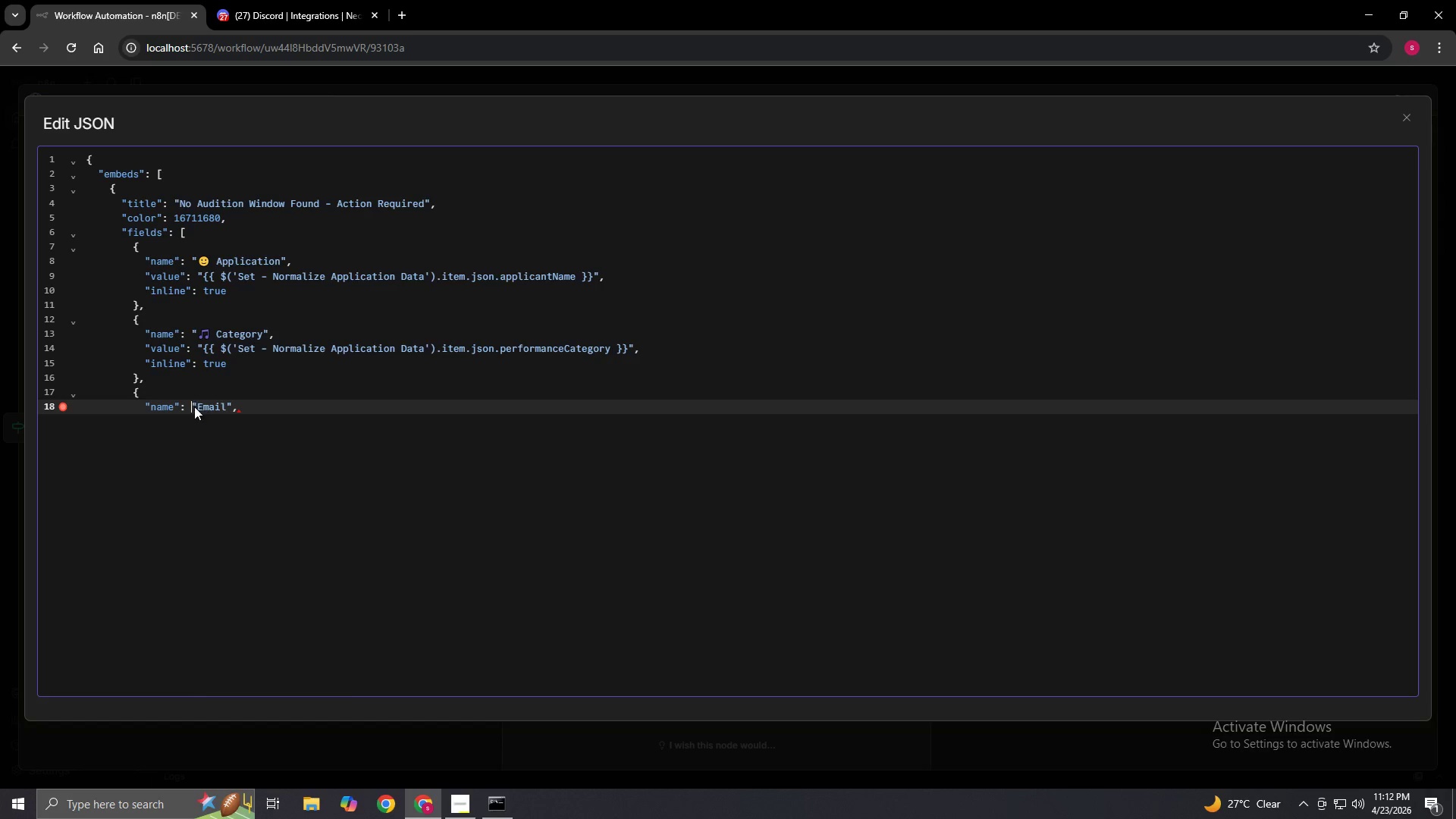 
right_click([194, 406])
 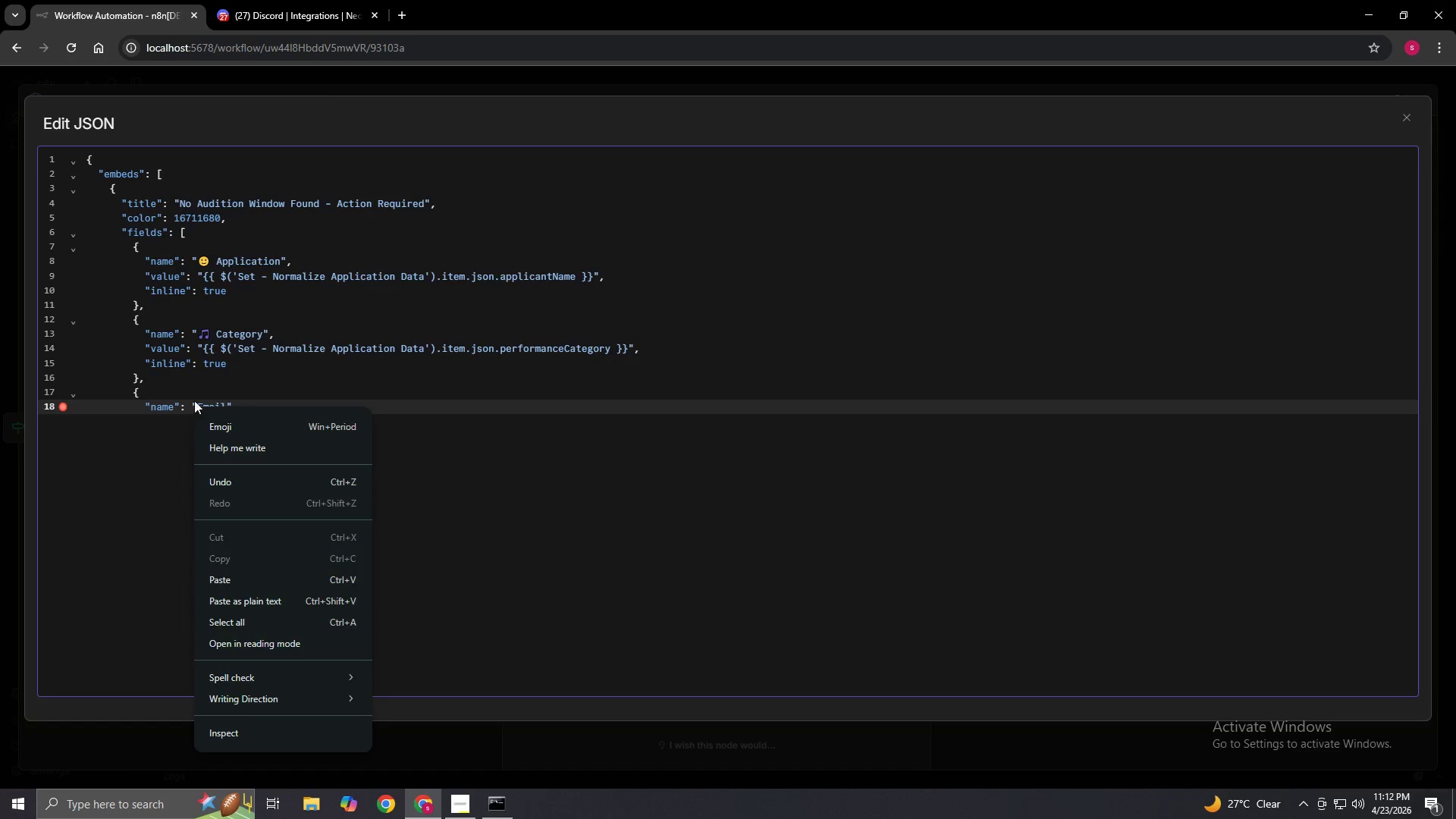 
left_click([198, 386])
 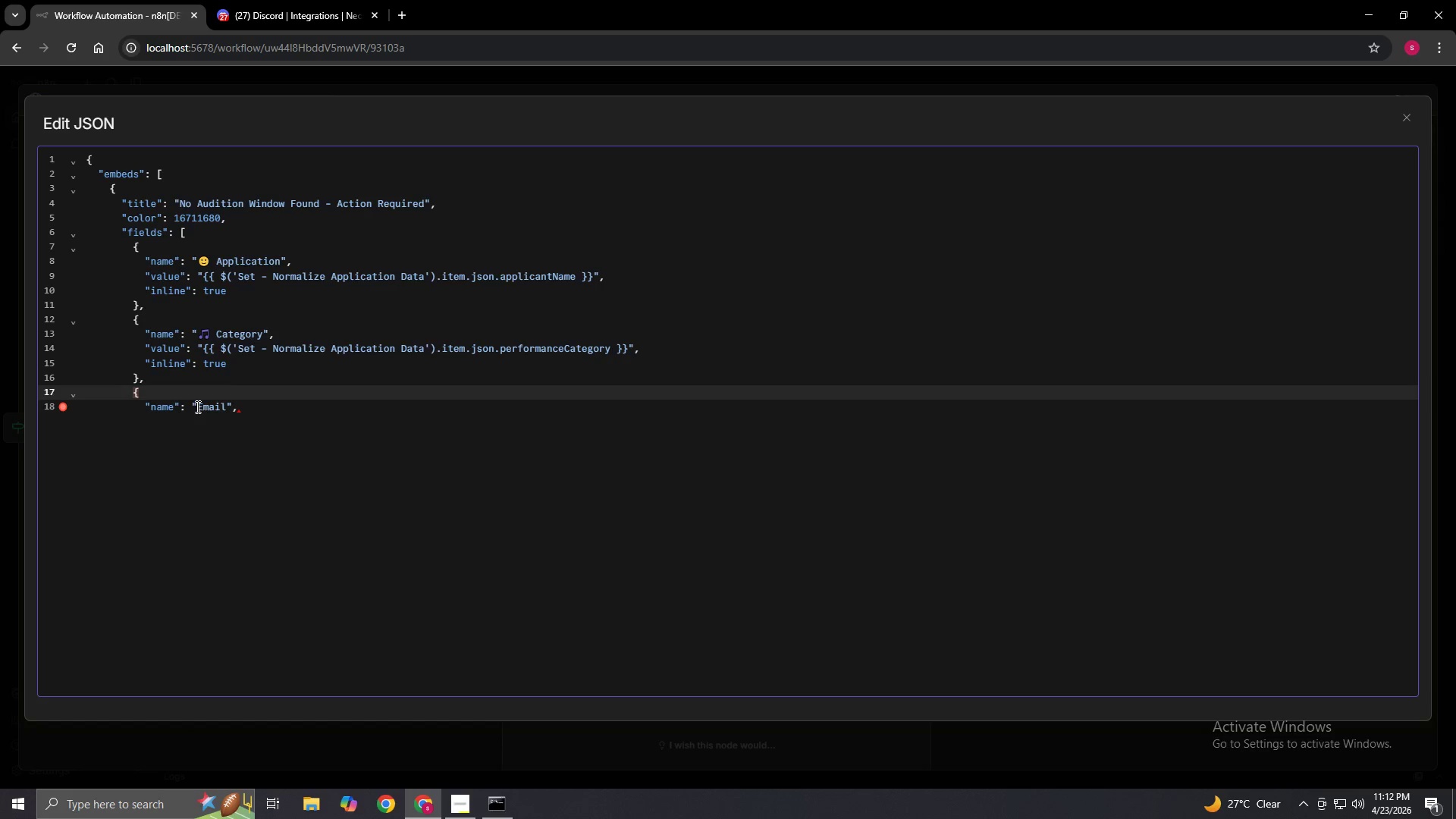 
left_click([196, 406])
 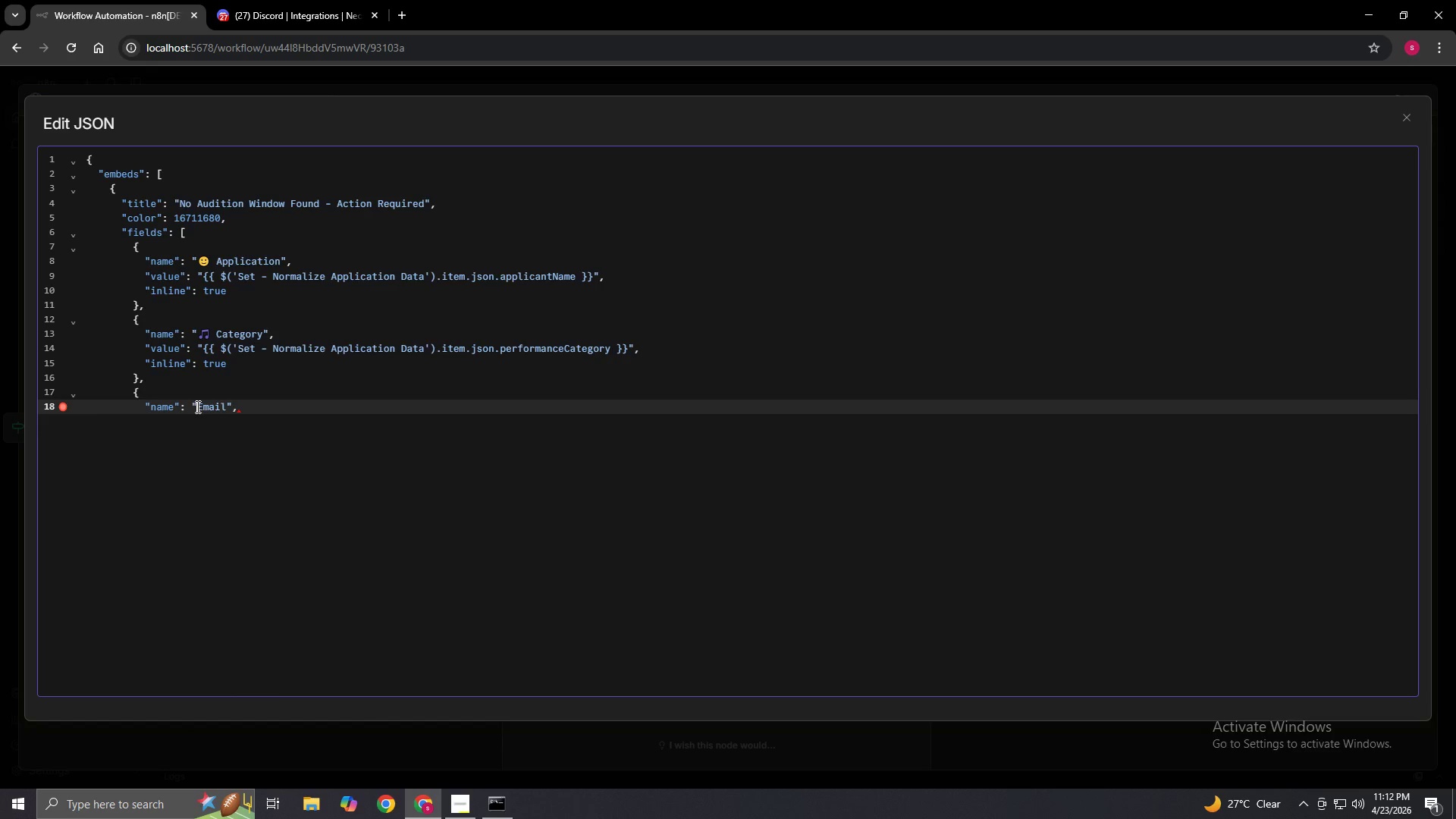 
right_click([196, 406])
 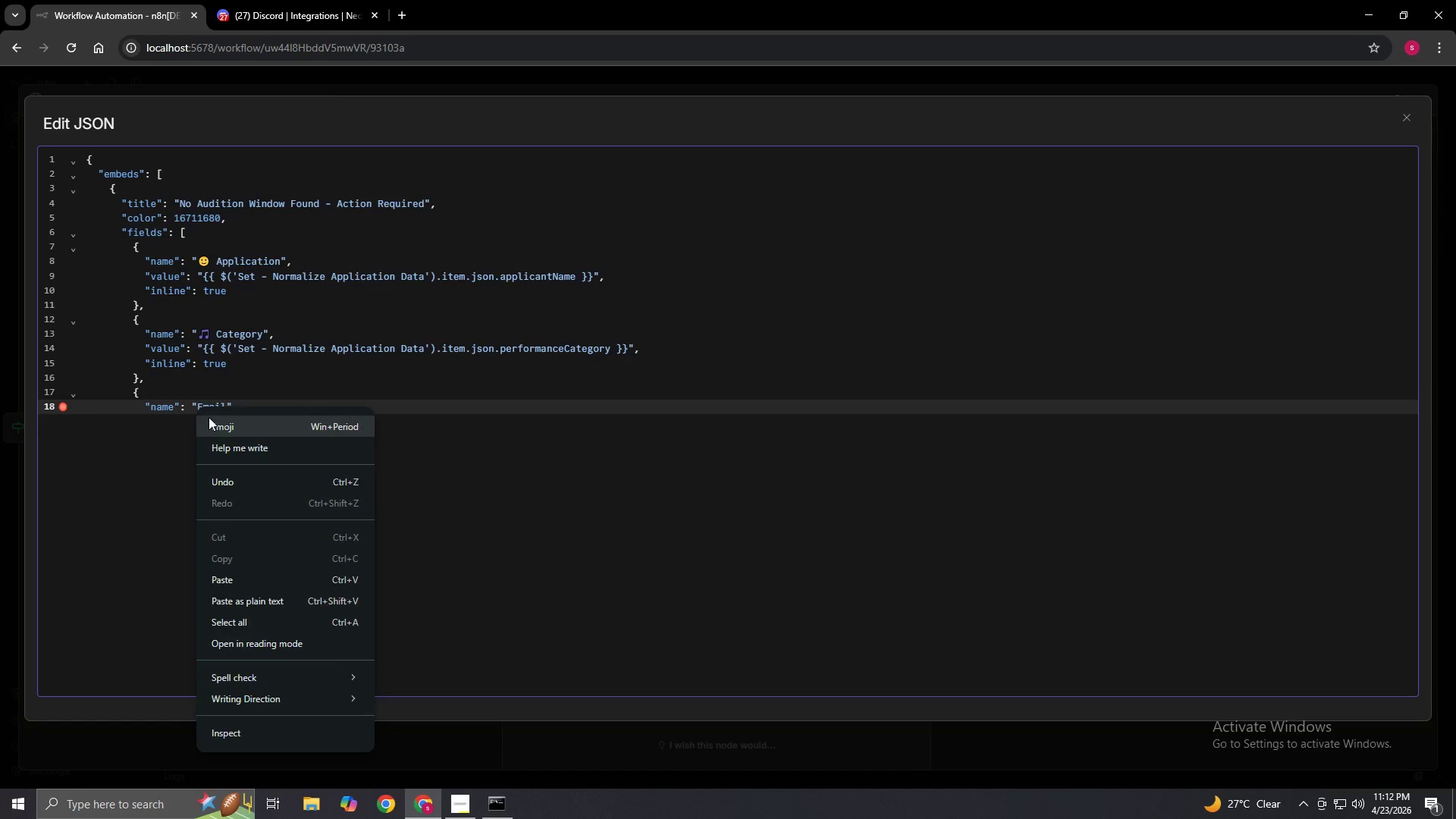 
left_click([209, 417])
 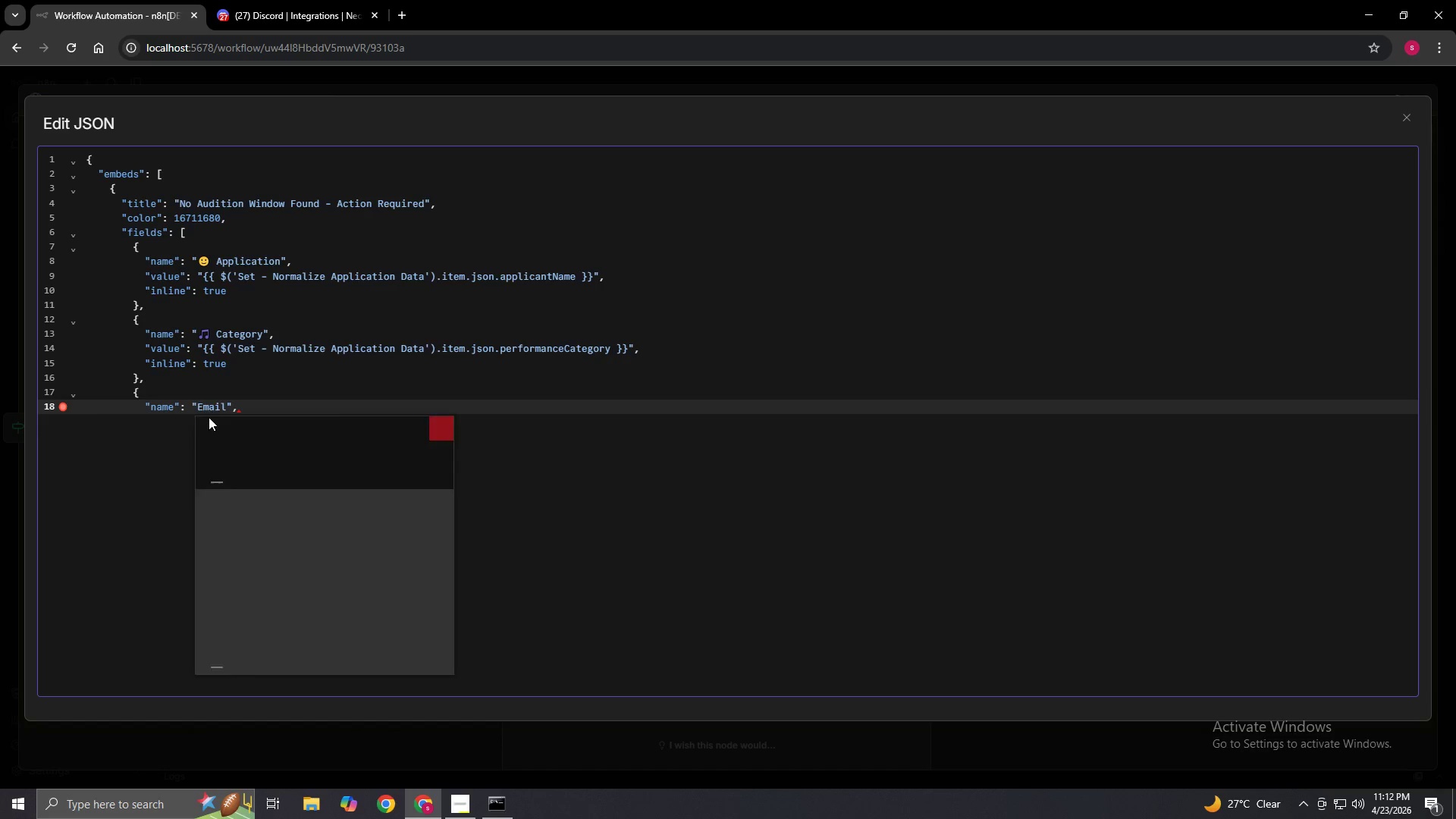 
type(email)
 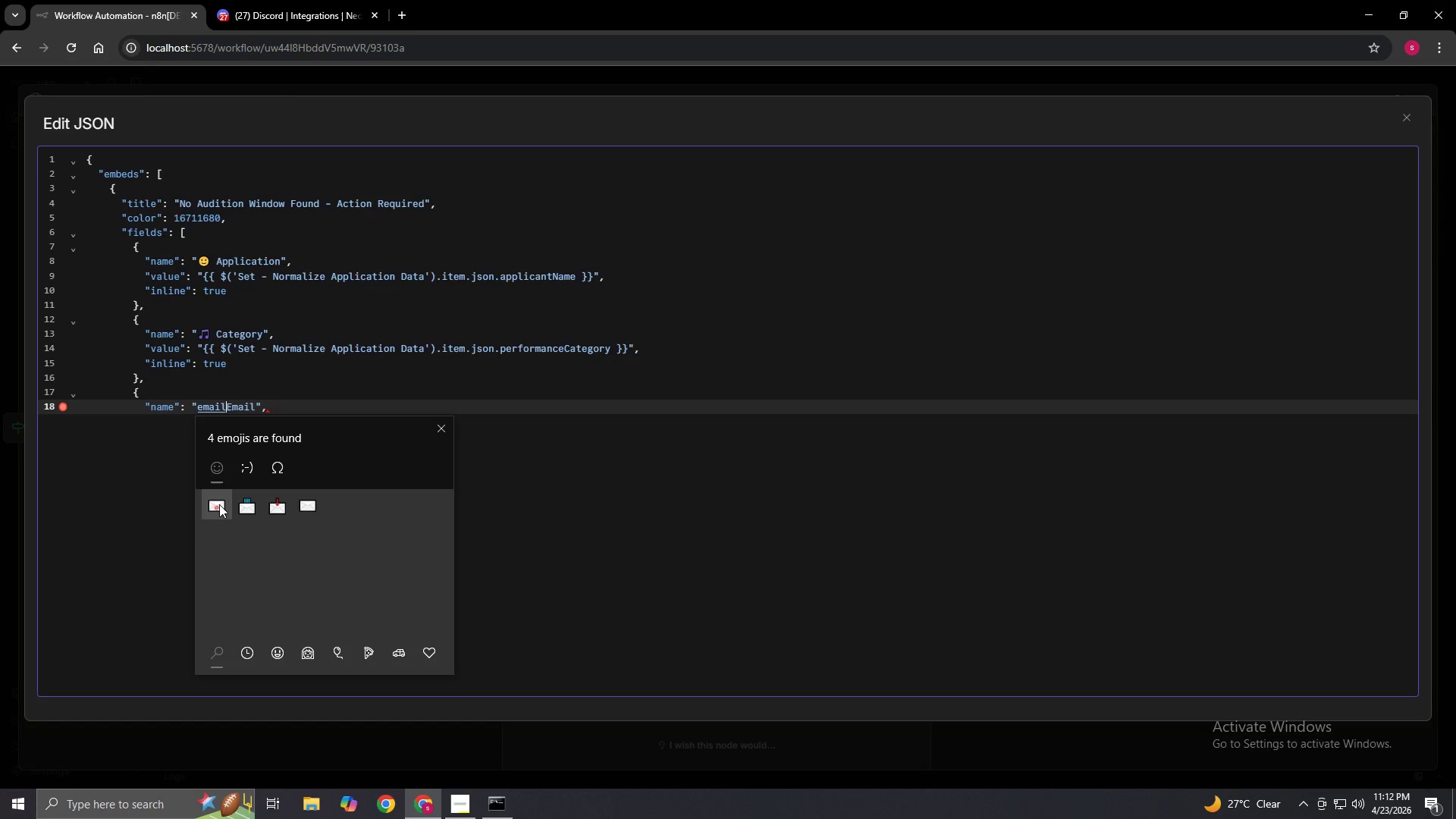 
left_click([219, 504])
 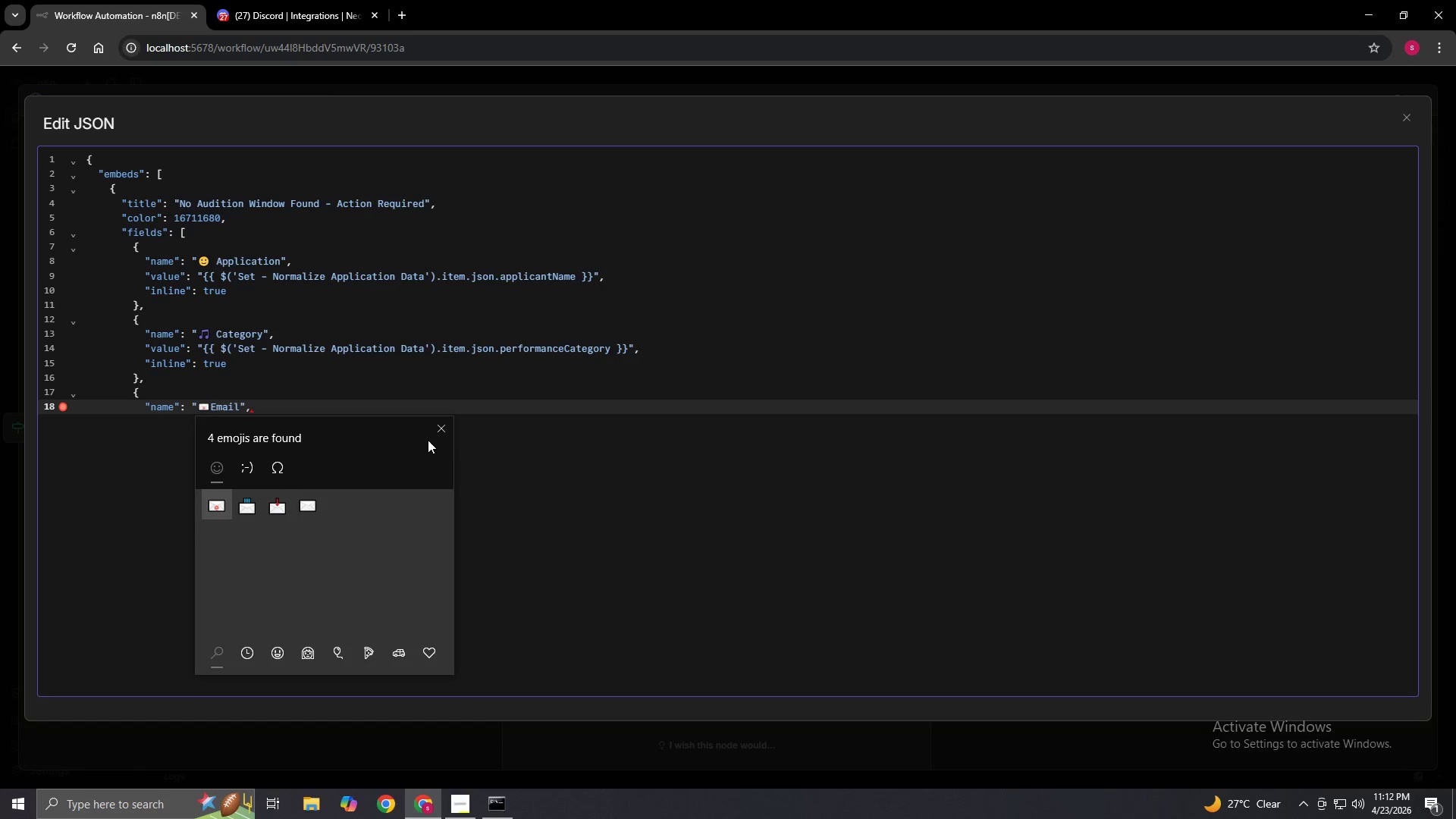 
left_click([441, 434])
 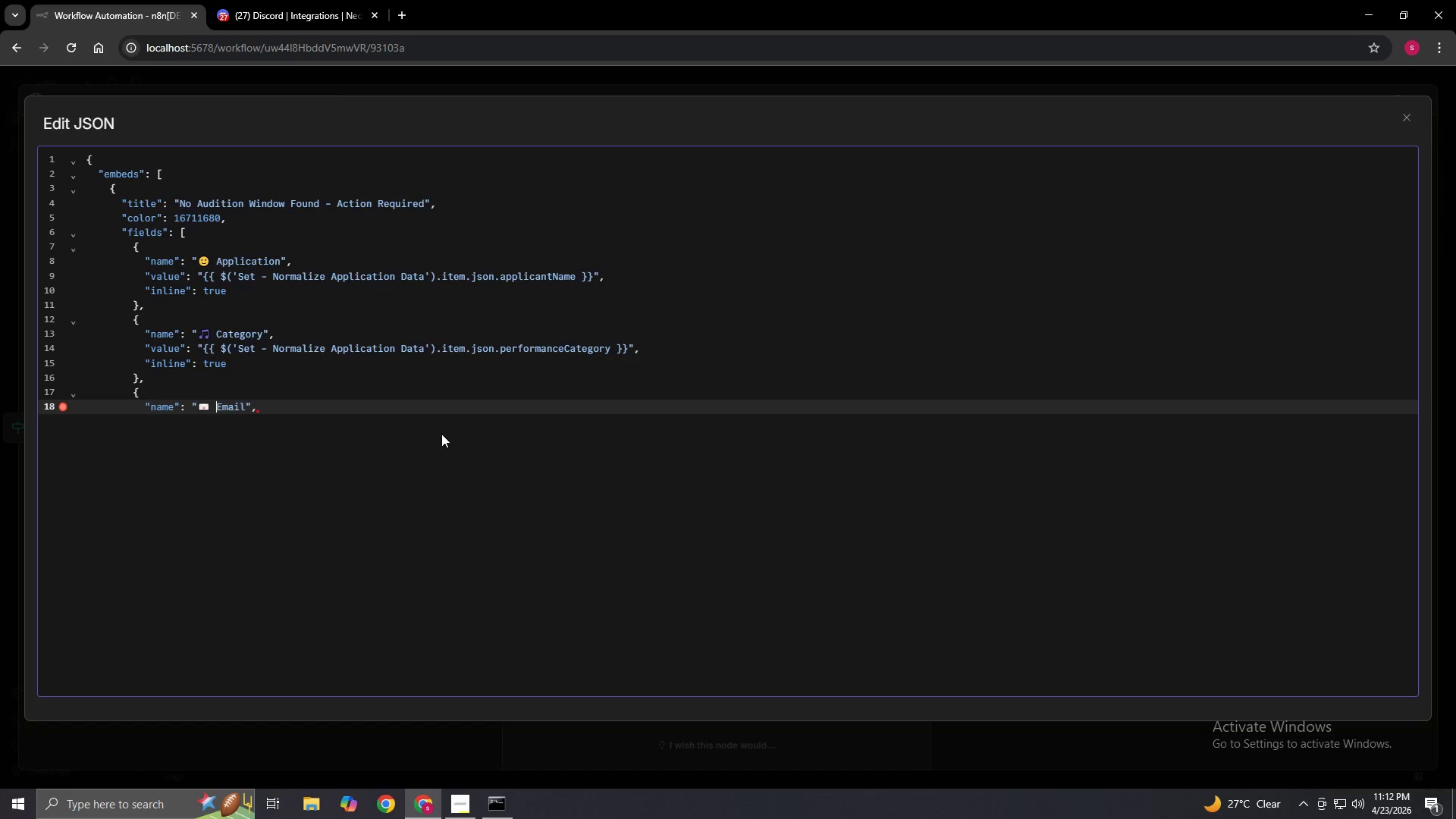 
key(Space)
 